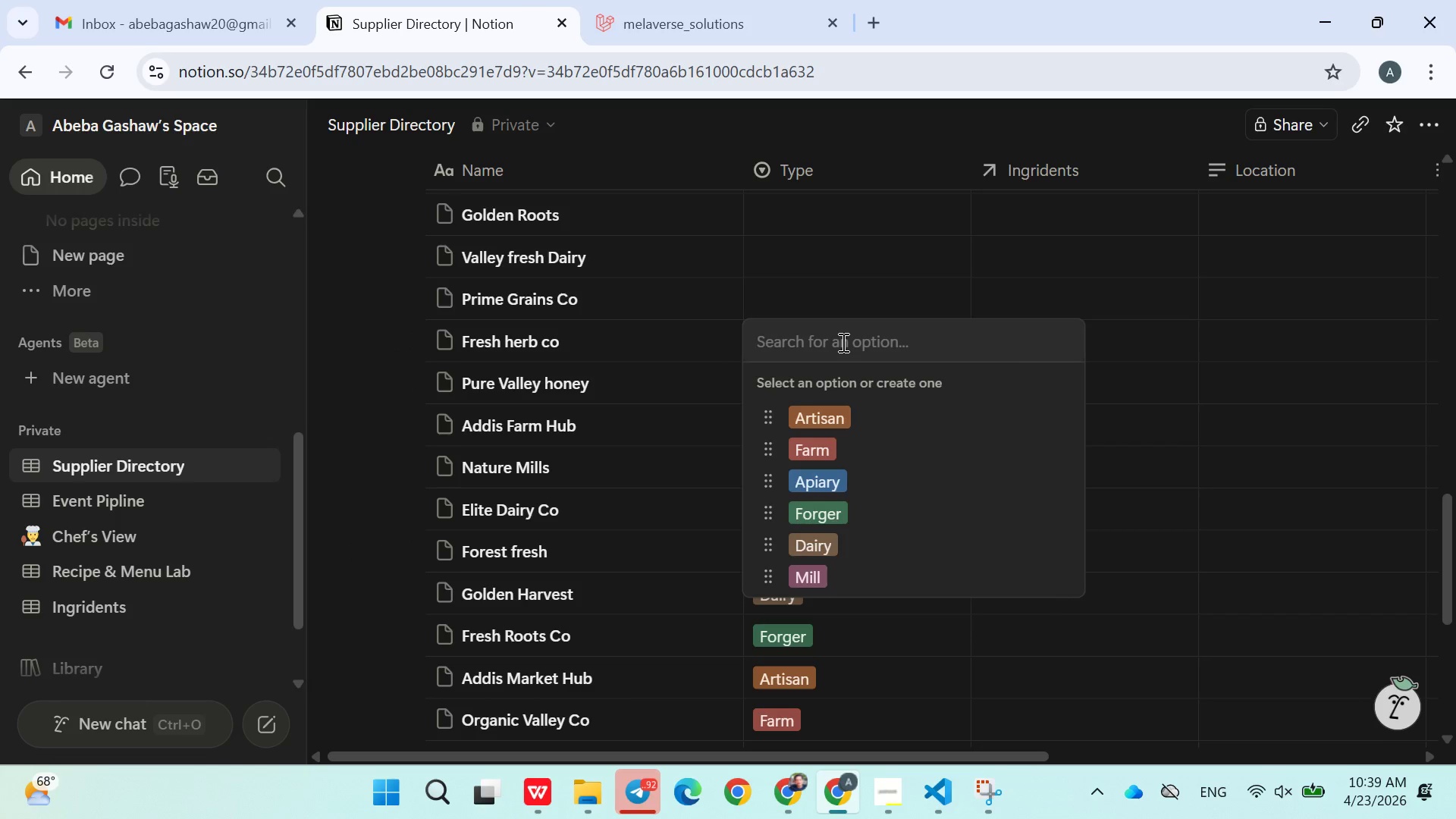 
wait(5.8)
 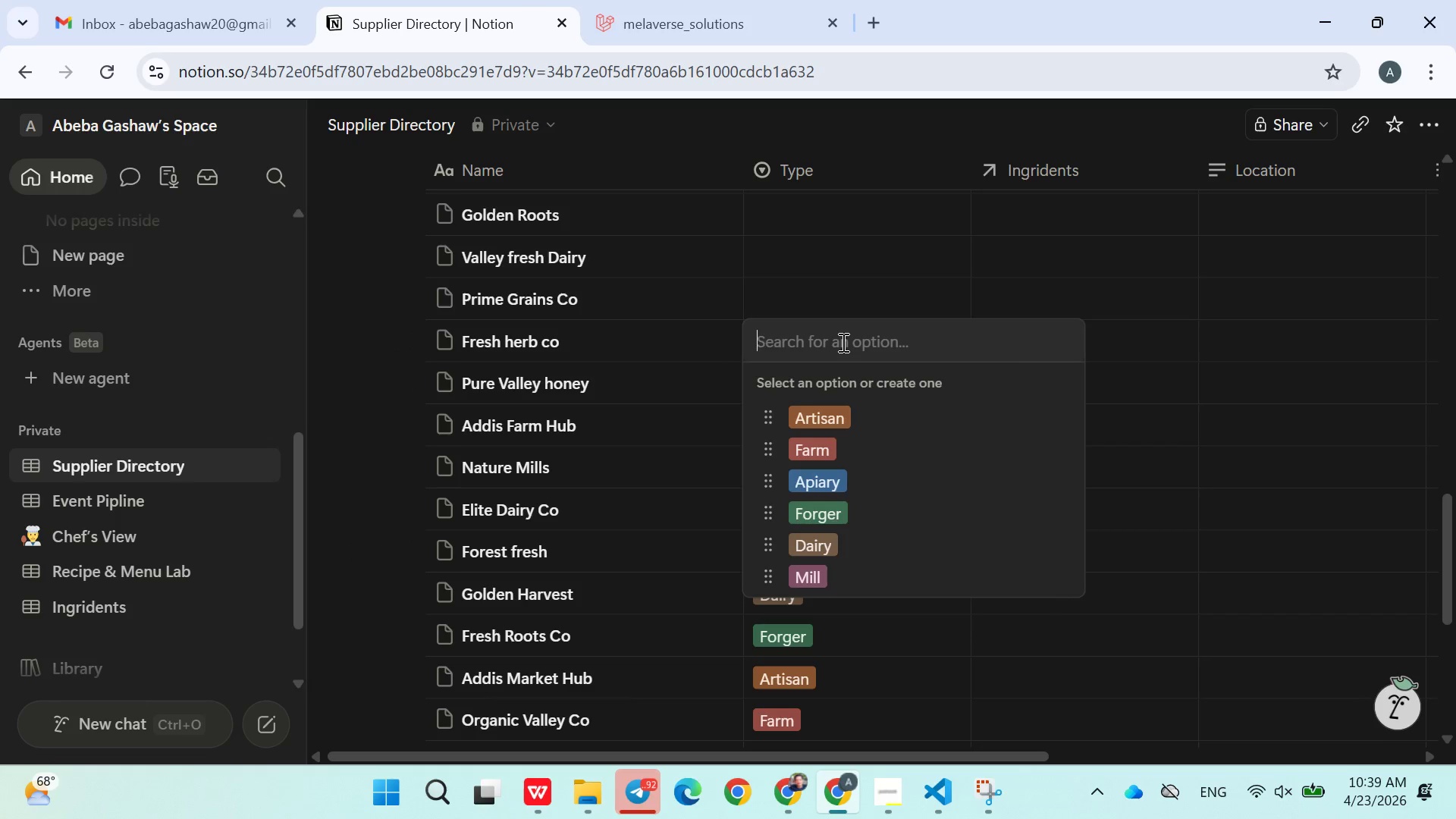 
left_click([822, 303])
 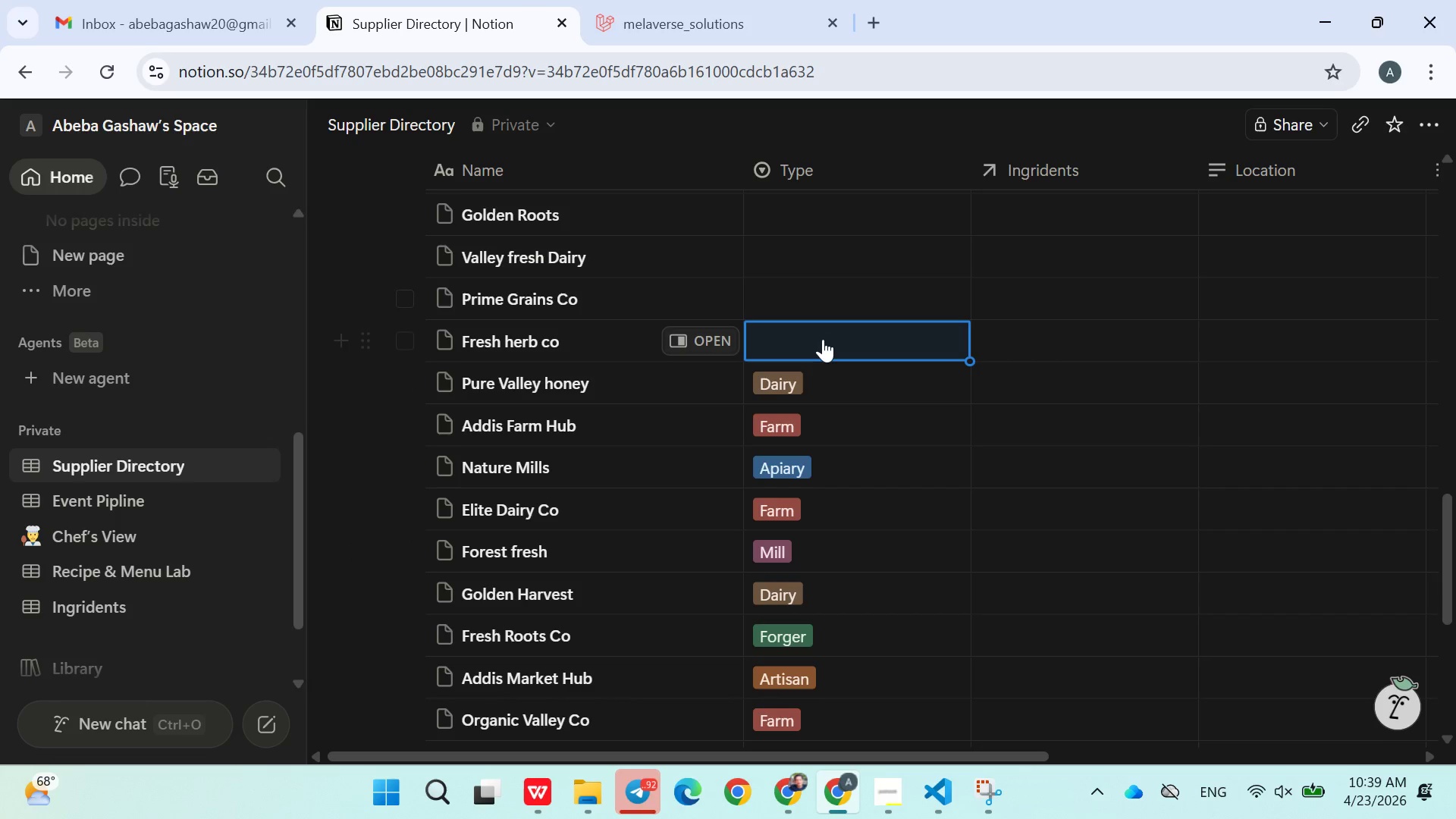 
left_click([822, 342])
 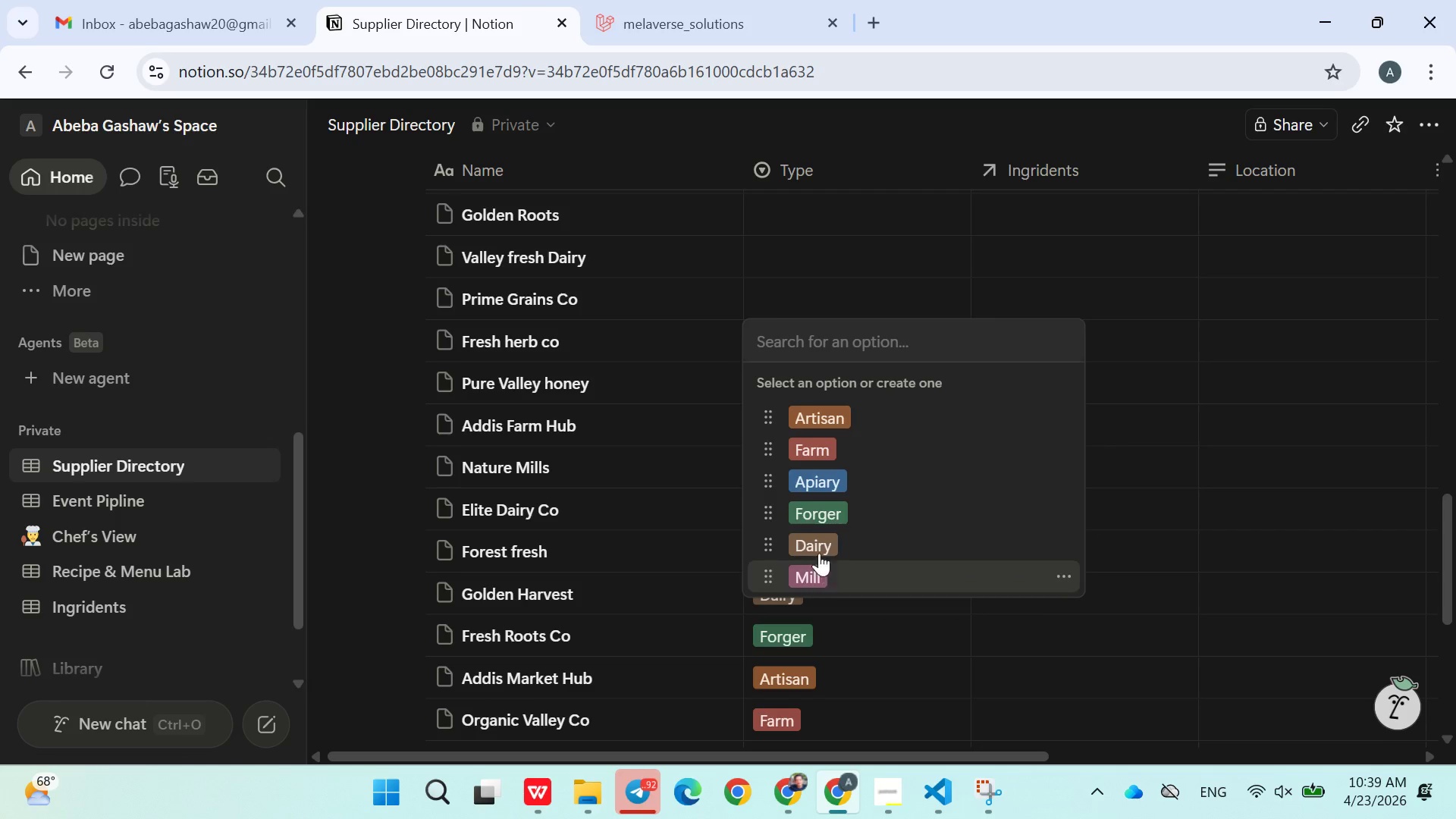 
left_click([838, 411])
 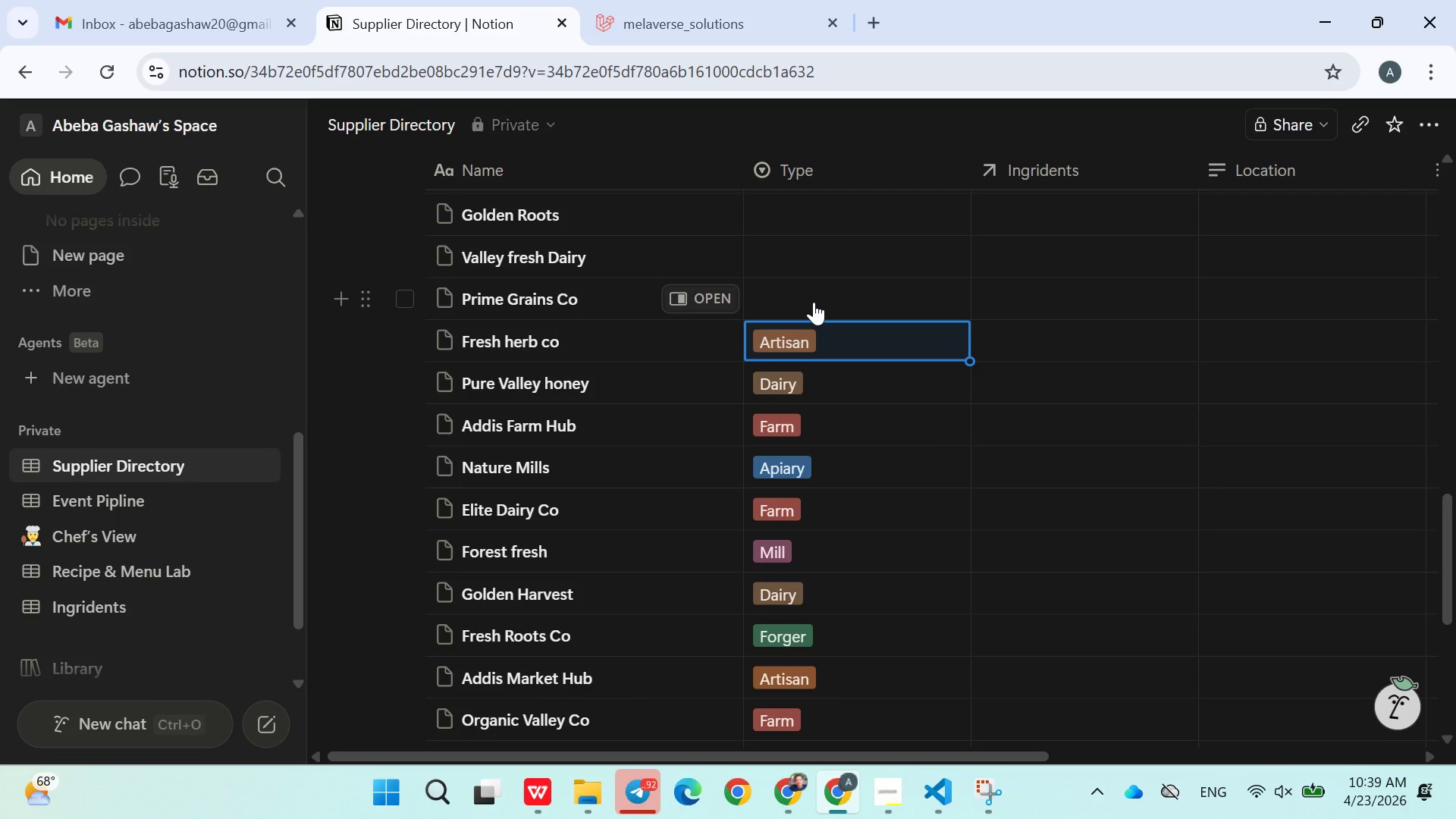 
left_click([814, 302])
 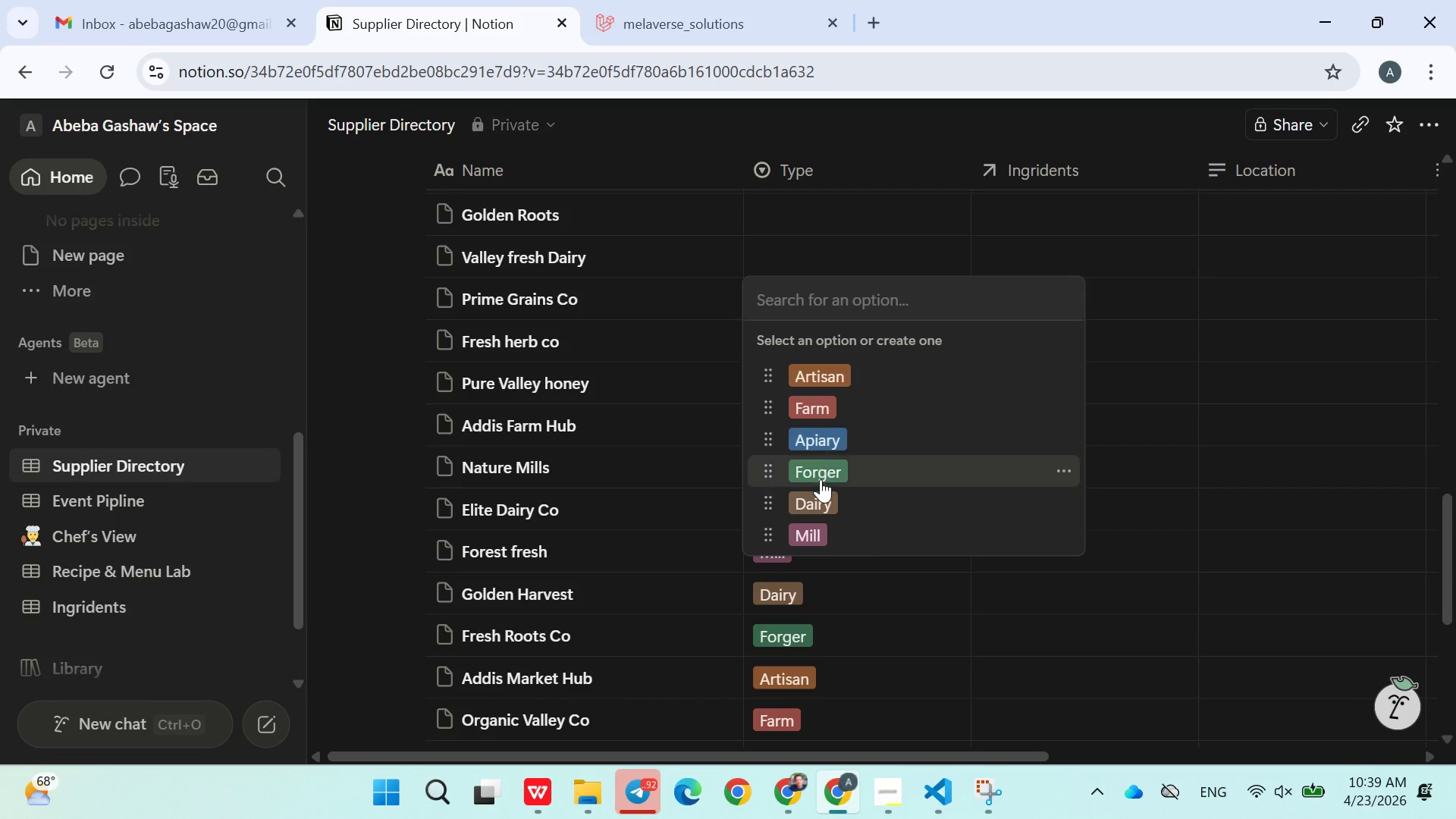 
left_click([823, 475])
 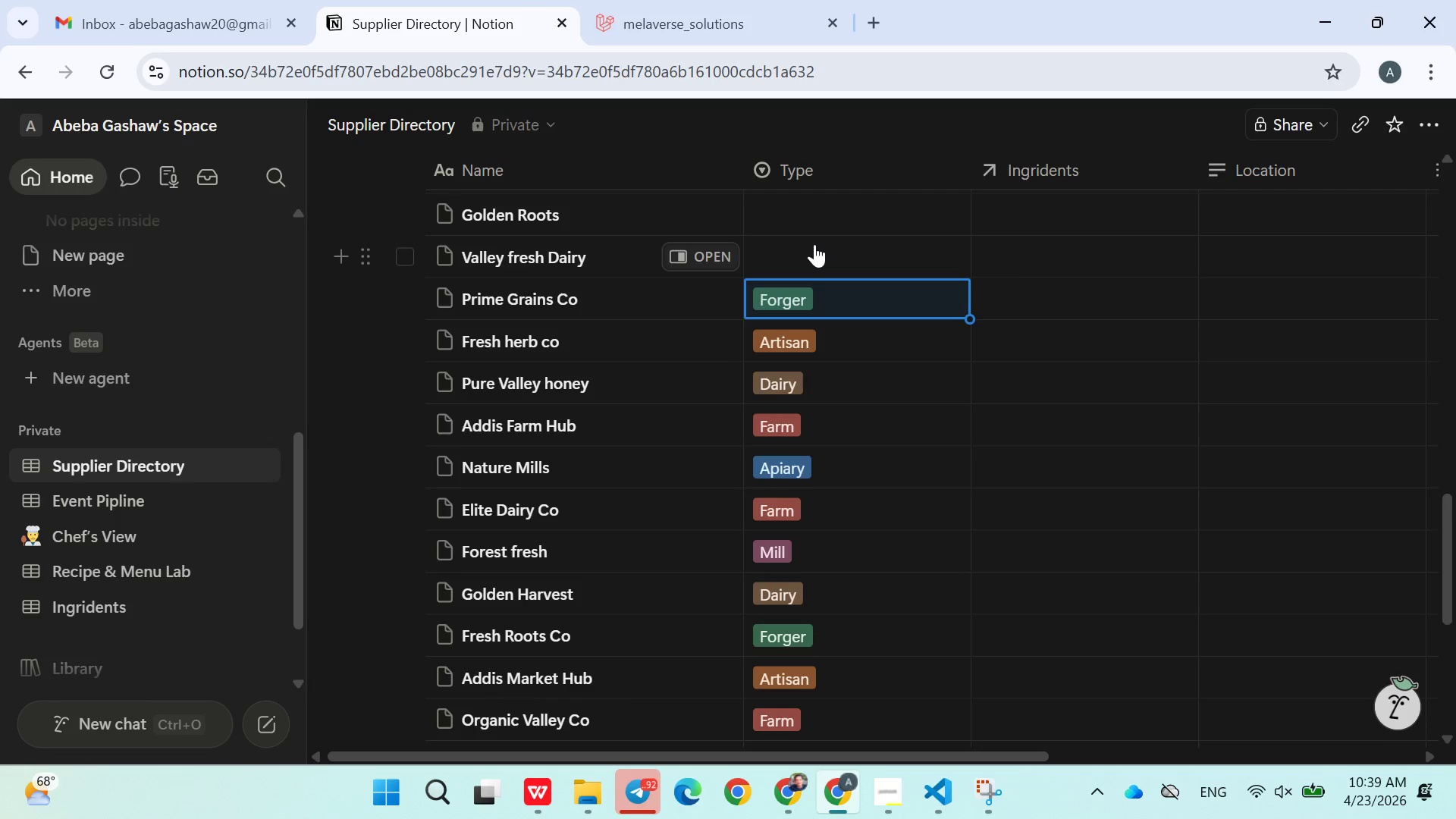 
left_click([814, 246])
 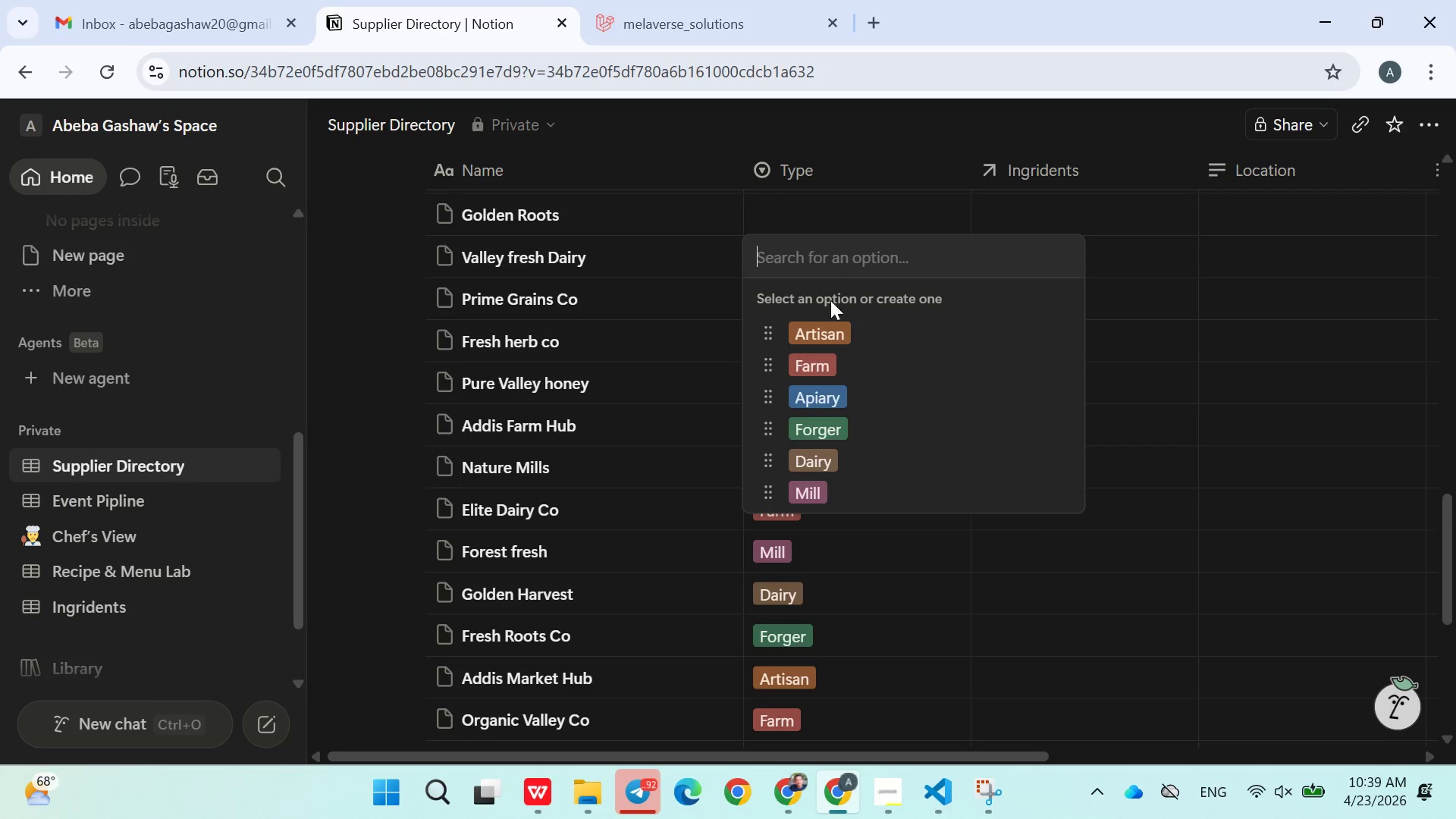 
left_click([824, 363])
 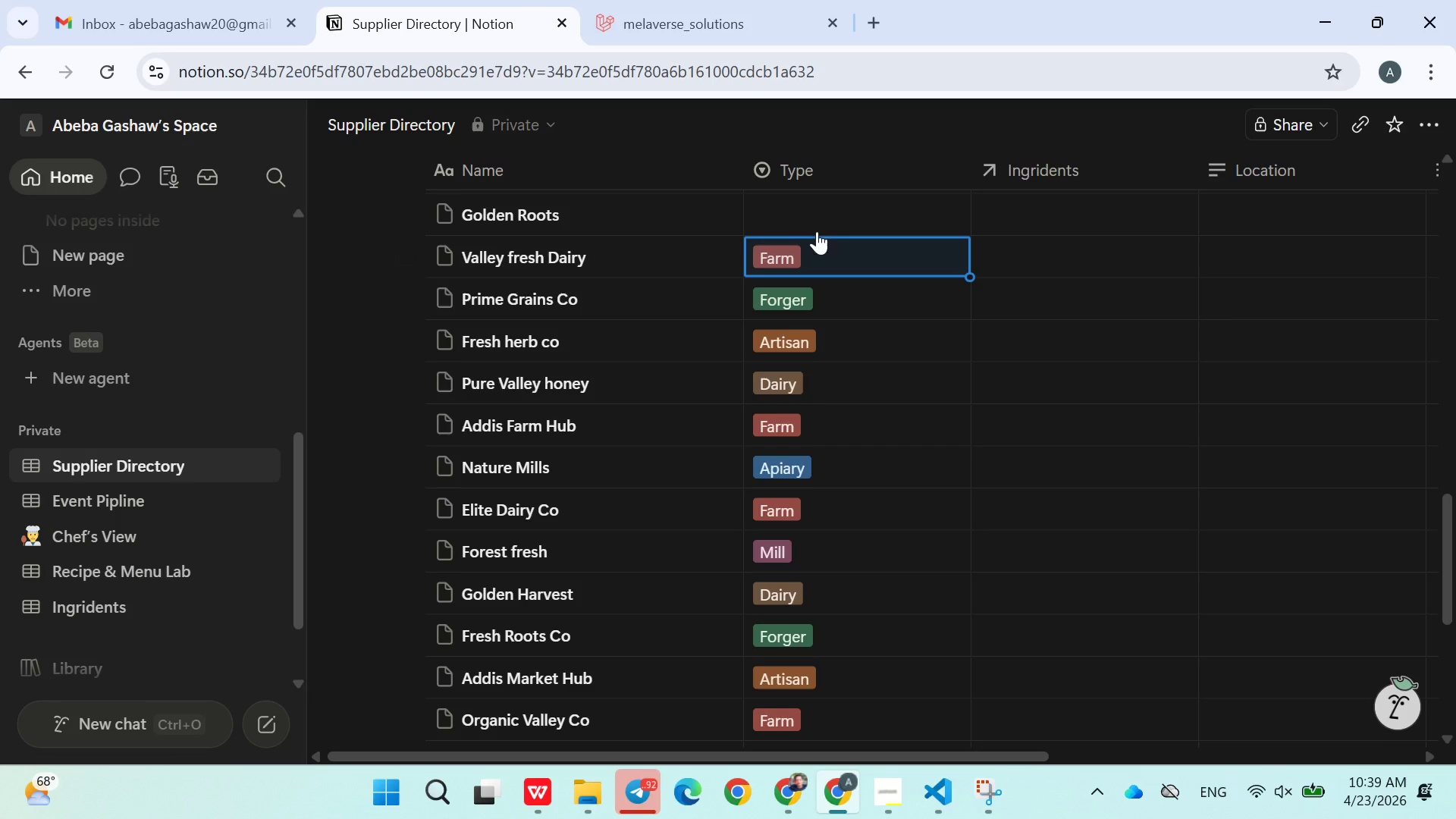 
left_click([822, 209])
 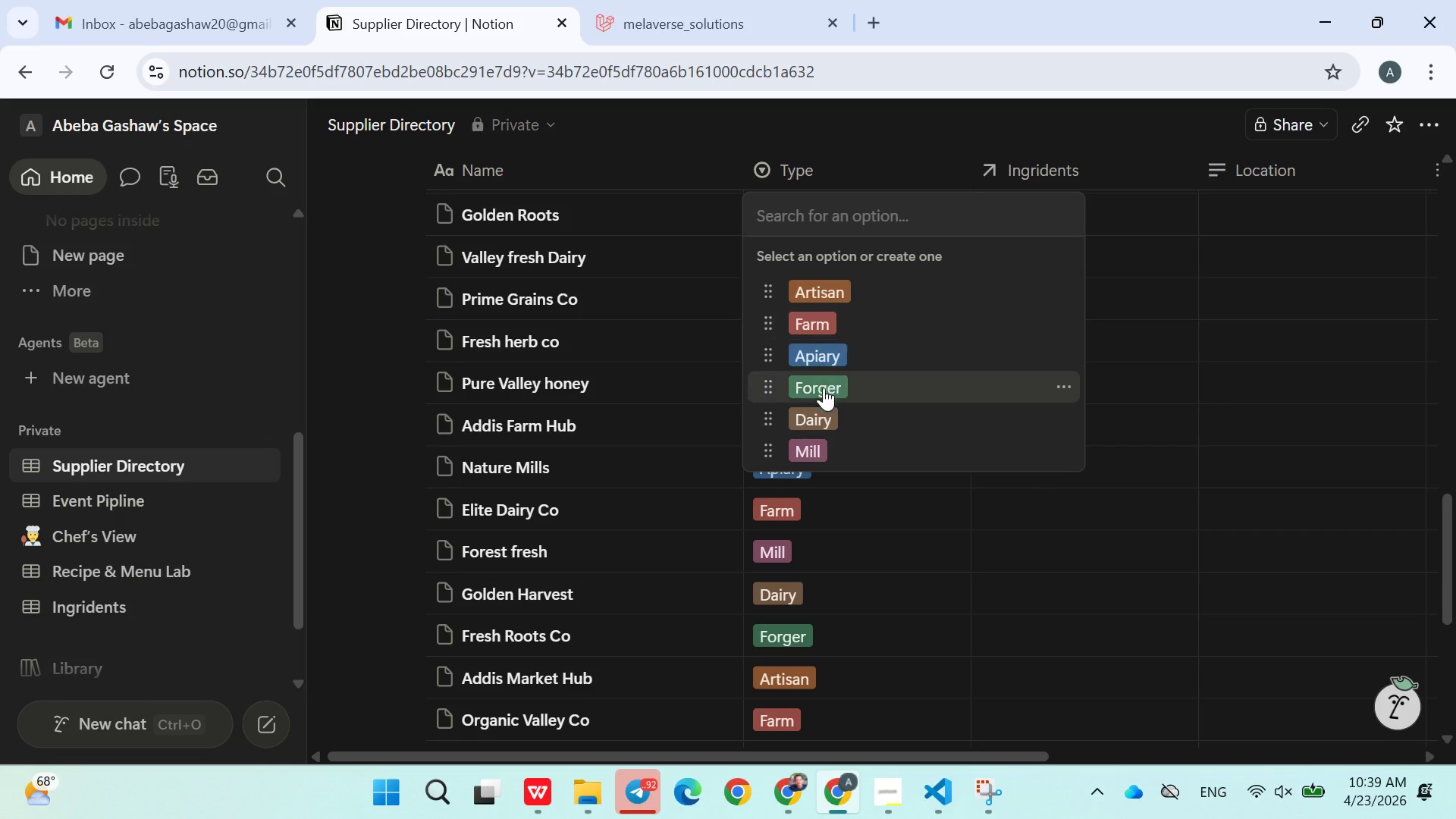 
left_click([817, 422])
 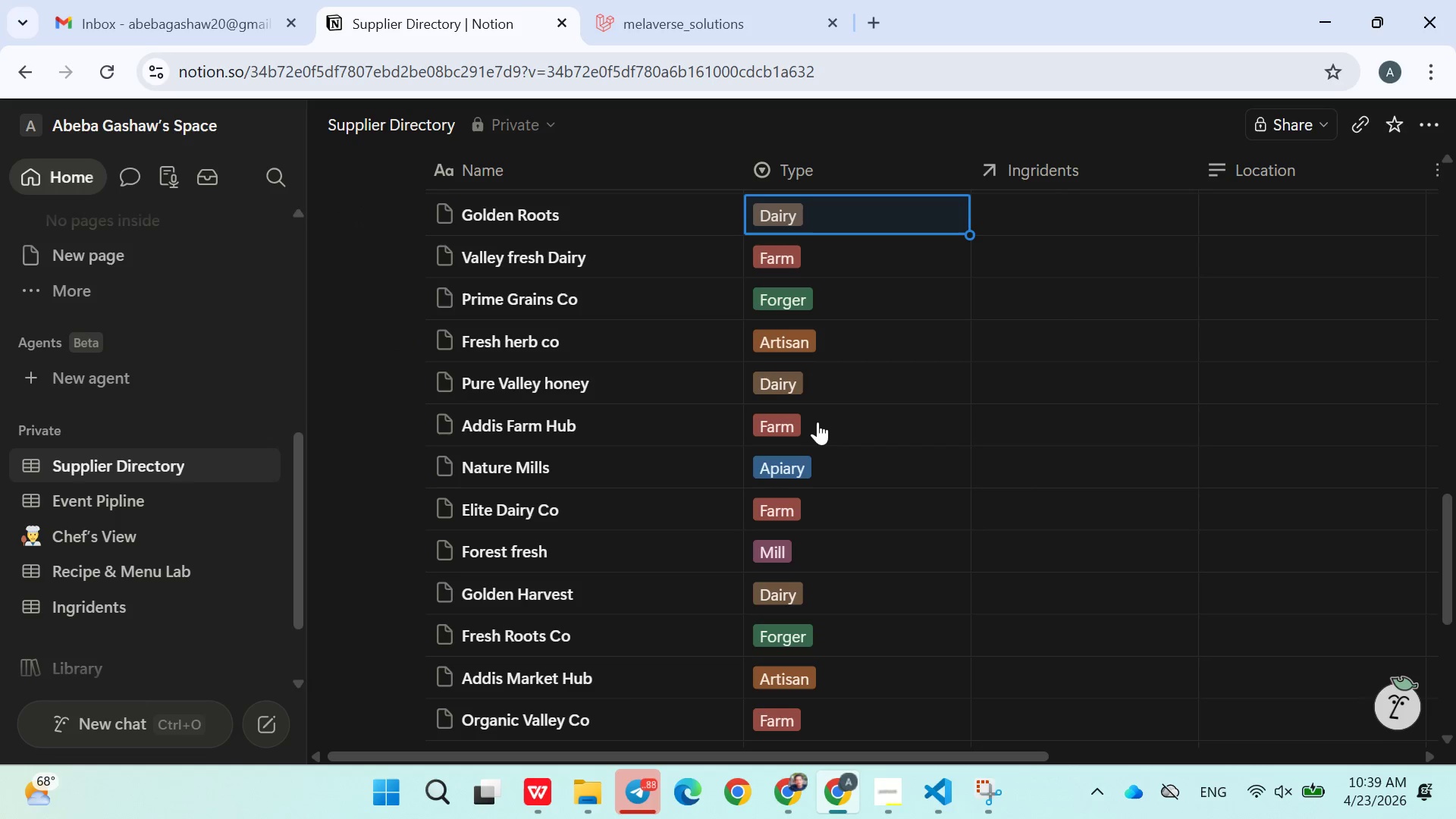 
wait(7.0)
 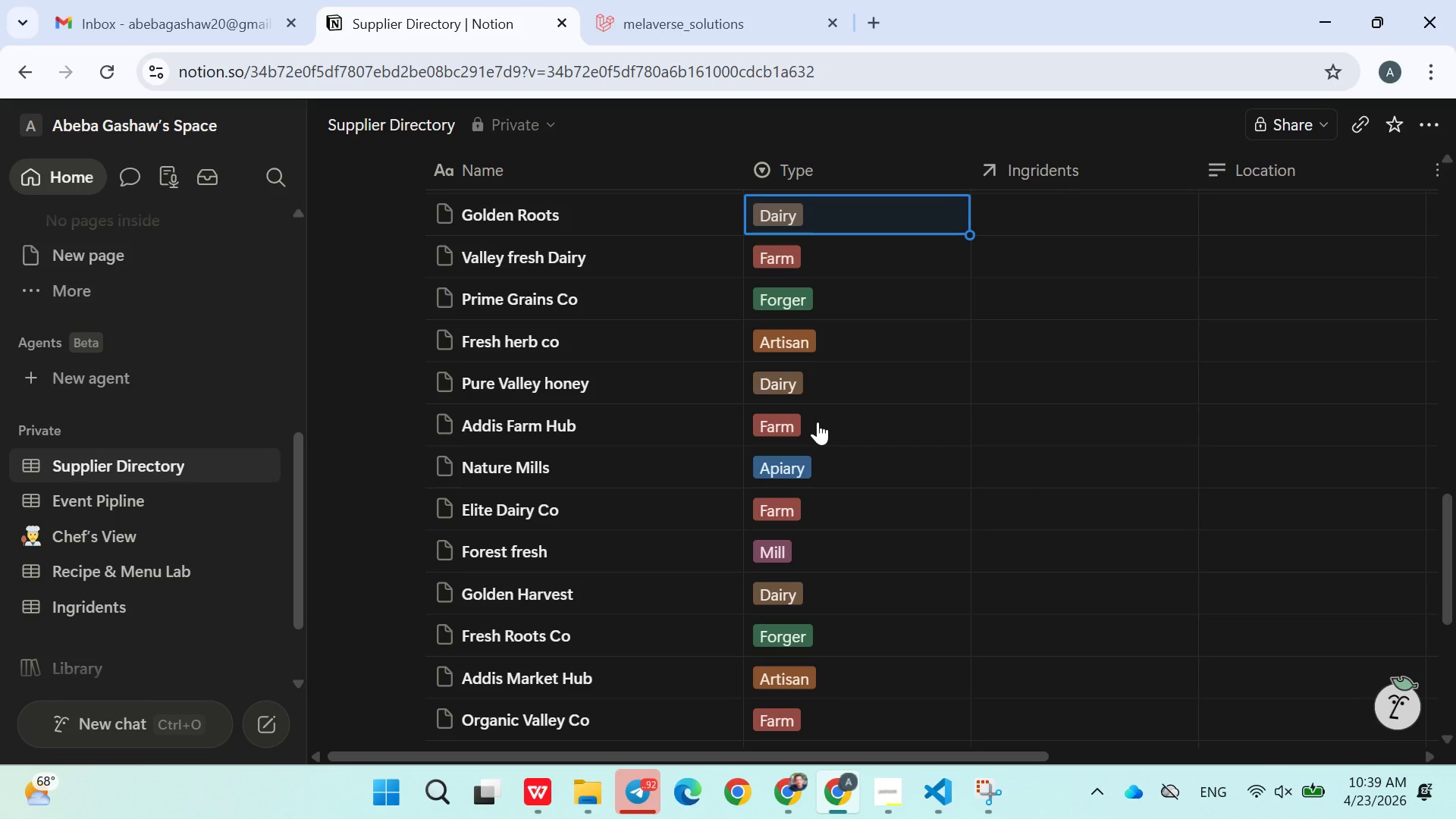 
left_click([814, 375])
 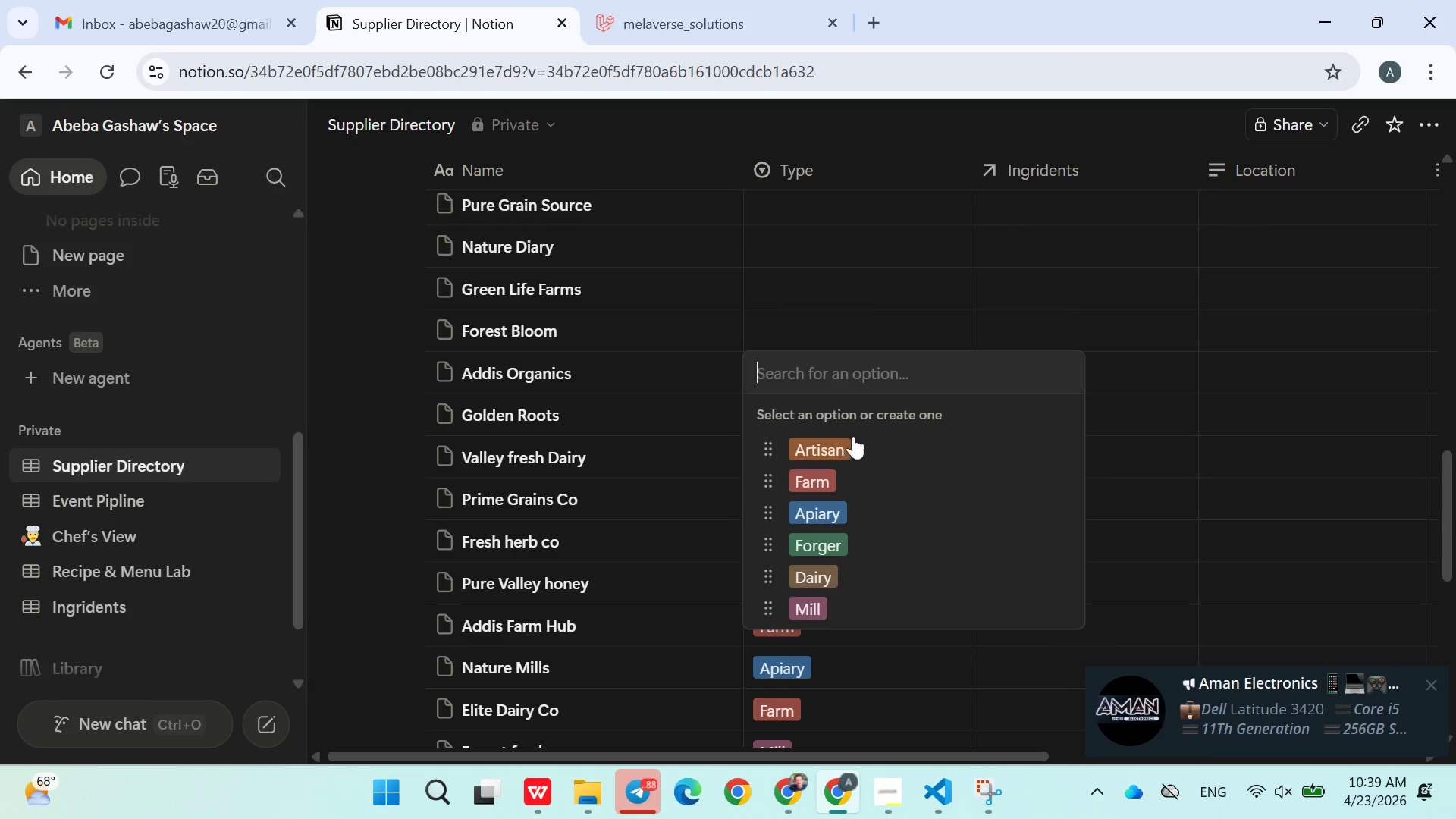 
left_click([843, 447])
 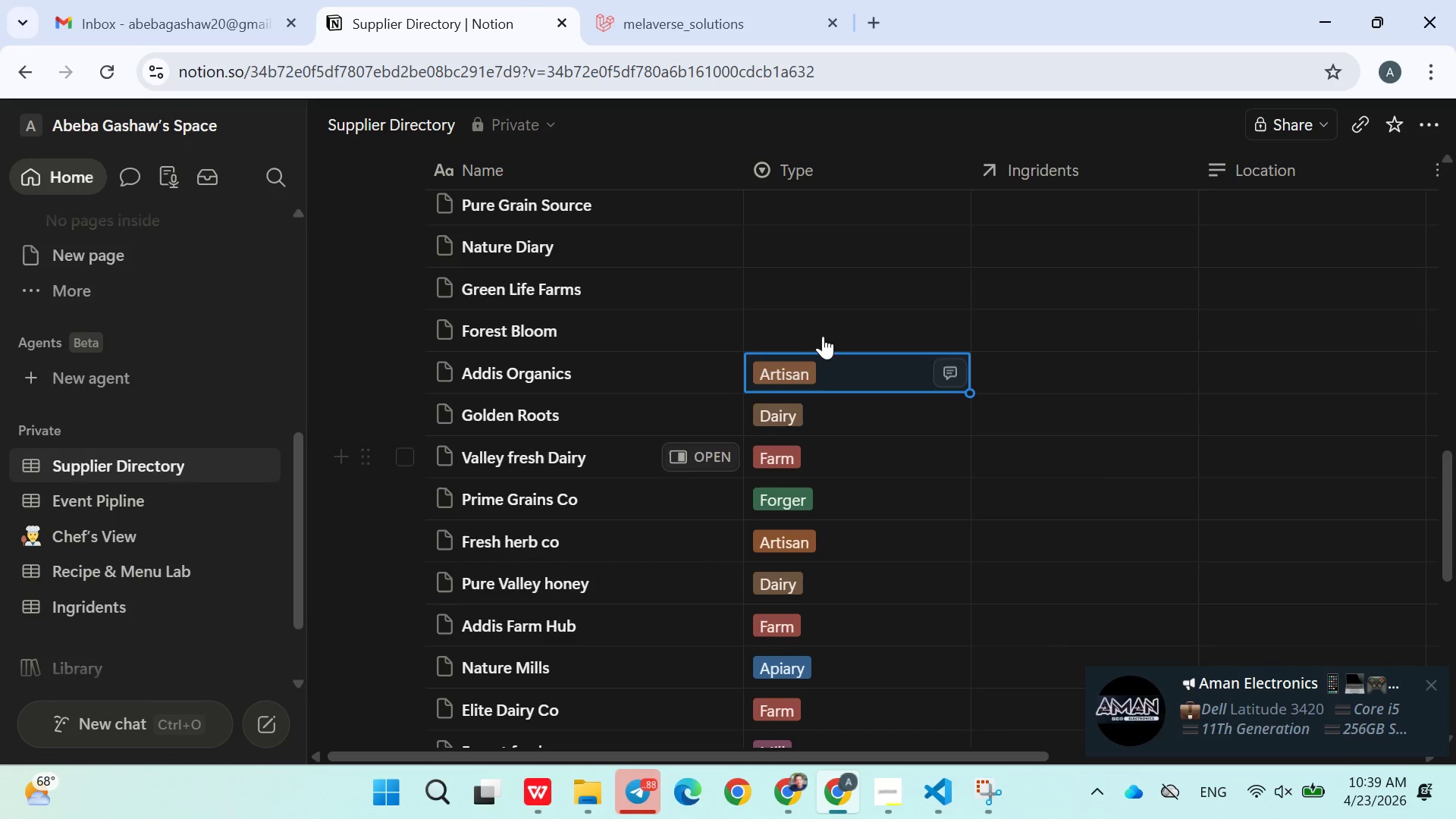 
left_click([823, 334])
 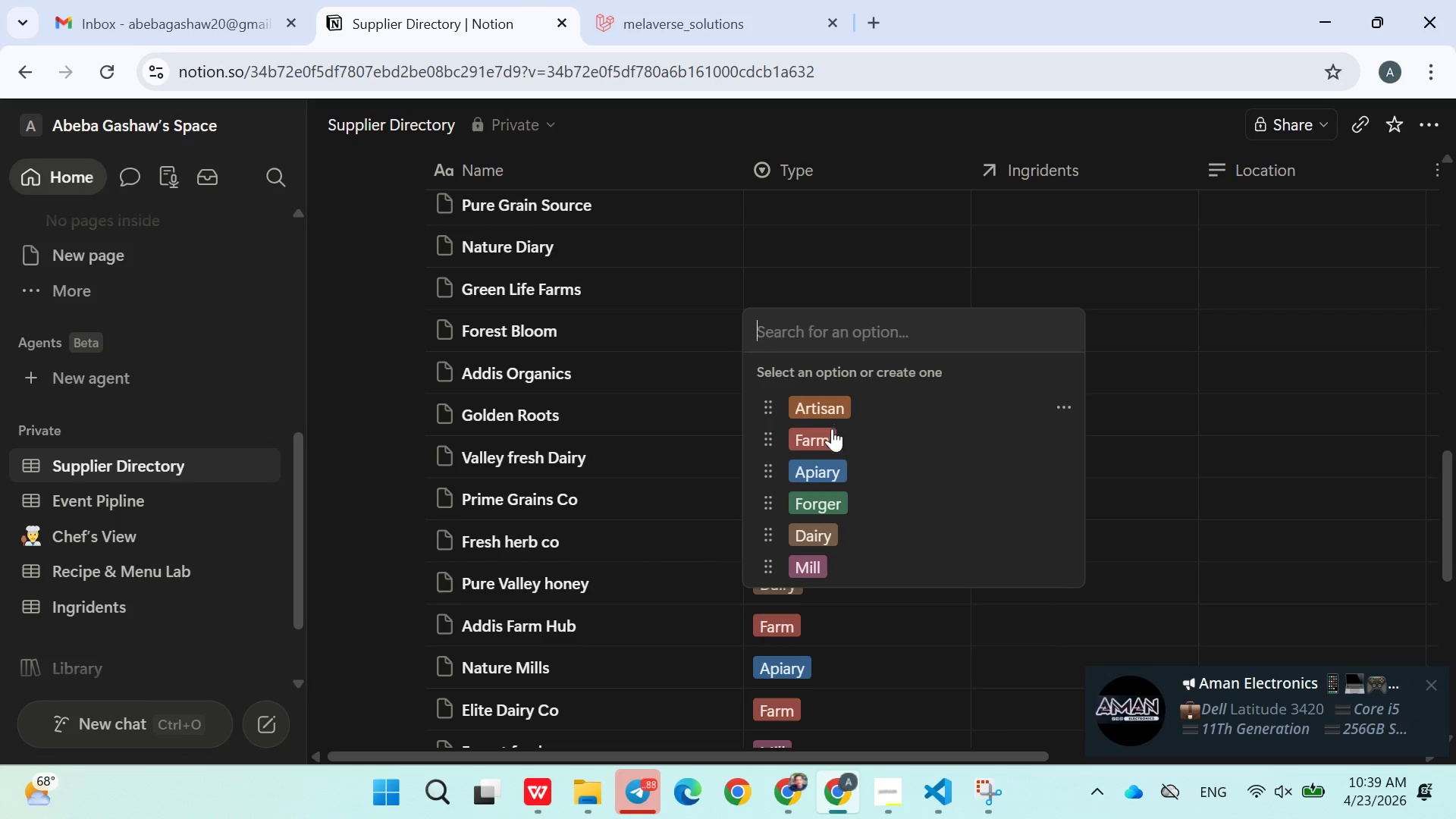 
left_click([829, 435])
 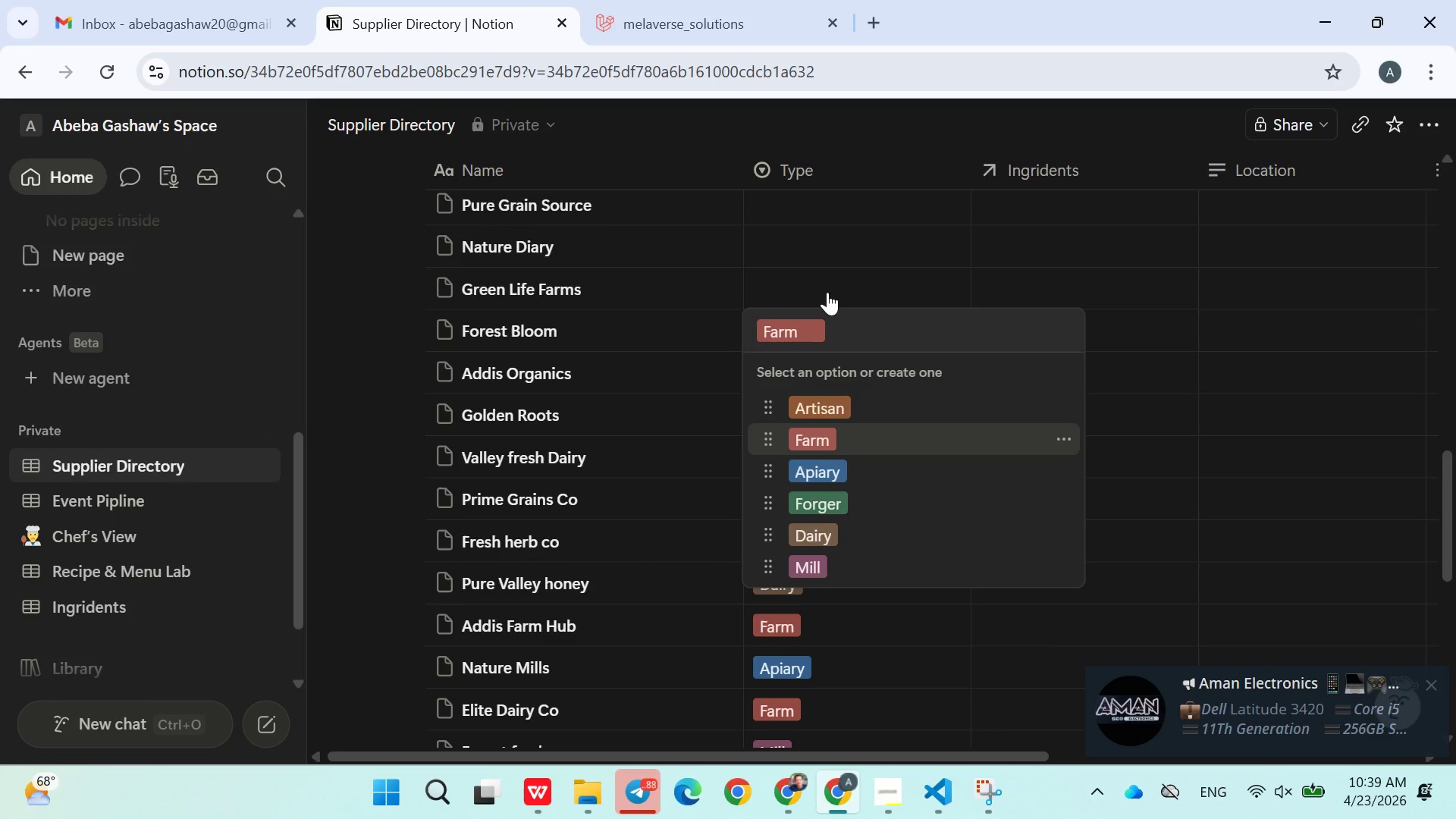 
left_click([827, 292])
 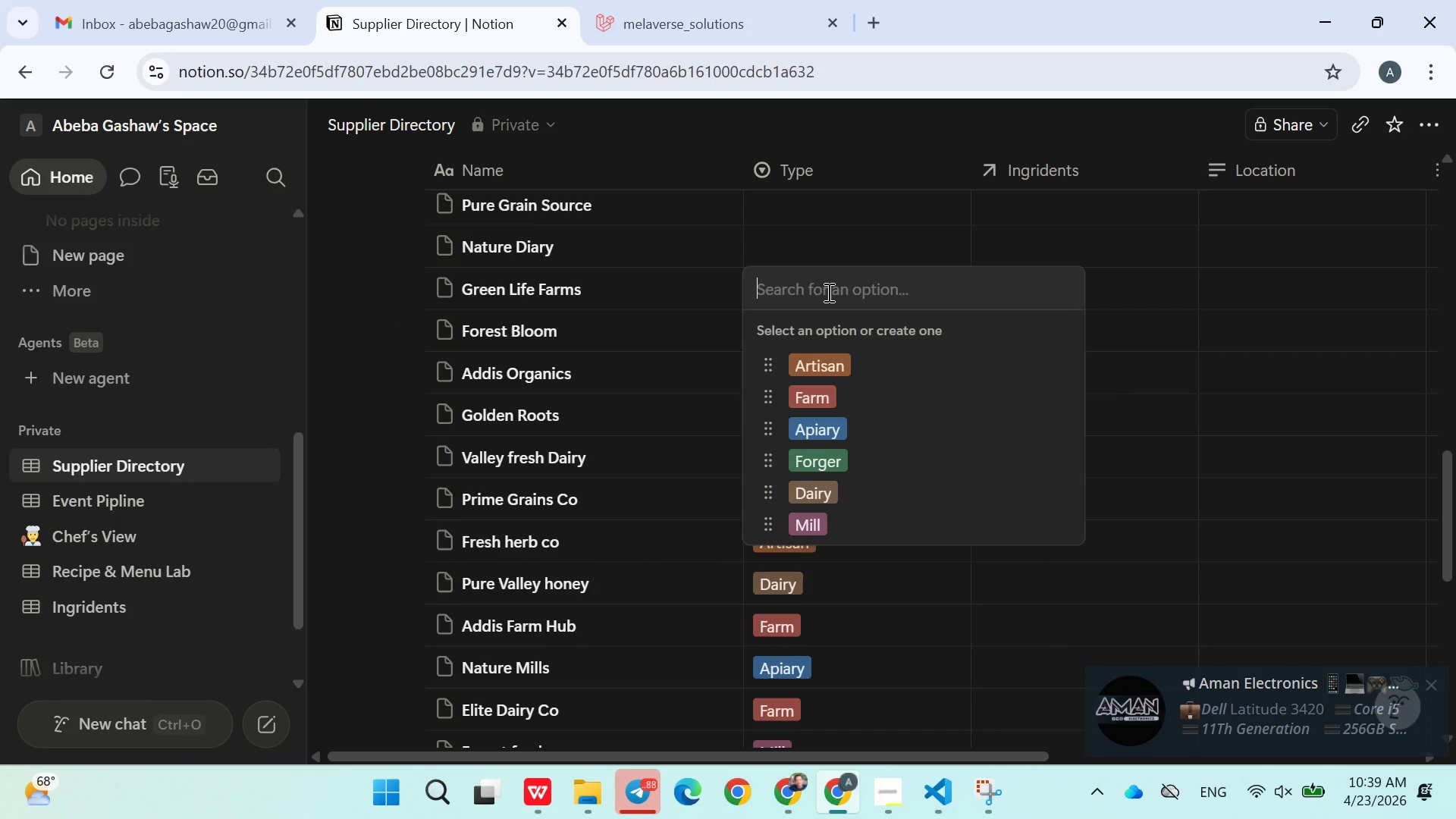 
left_click([827, 292])
 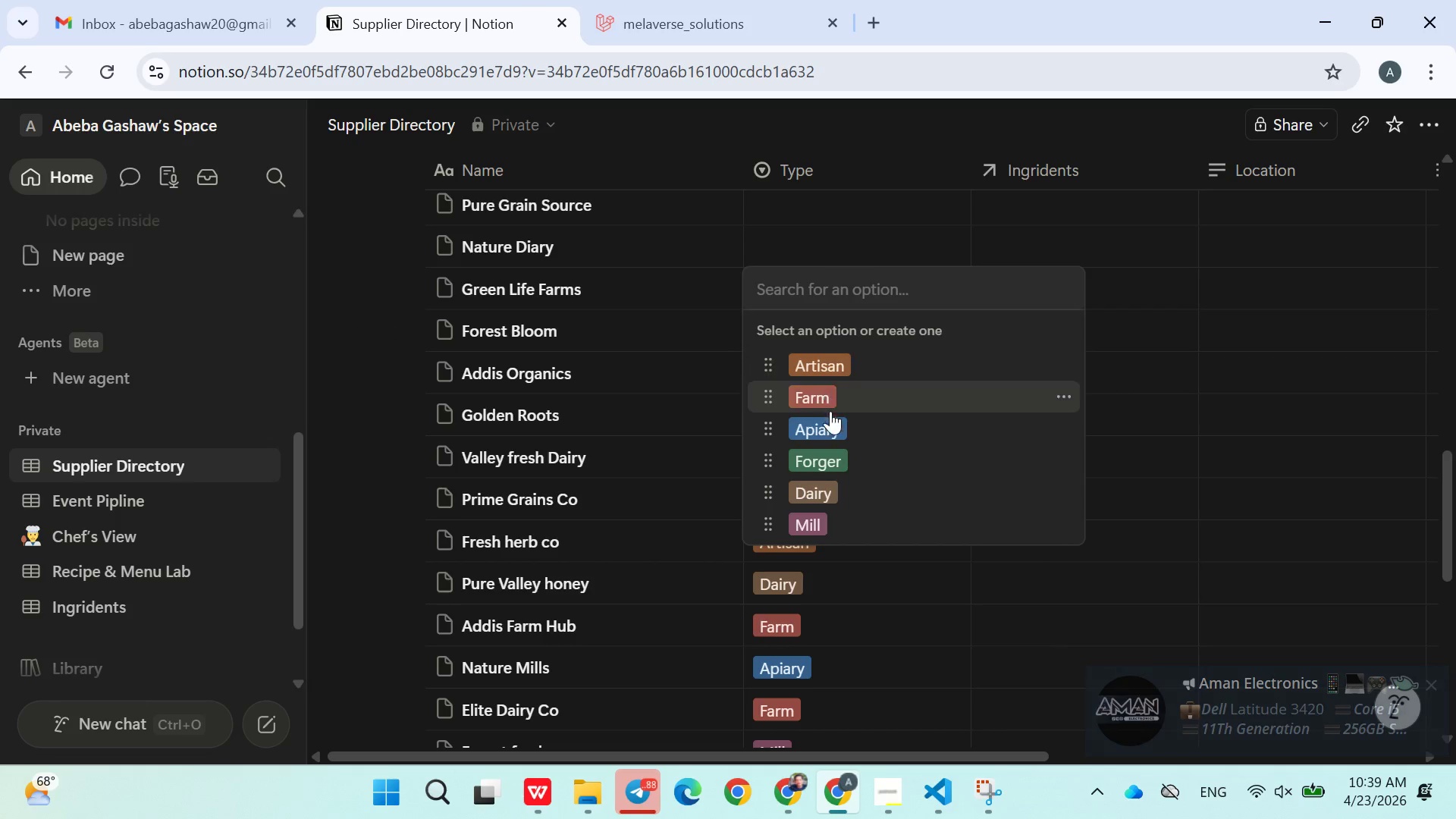 
left_click([830, 428])
 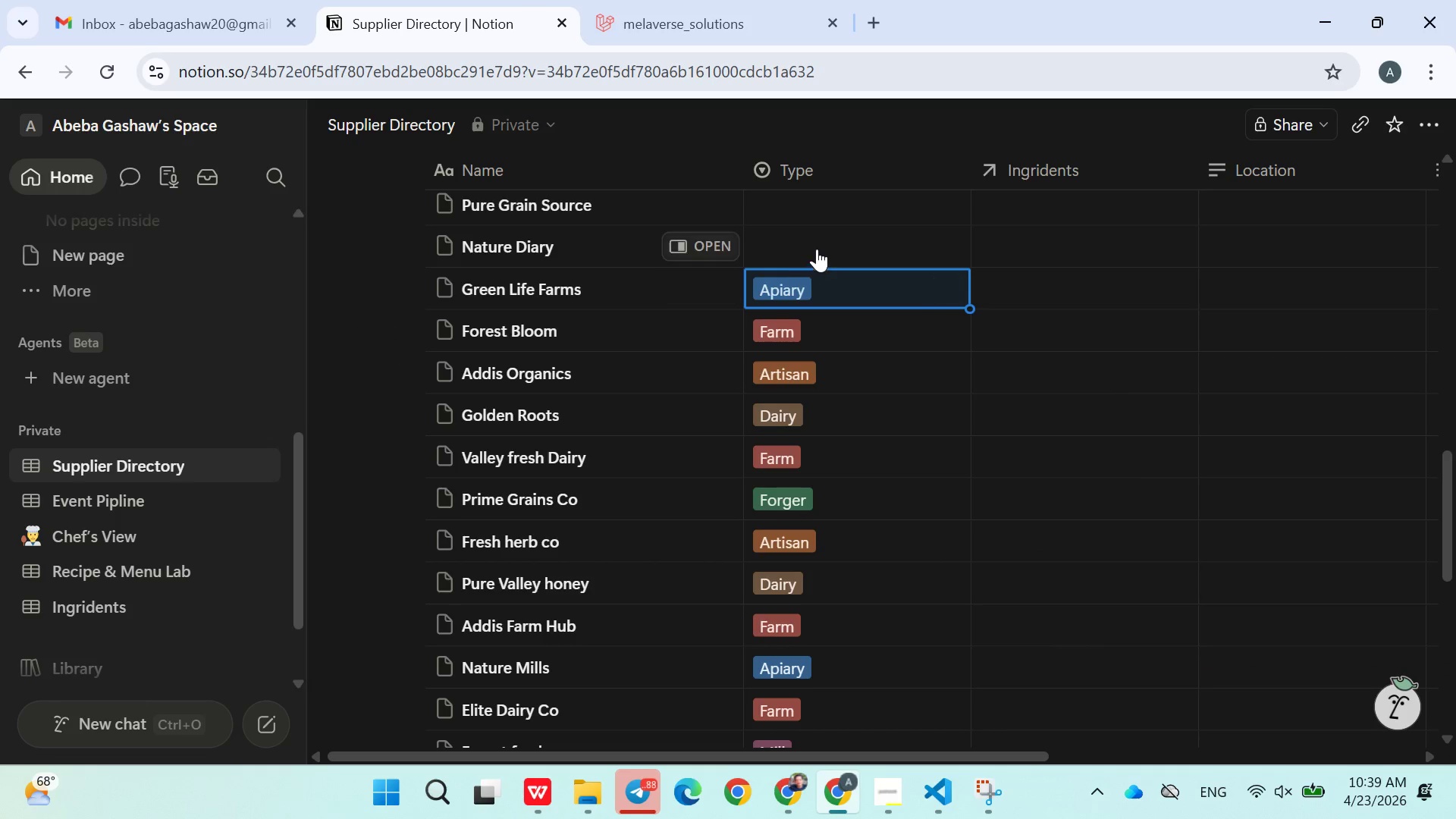 
left_click([817, 247])
 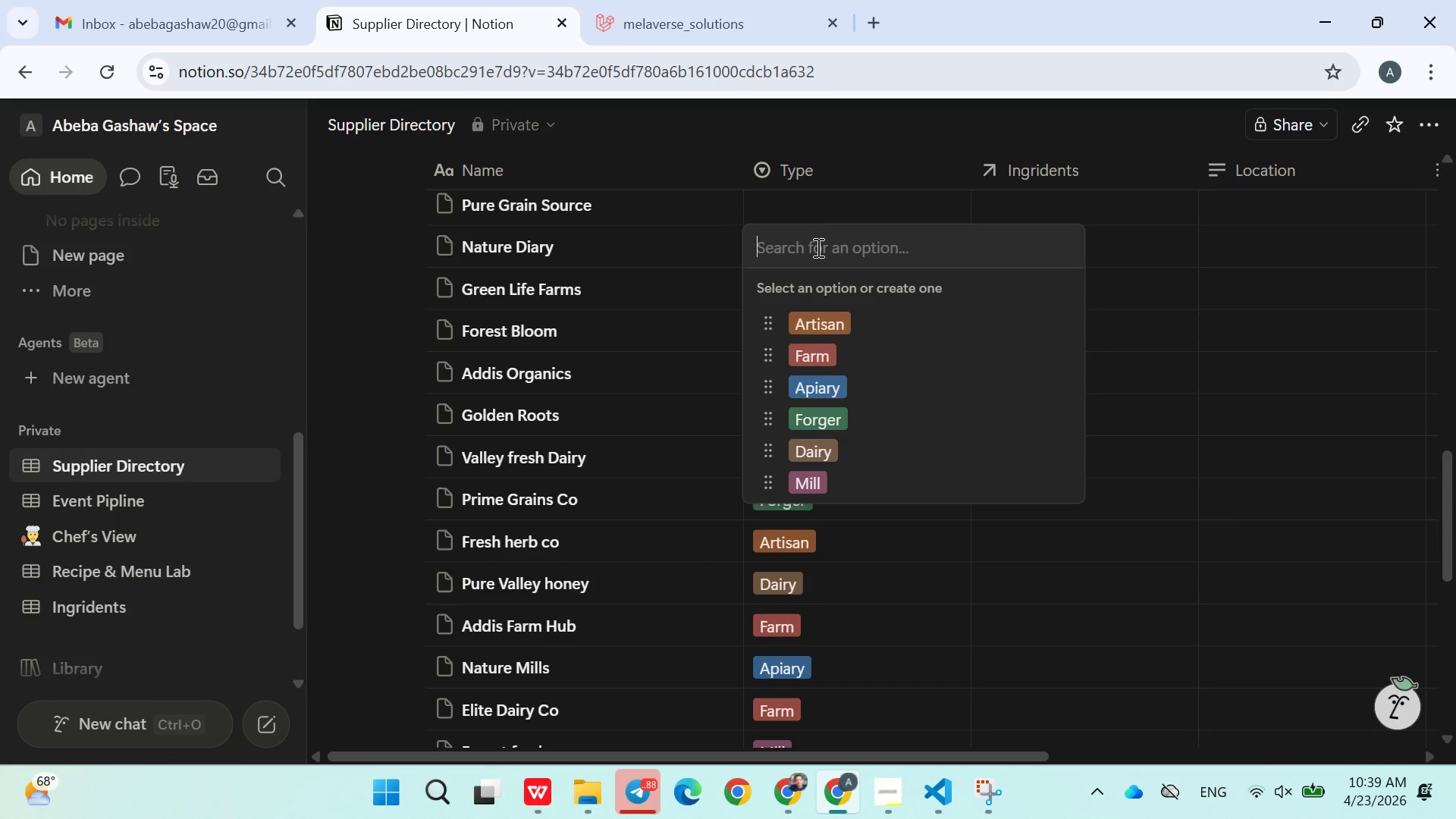 
wait(7.86)
 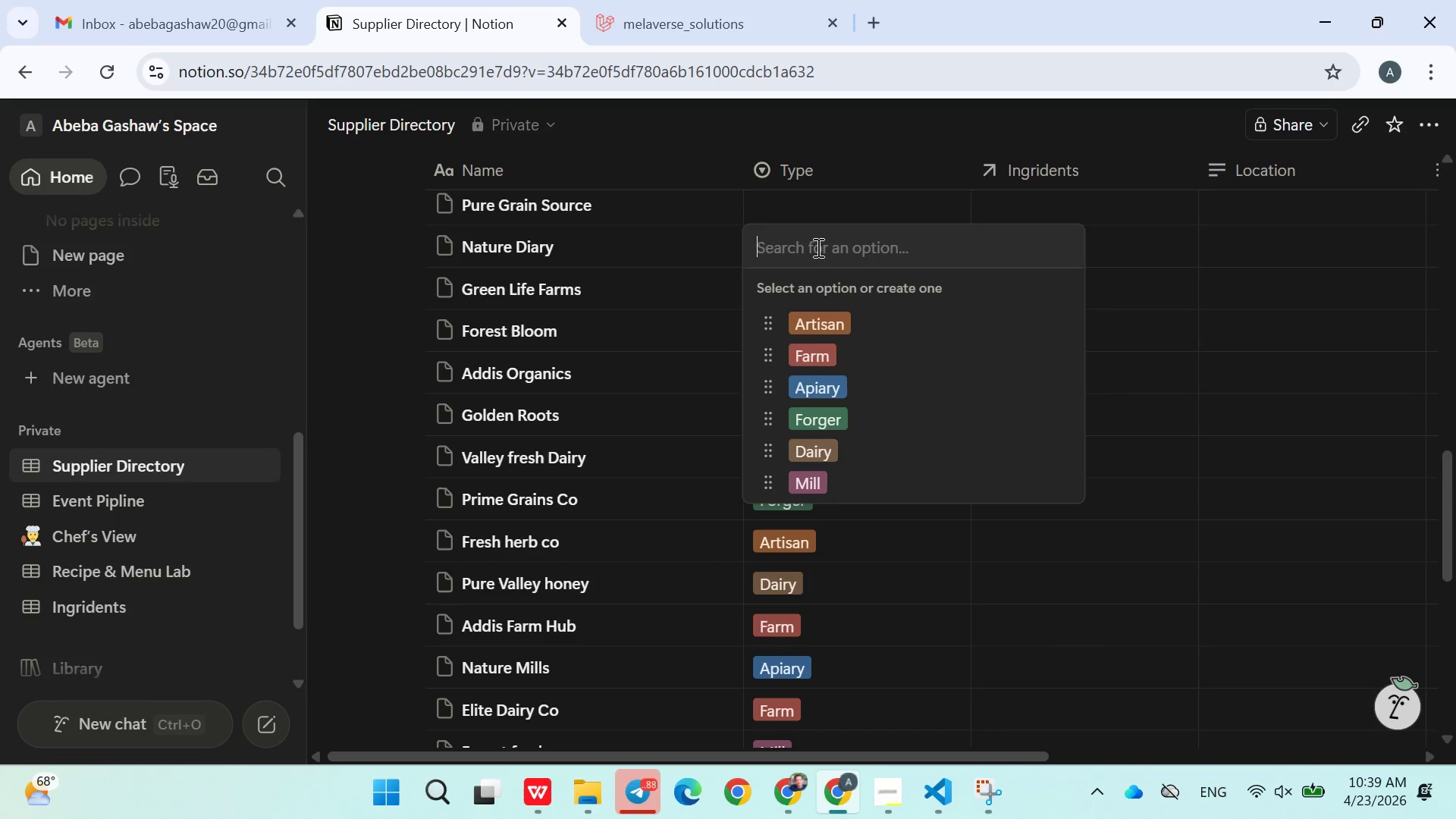 
left_click([822, 421])
 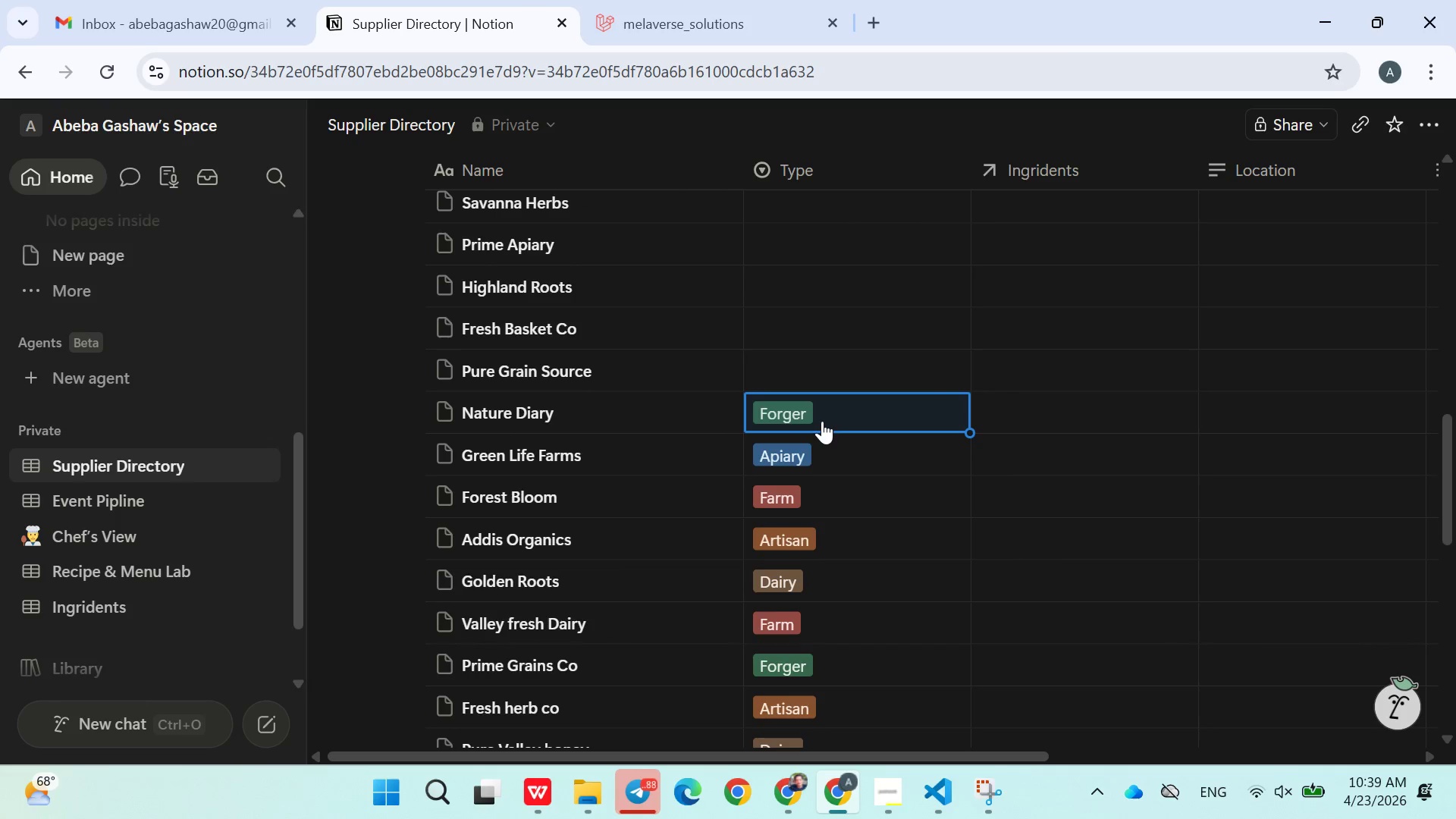 
left_click([818, 379])
 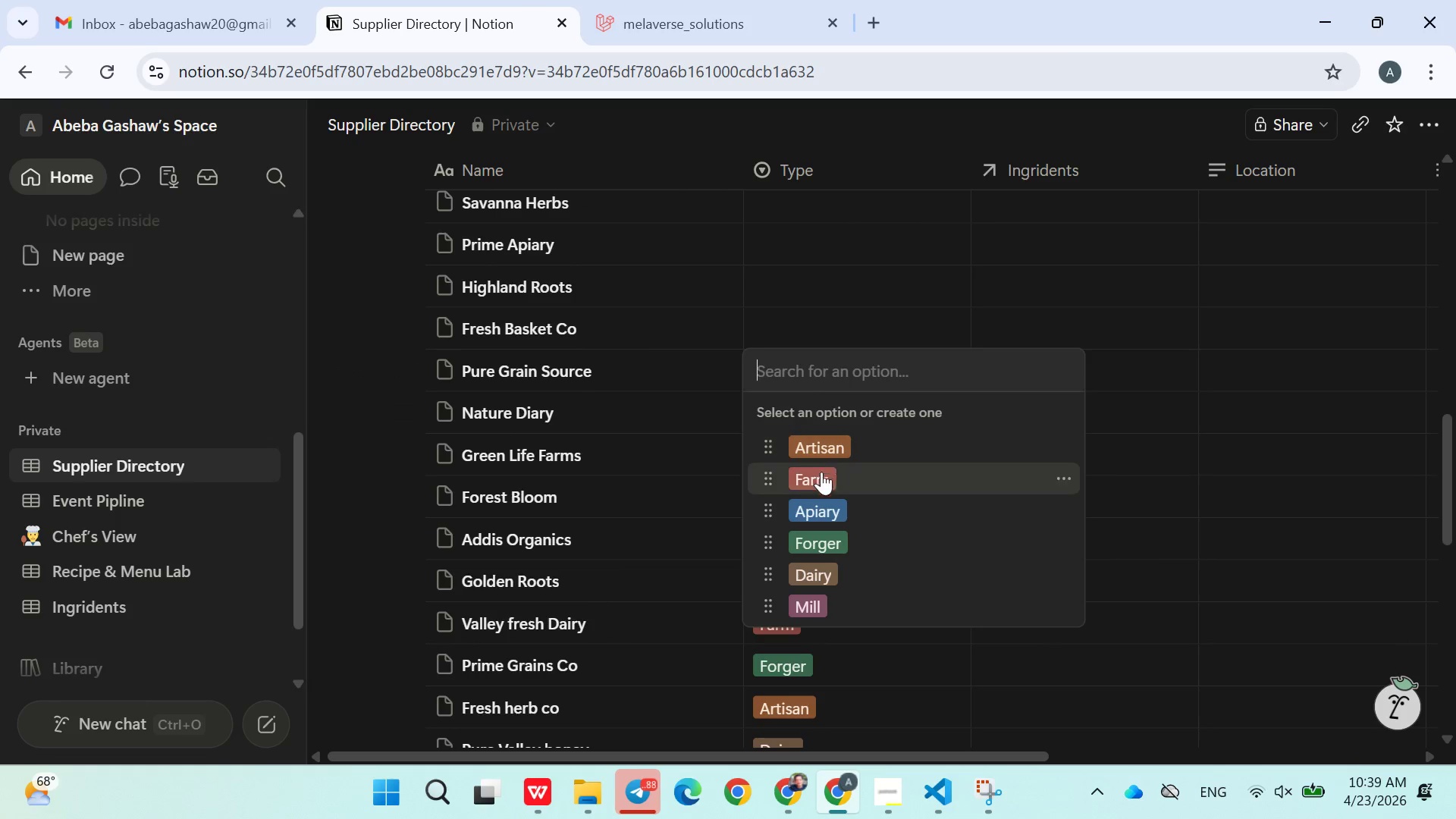 
left_click([821, 483])
 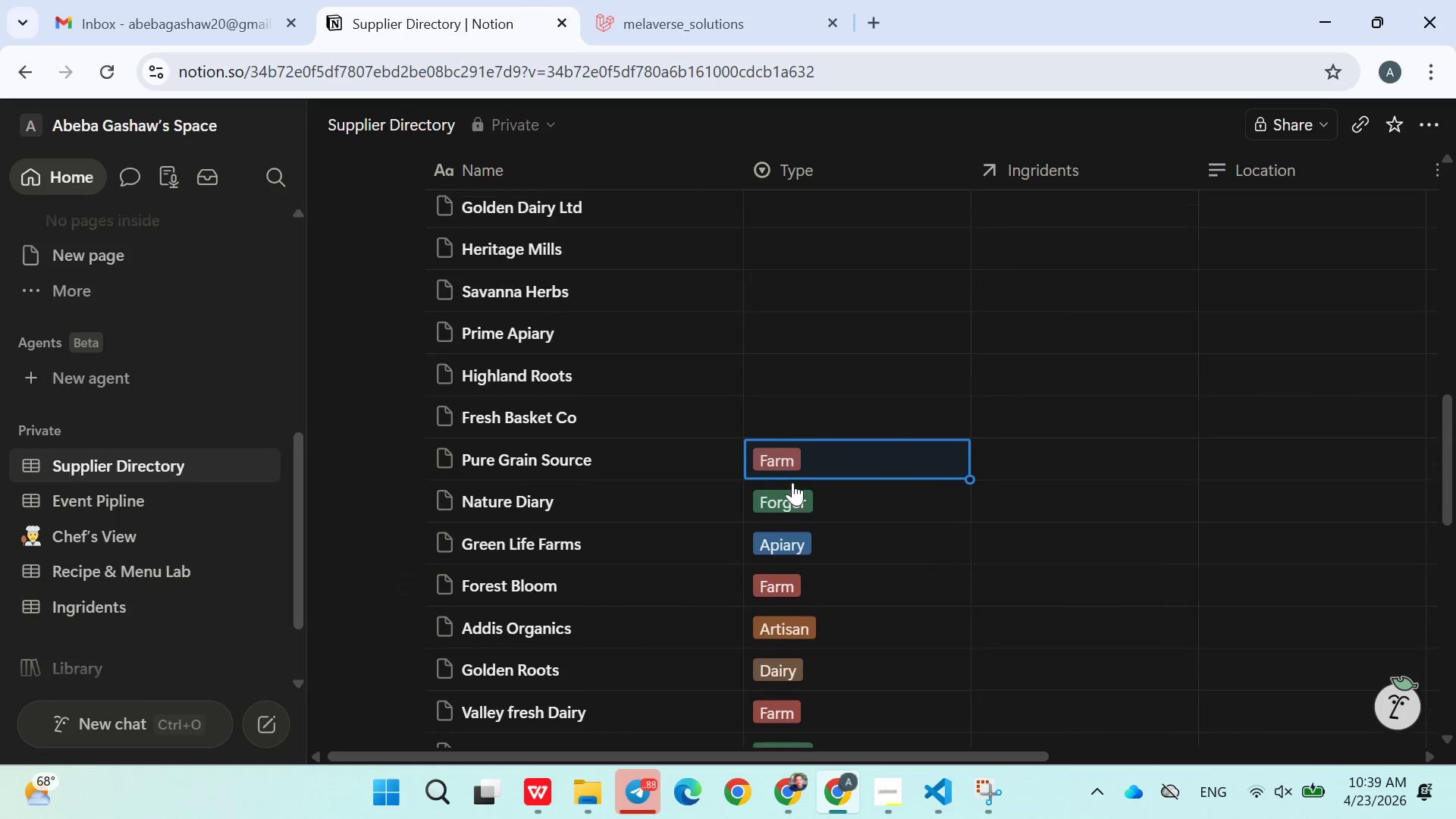 
mouse_move([801, 419])
 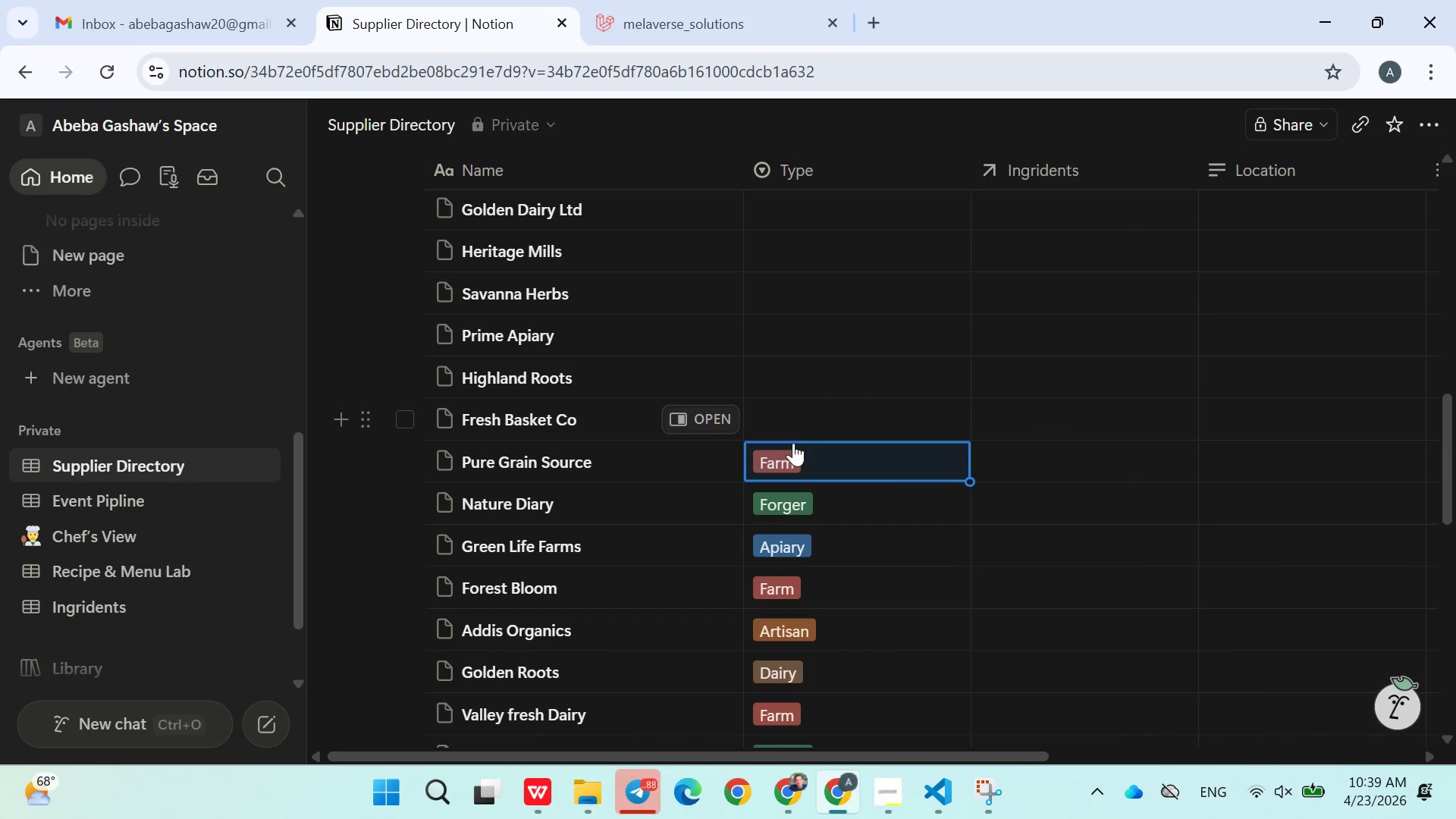 
left_click([799, 453])
 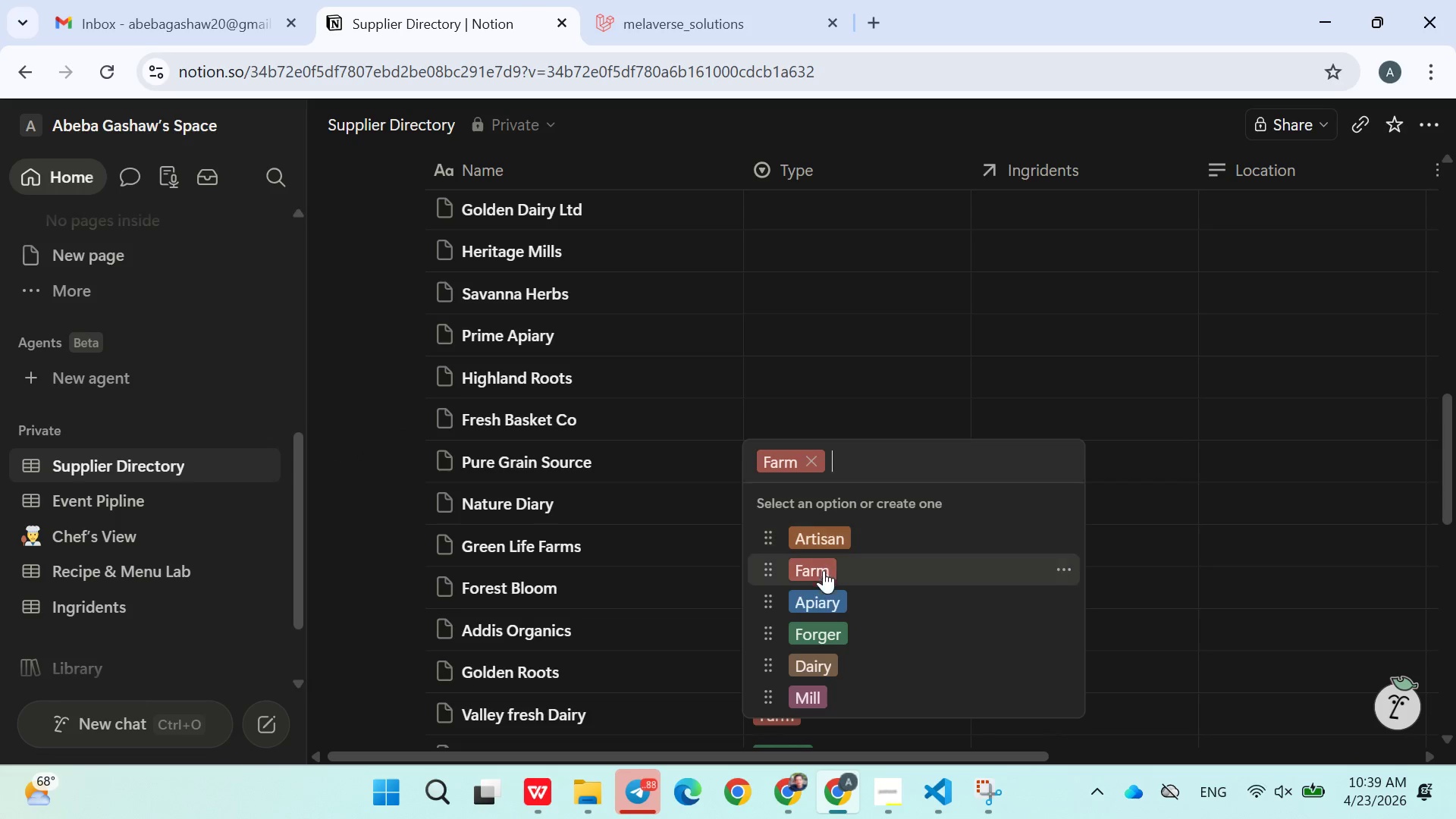 
left_click([827, 594])
 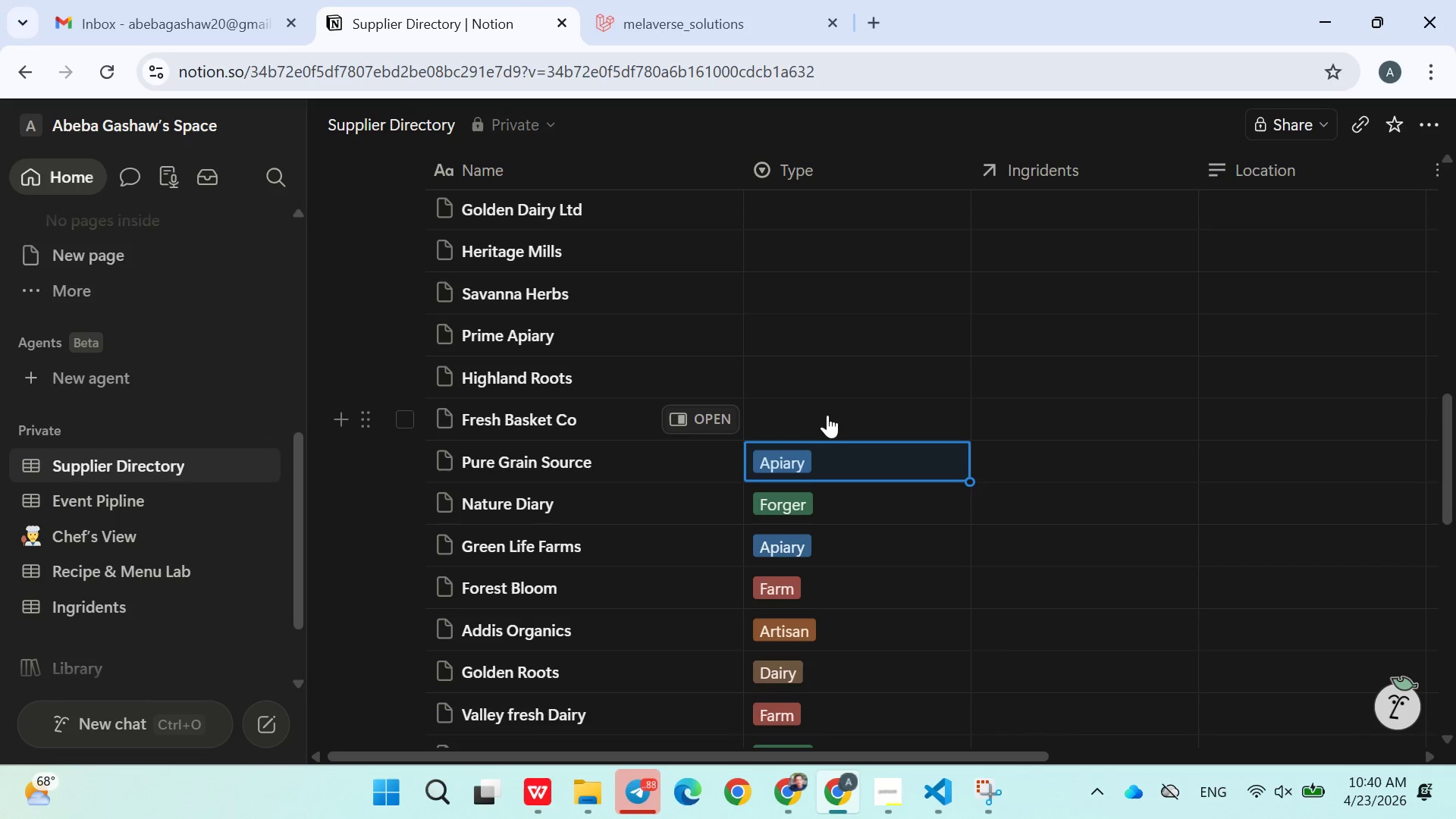 
left_click([827, 414])
 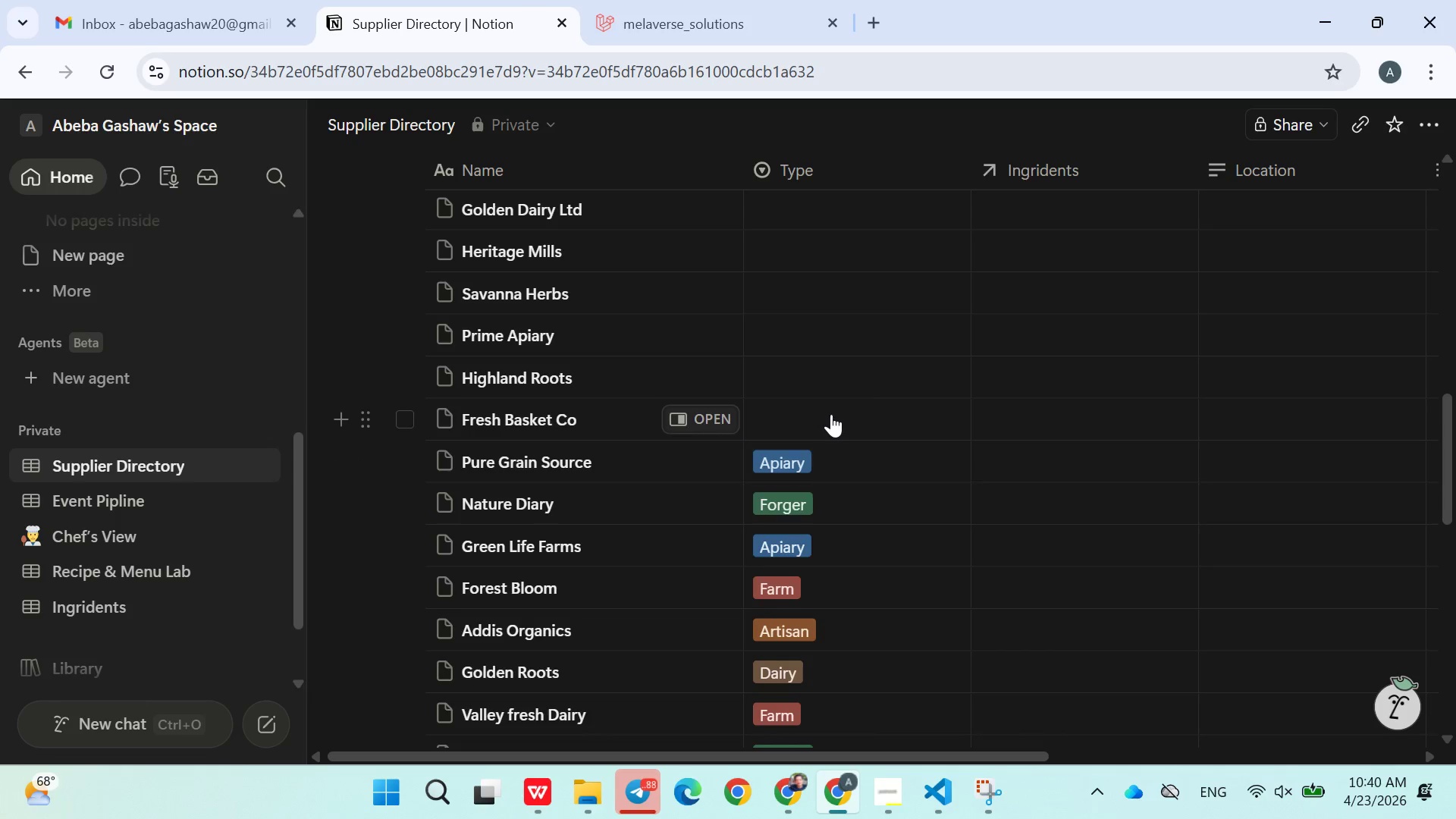 
left_click([835, 422])
 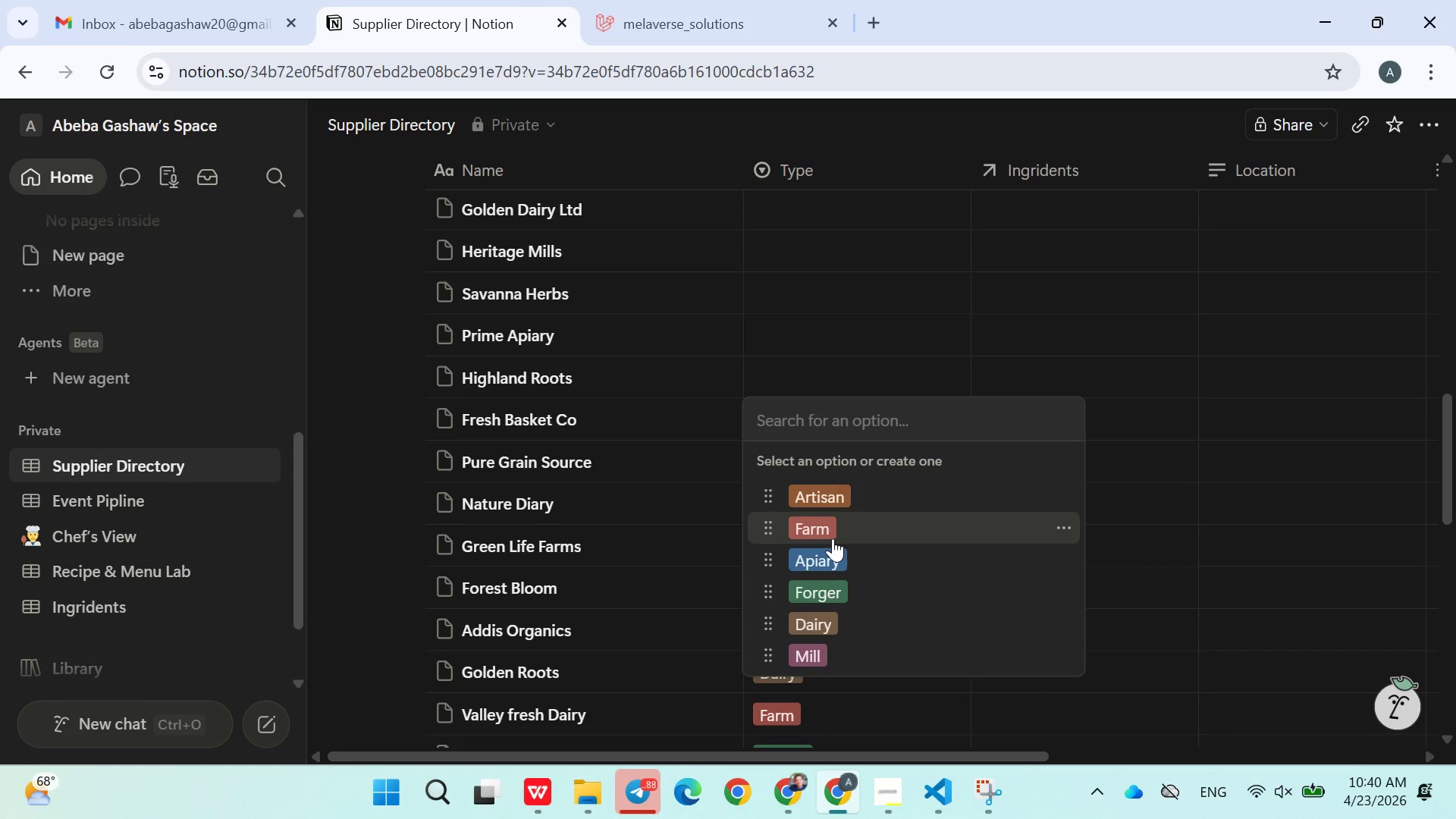 
wait(5.47)
 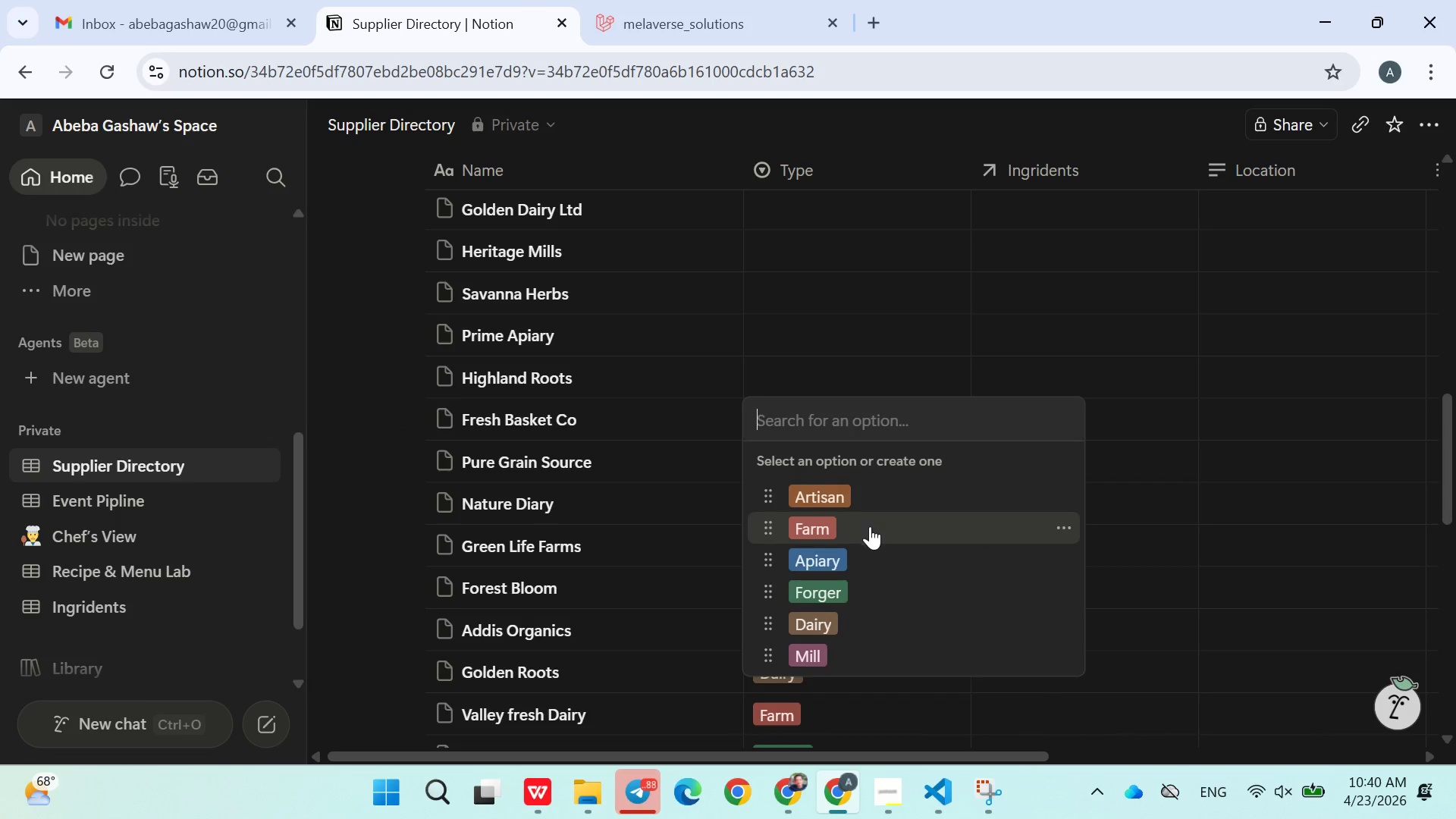 
left_click([835, 618])
 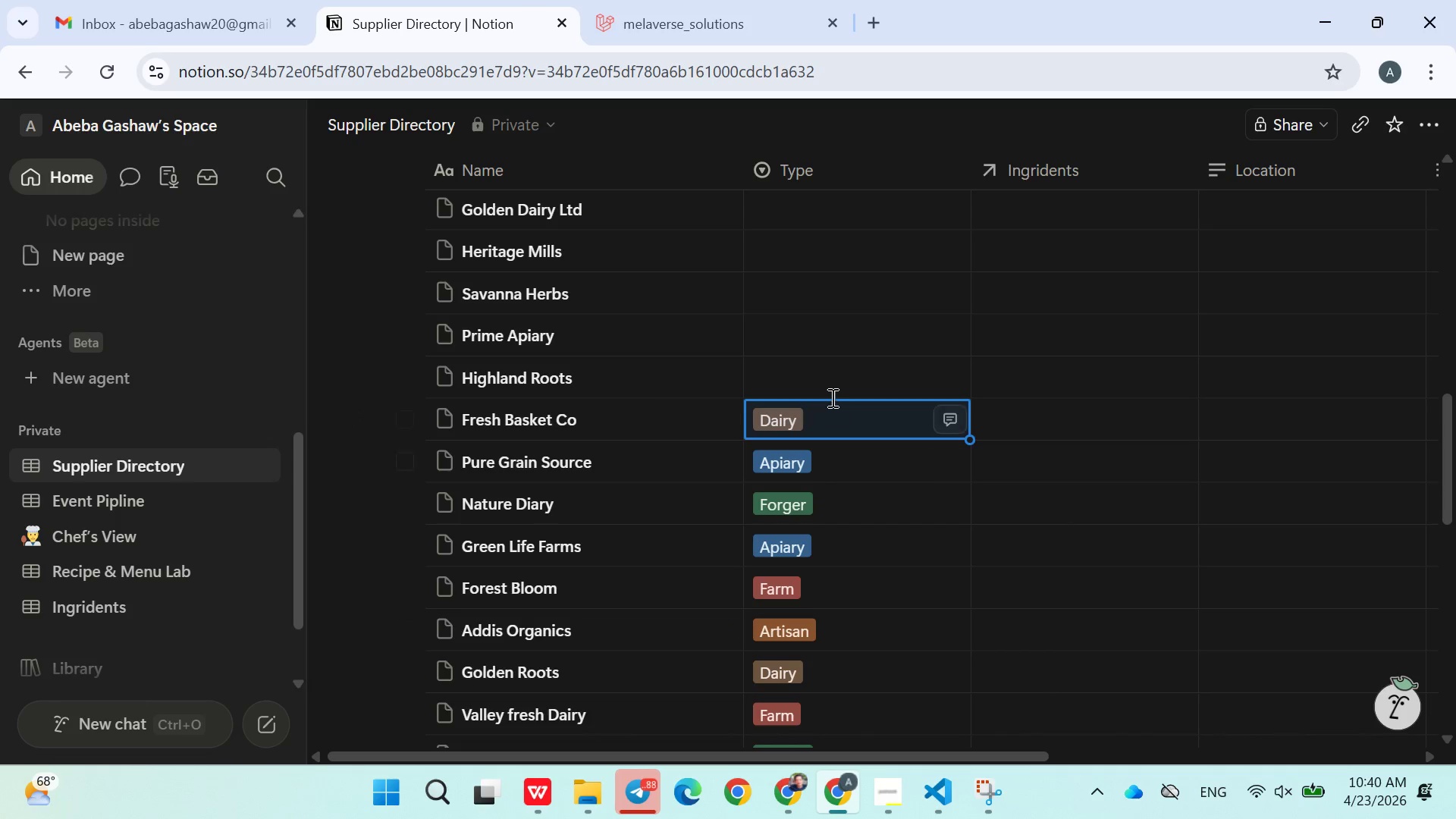 
left_click([822, 383])
 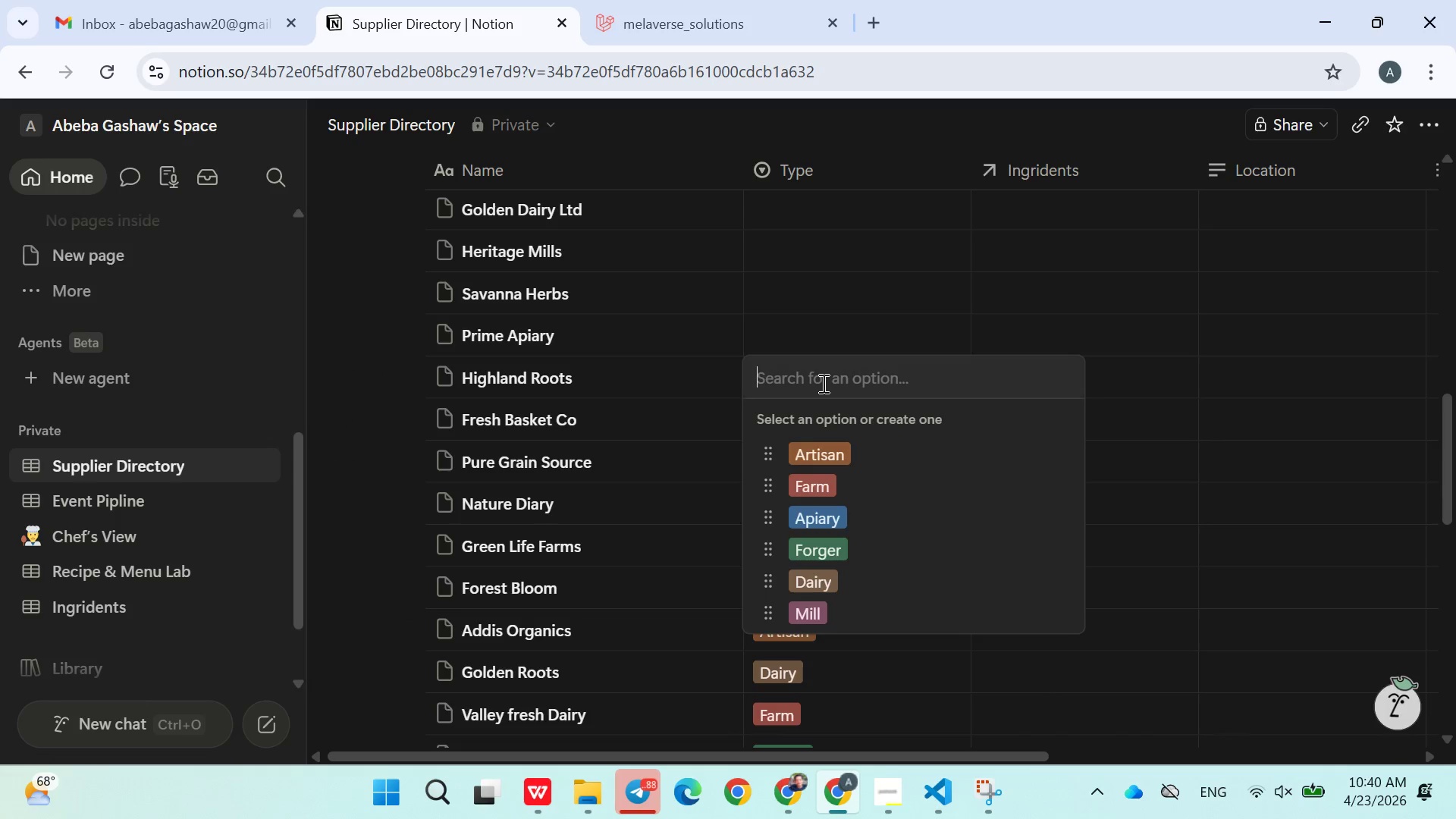 
left_click([822, 383])
 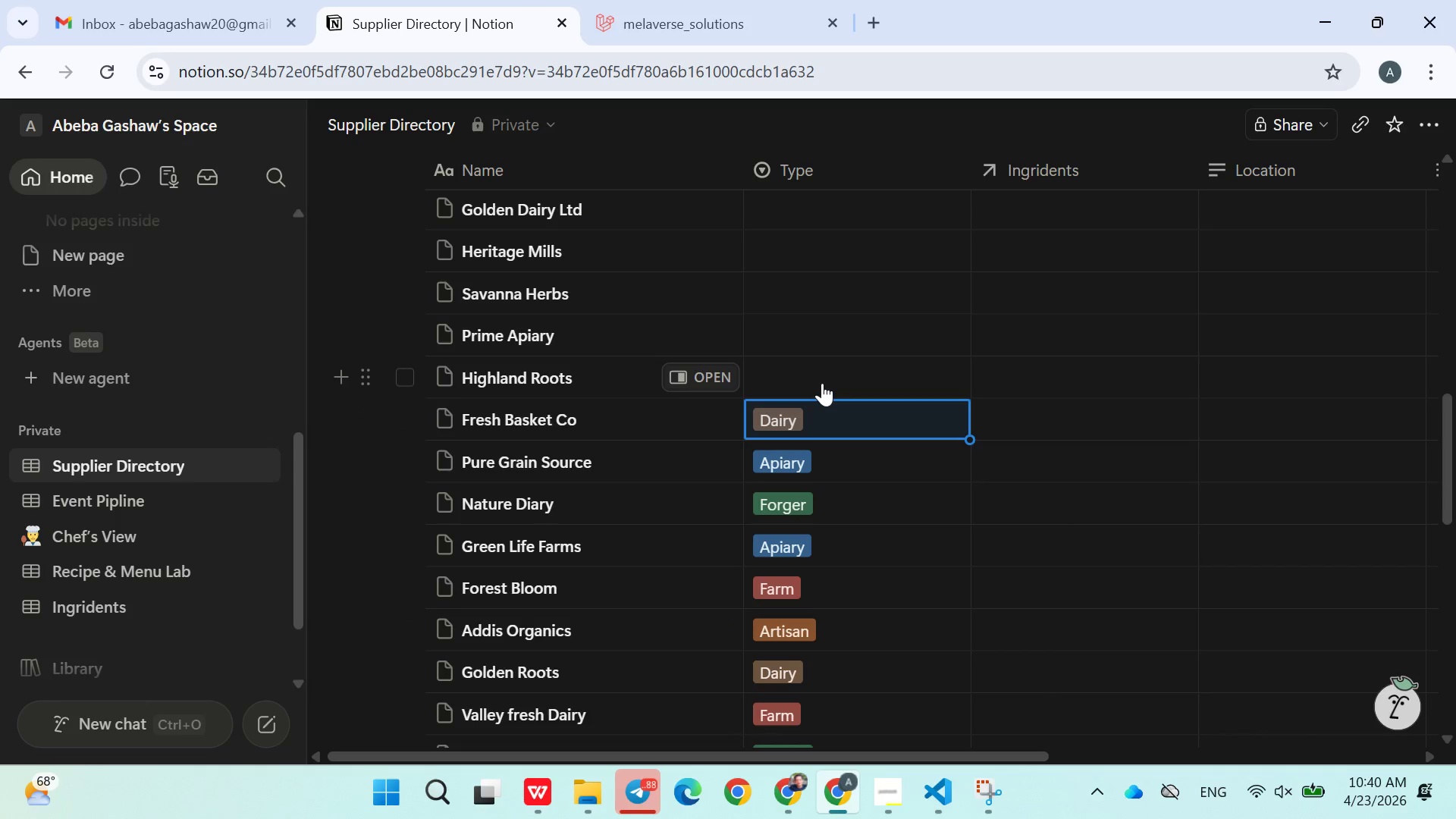 
left_click_drag(start_coordinate=[822, 383], to_coordinate=[837, 454])
 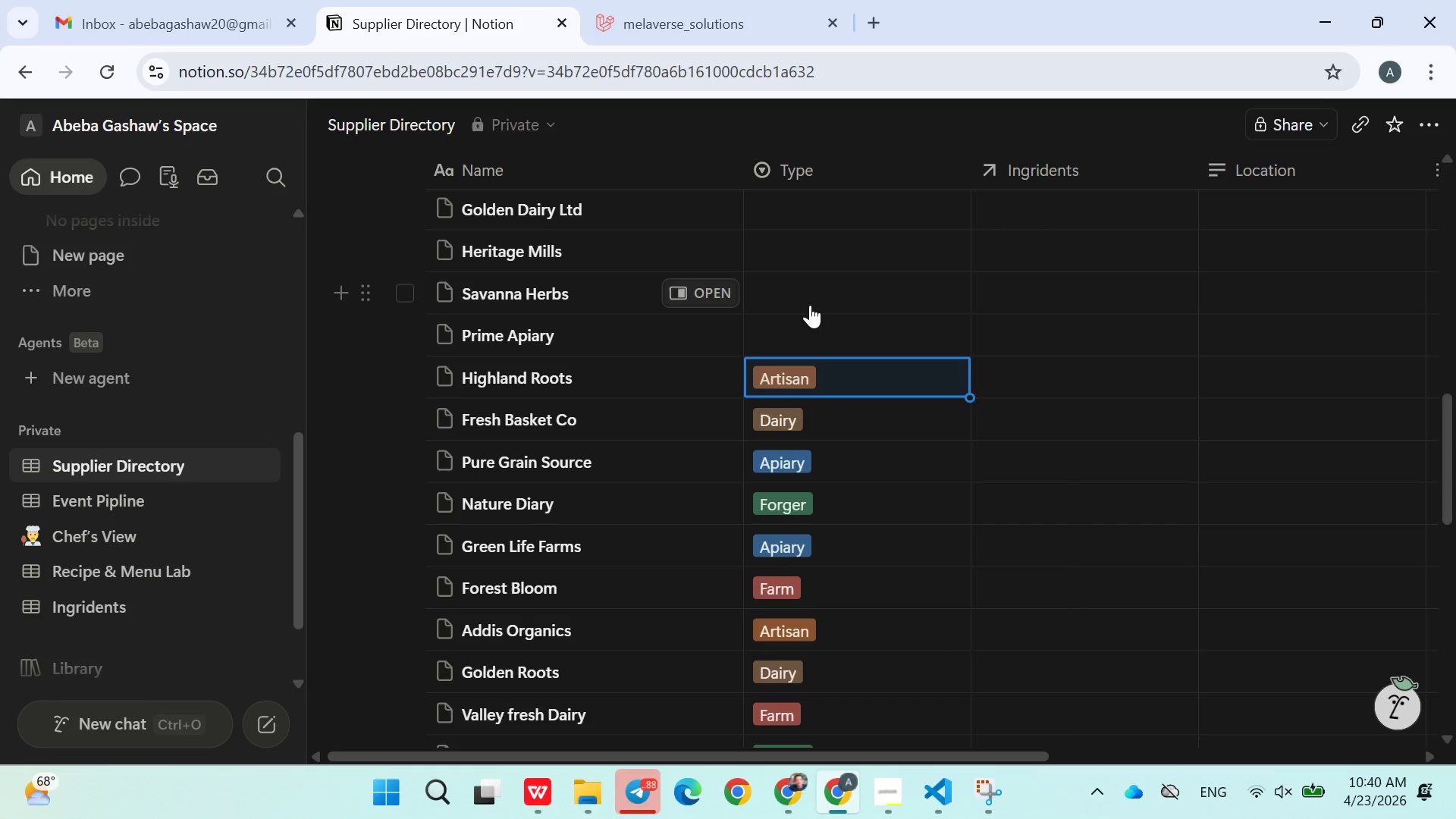 
left_click([837, 454])
 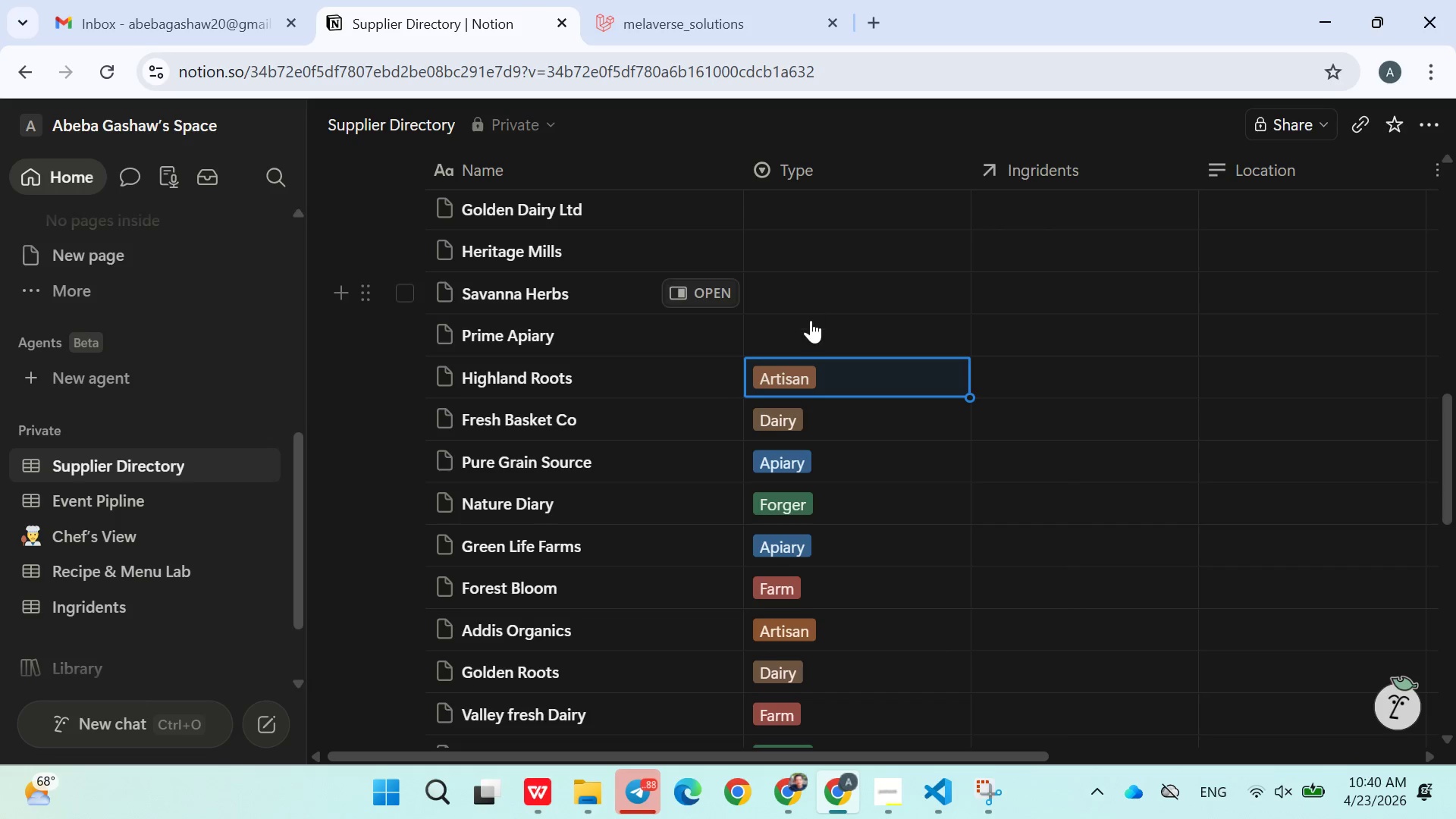 
left_click([811, 330])
 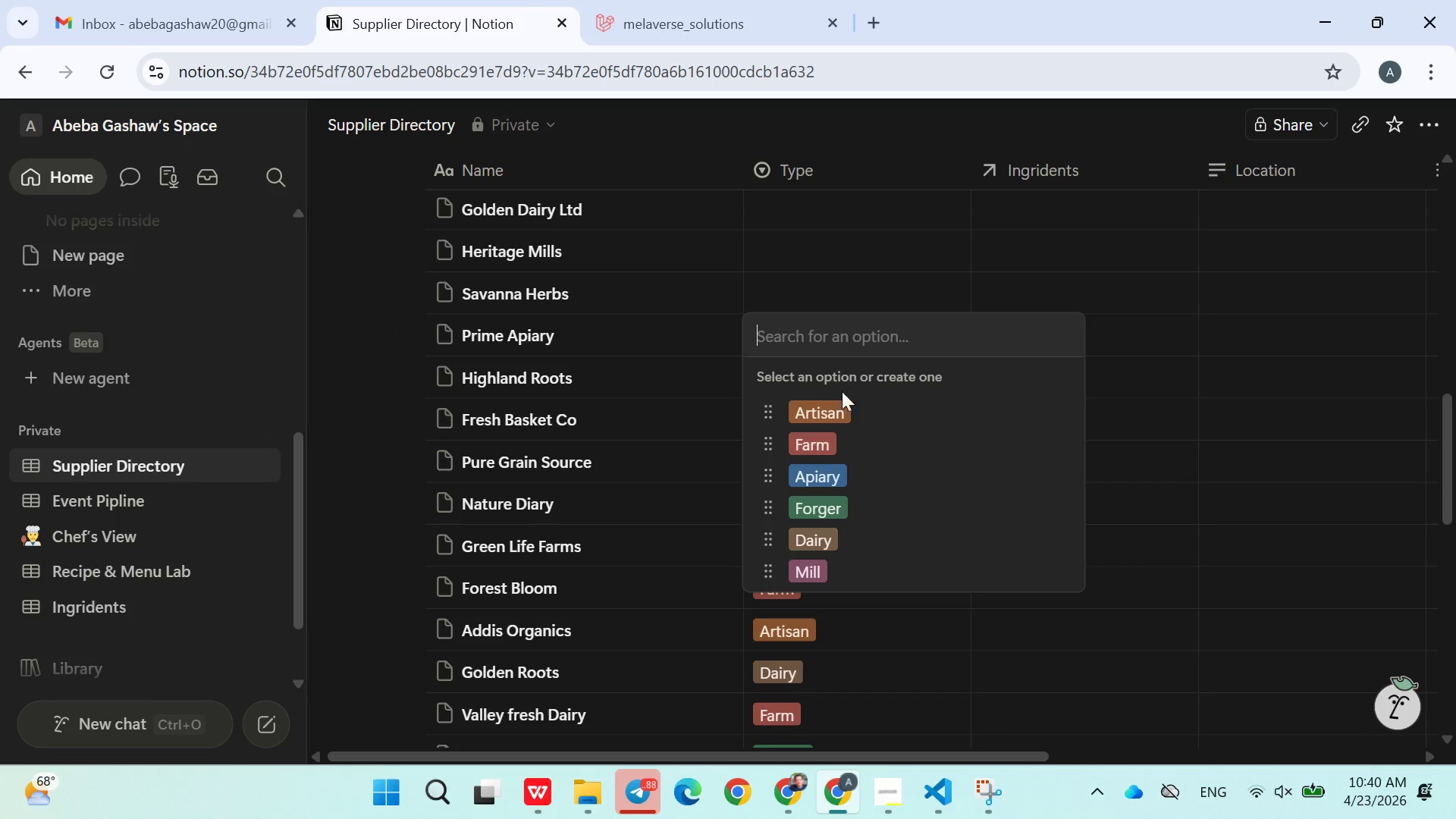 
left_click([840, 420])
 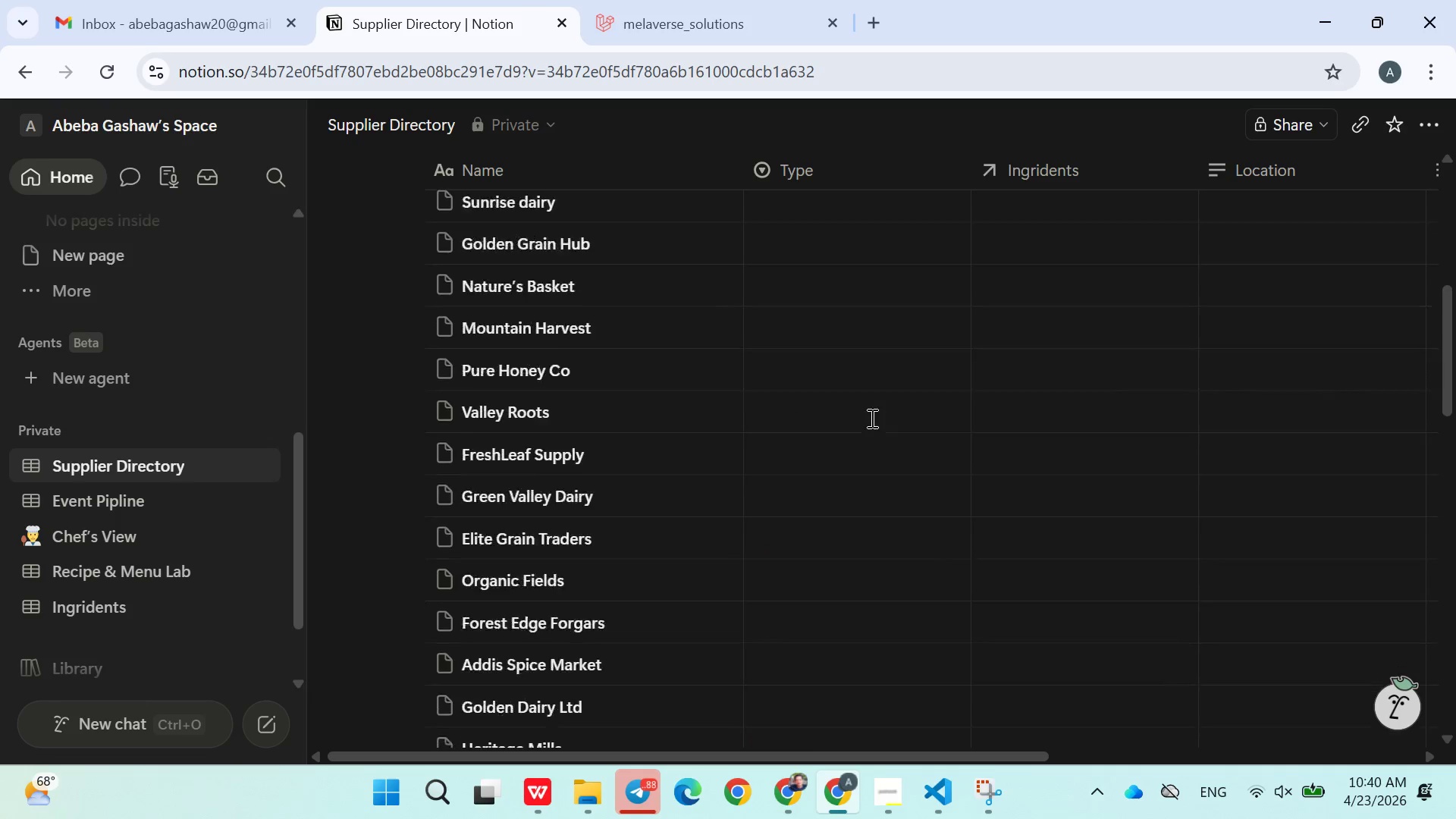 
wait(8.48)
 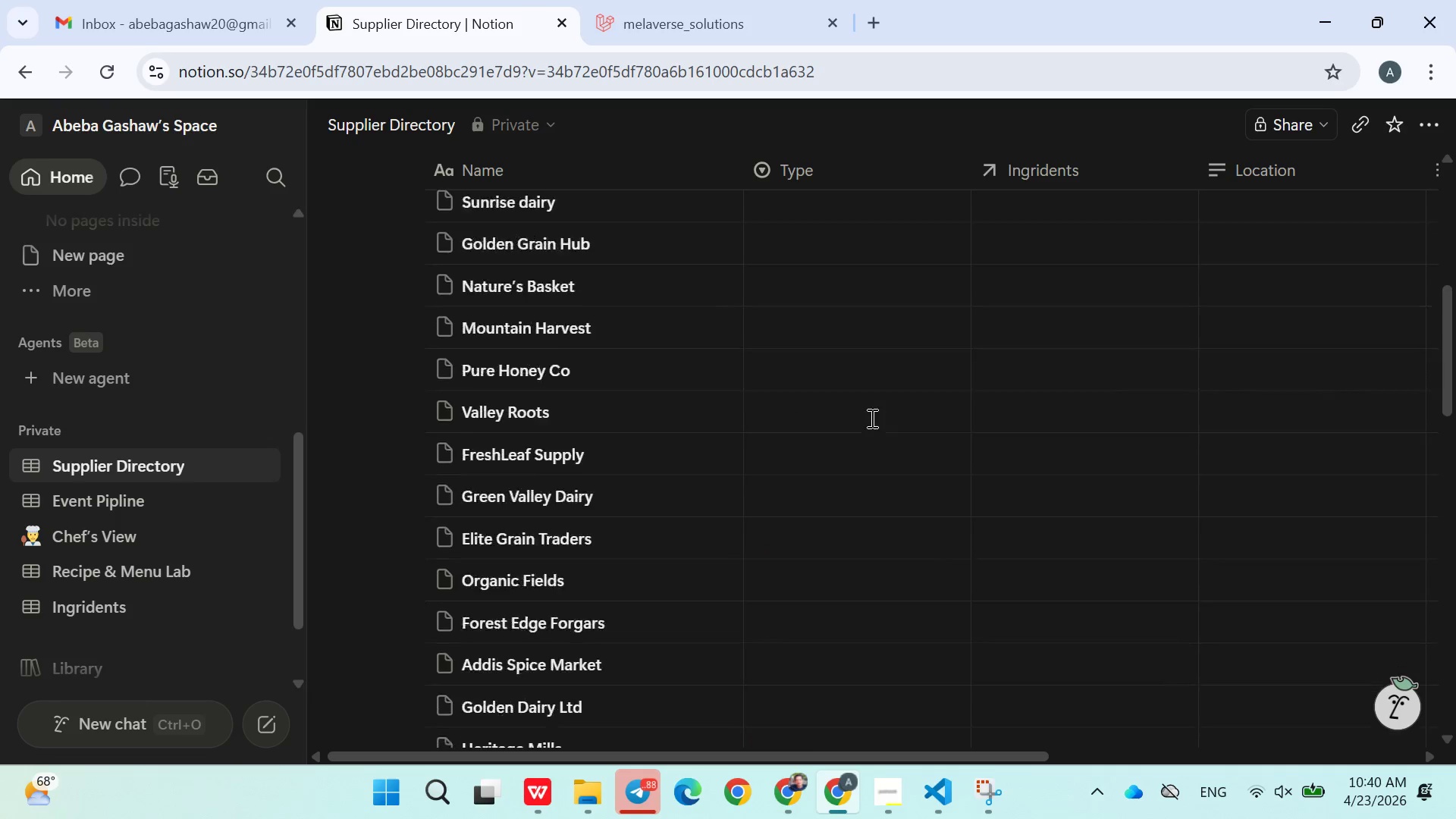 
mouse_move([820, 303])
 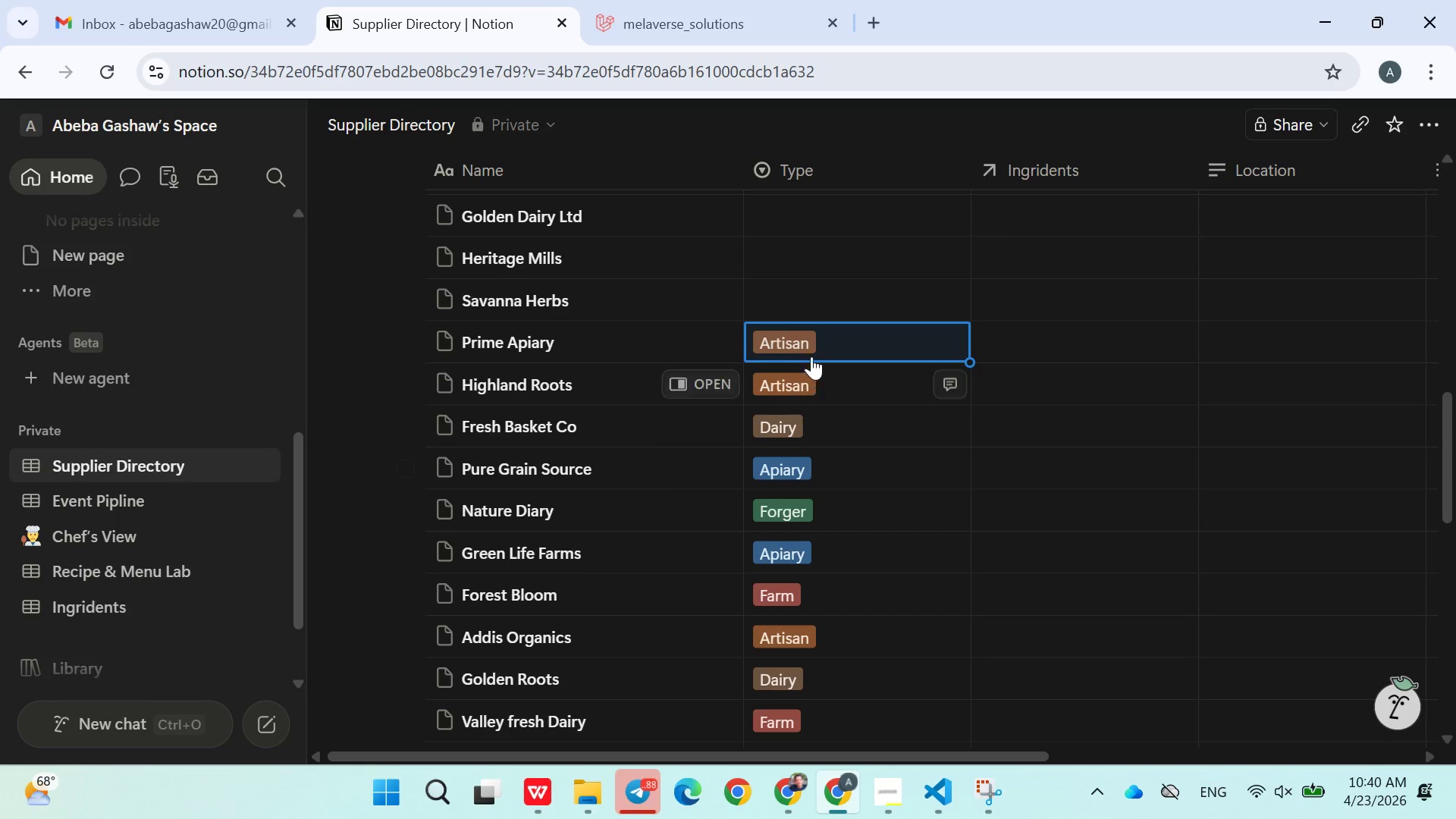 
left_click([811, 304])
 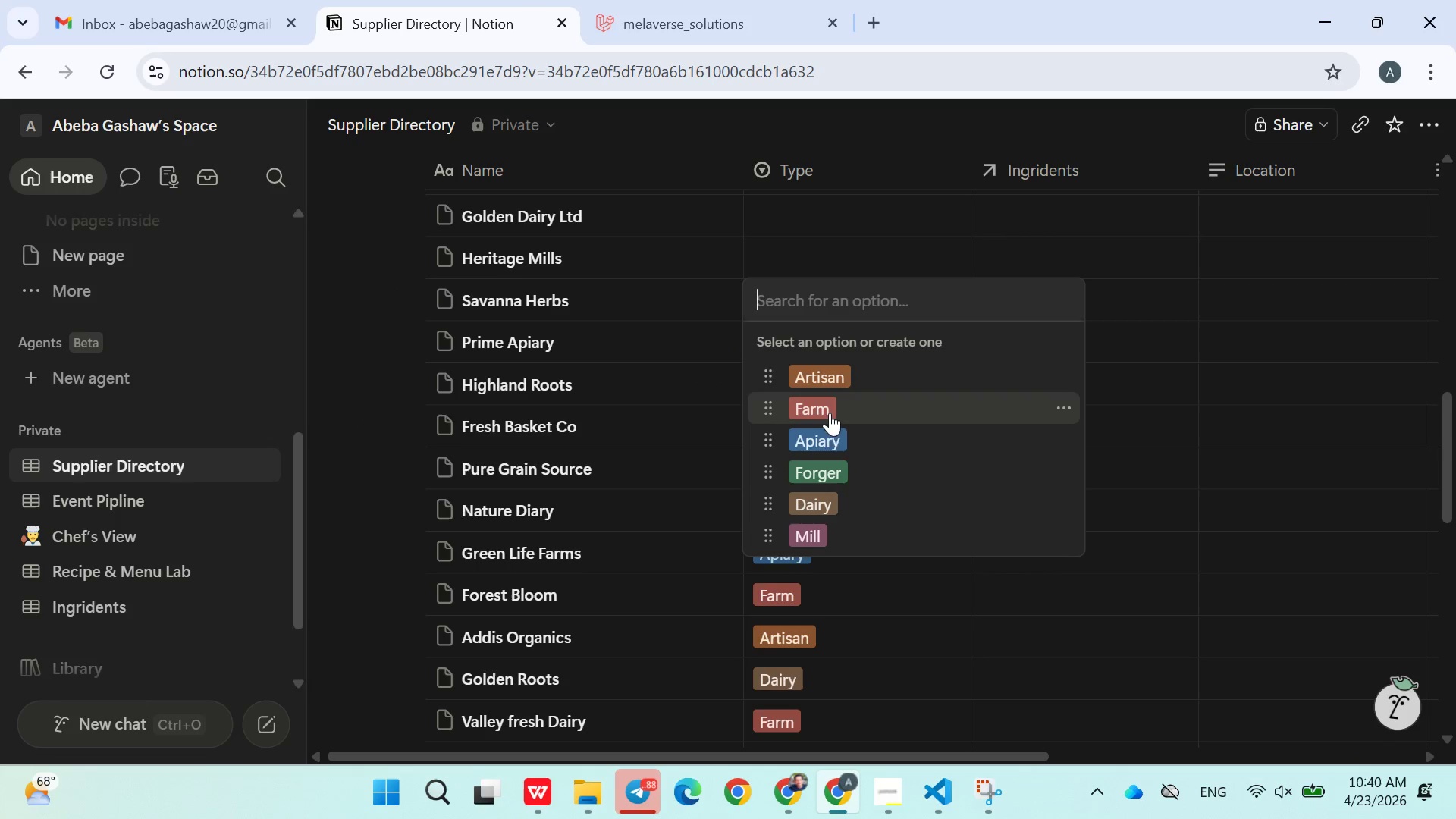 
left_click([839, 469])
 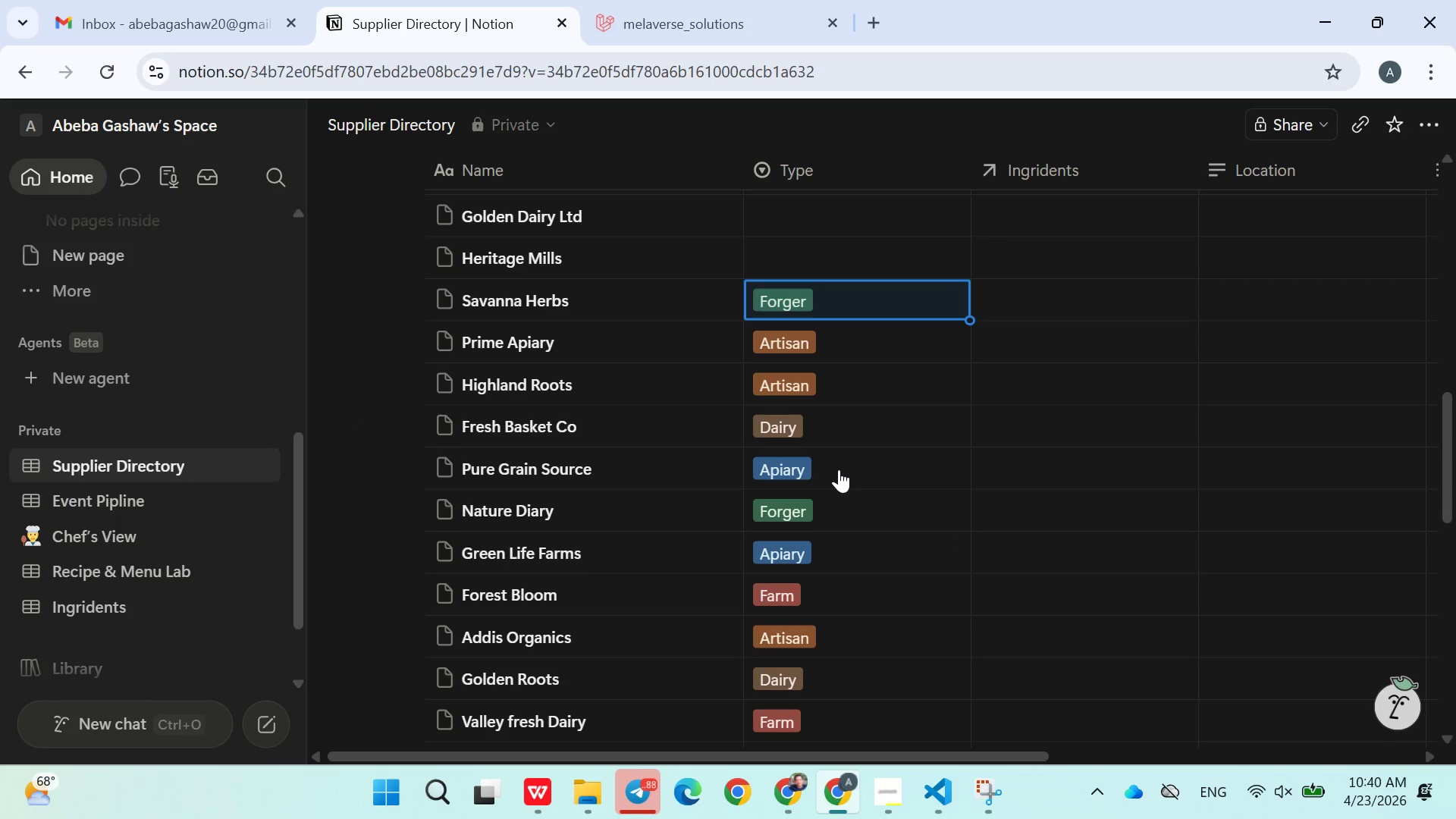 
wait(8.58)
 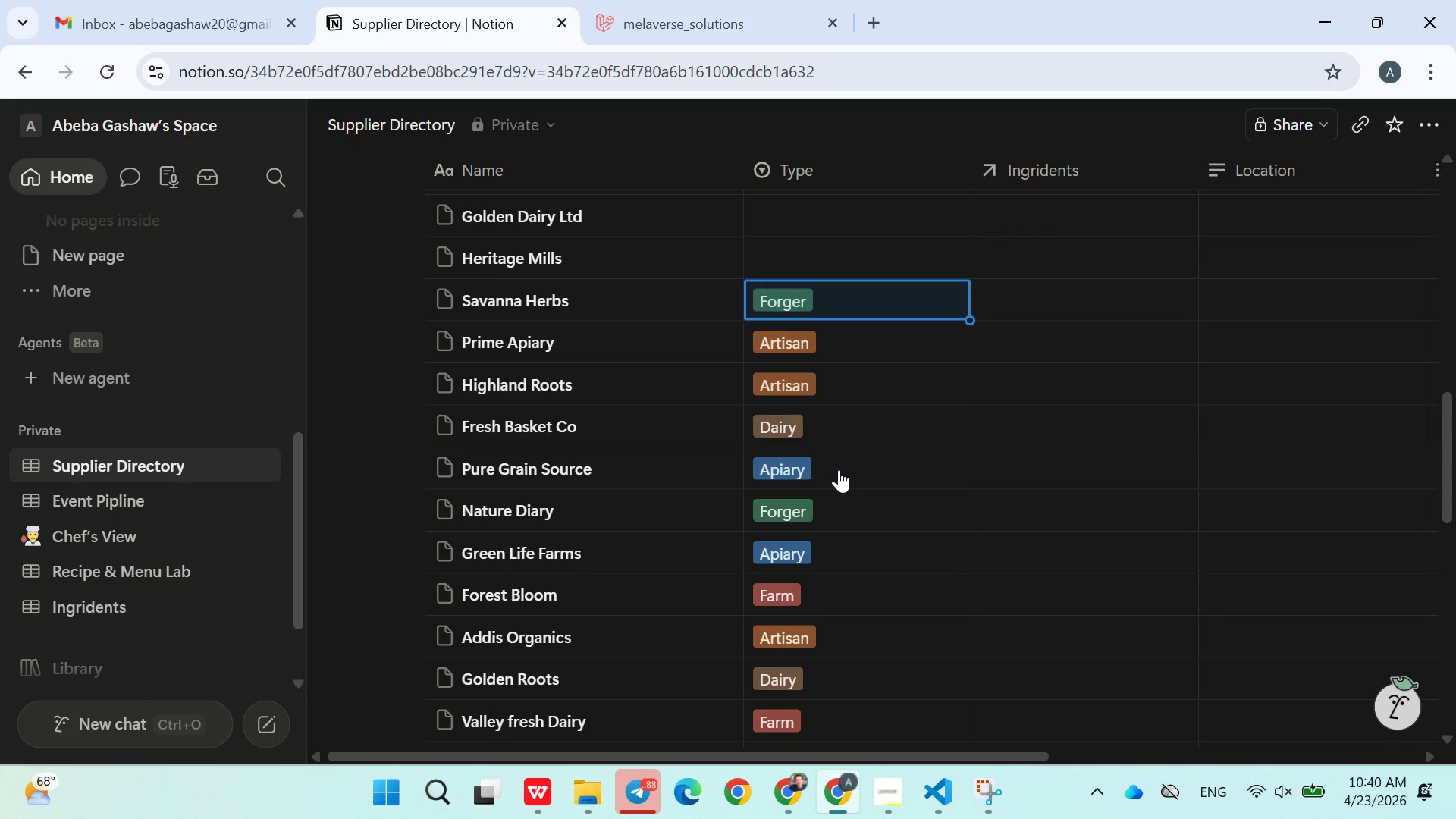 
left_click([803, 586])
 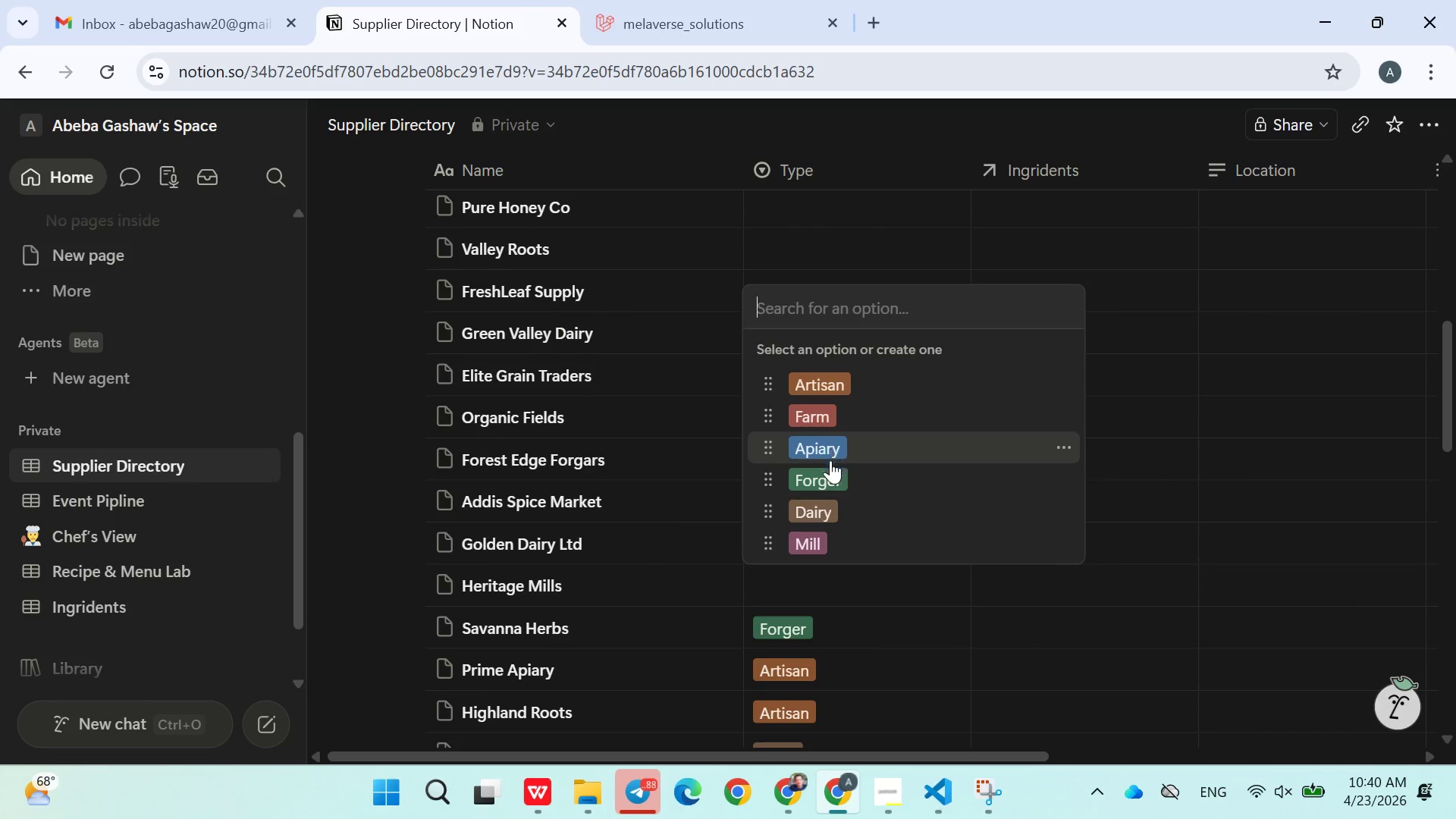 
left_click([826, 537])
 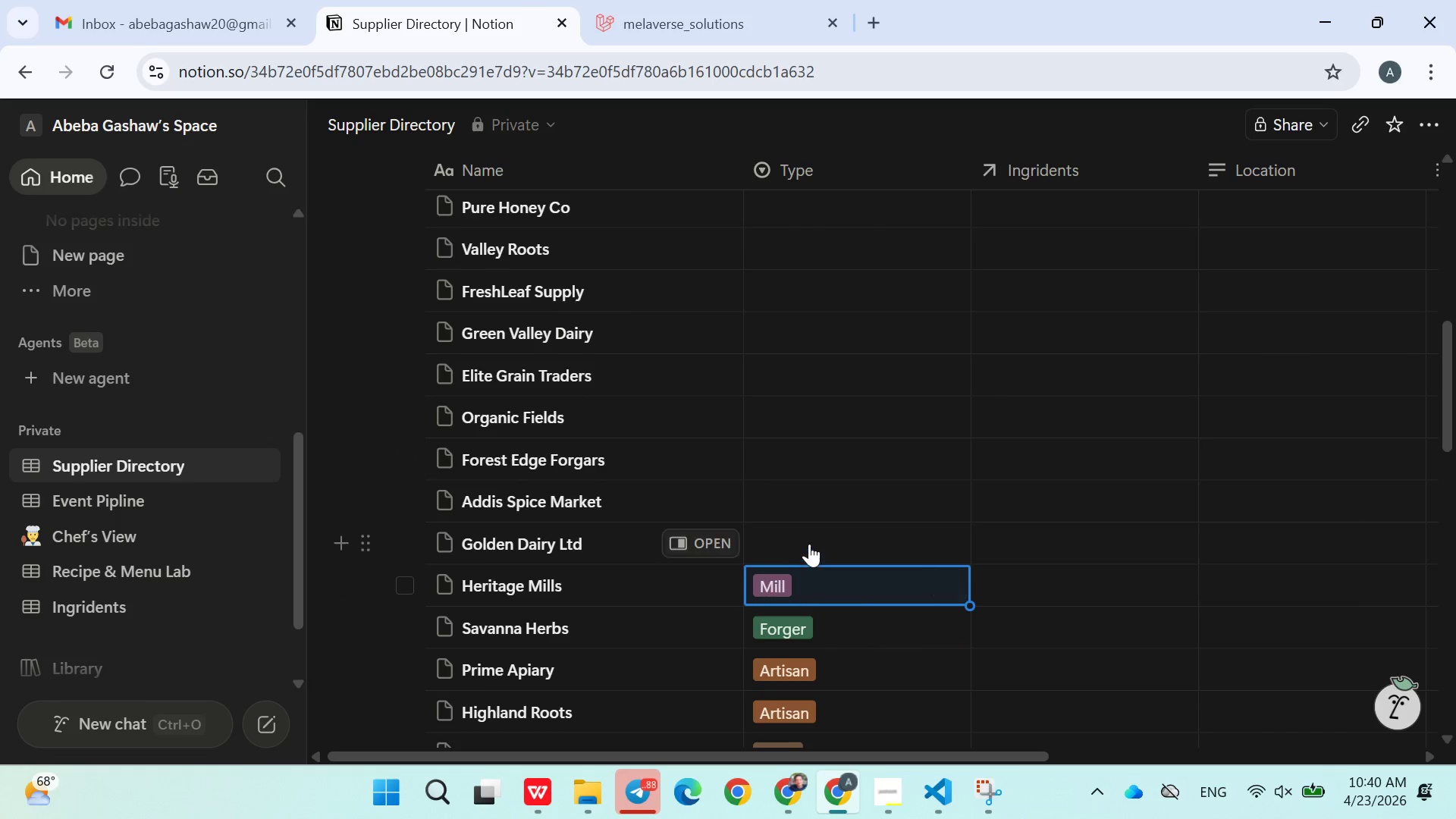 
left_click([809, 537])
 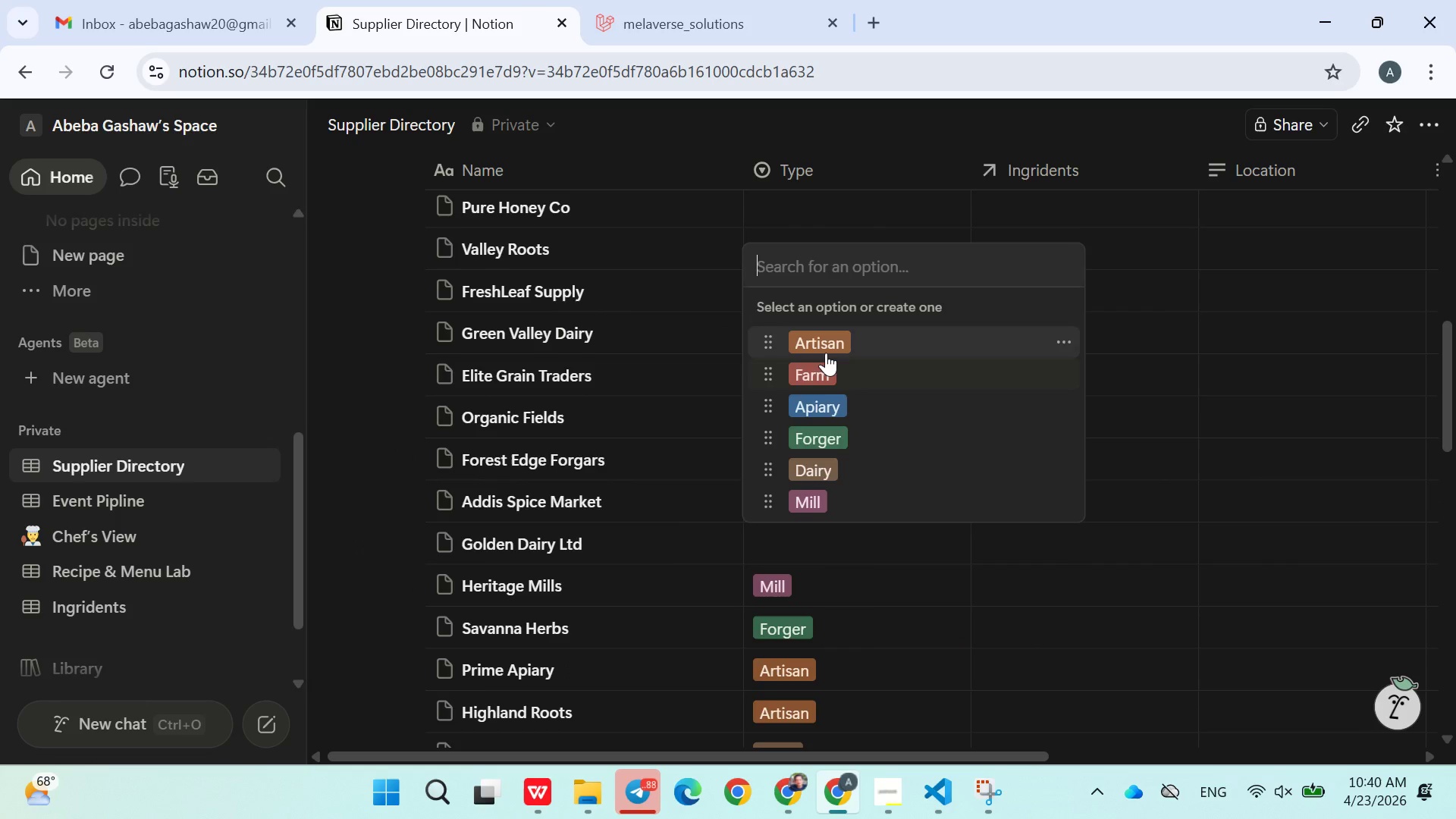 
left_click([828, 472])
 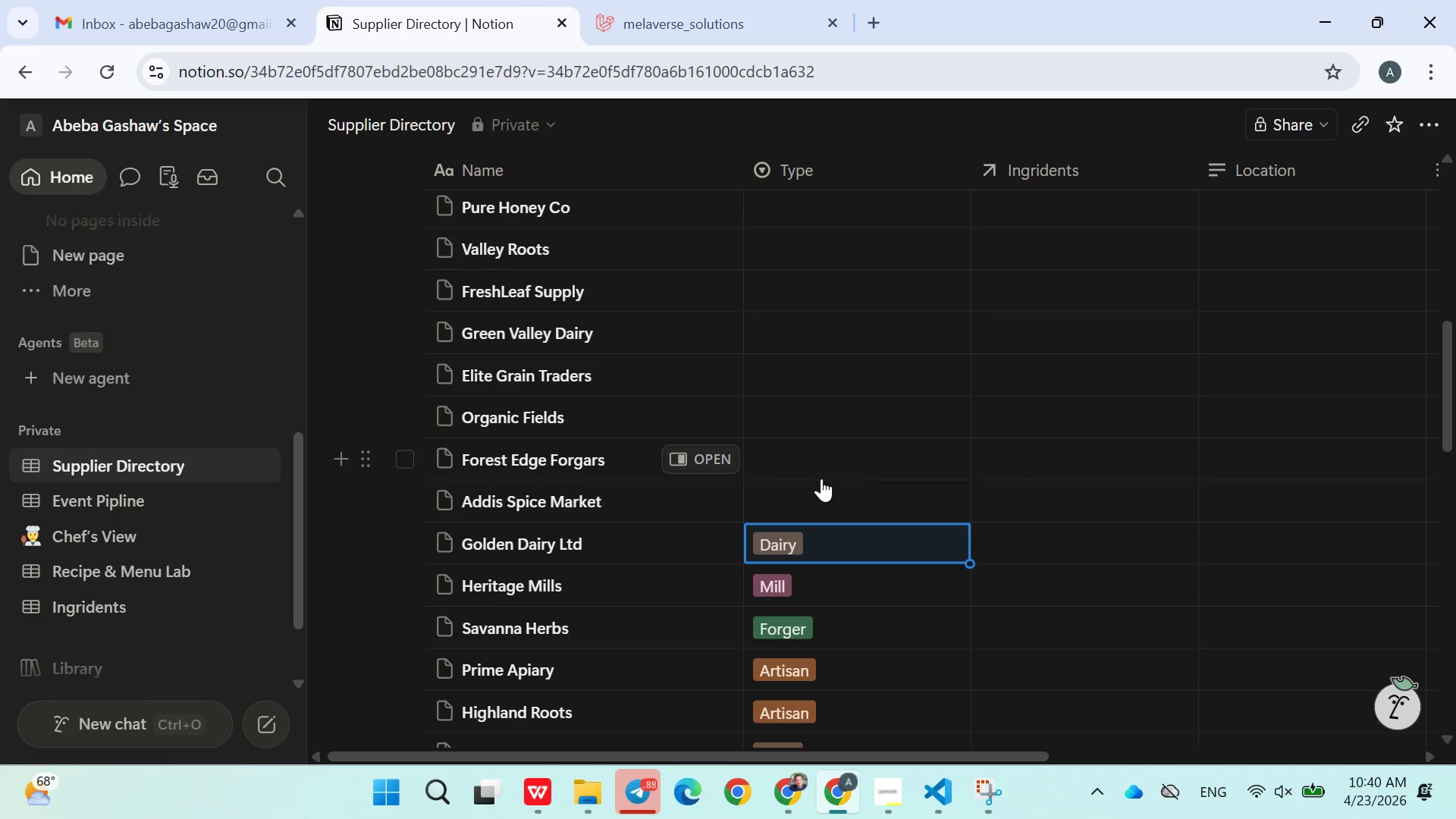 
left_click([824, 483])
 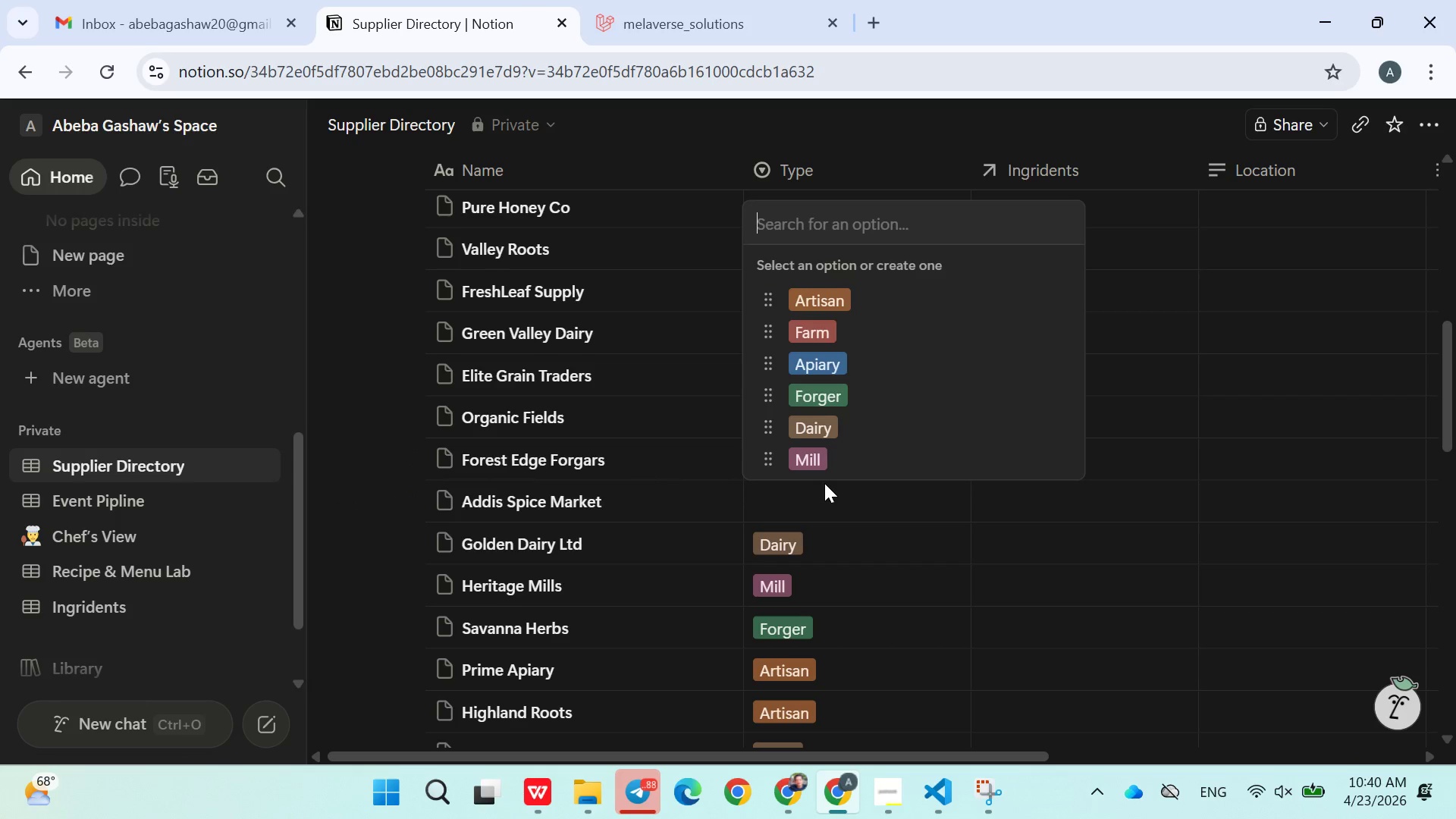 
left_click([824, 484])
 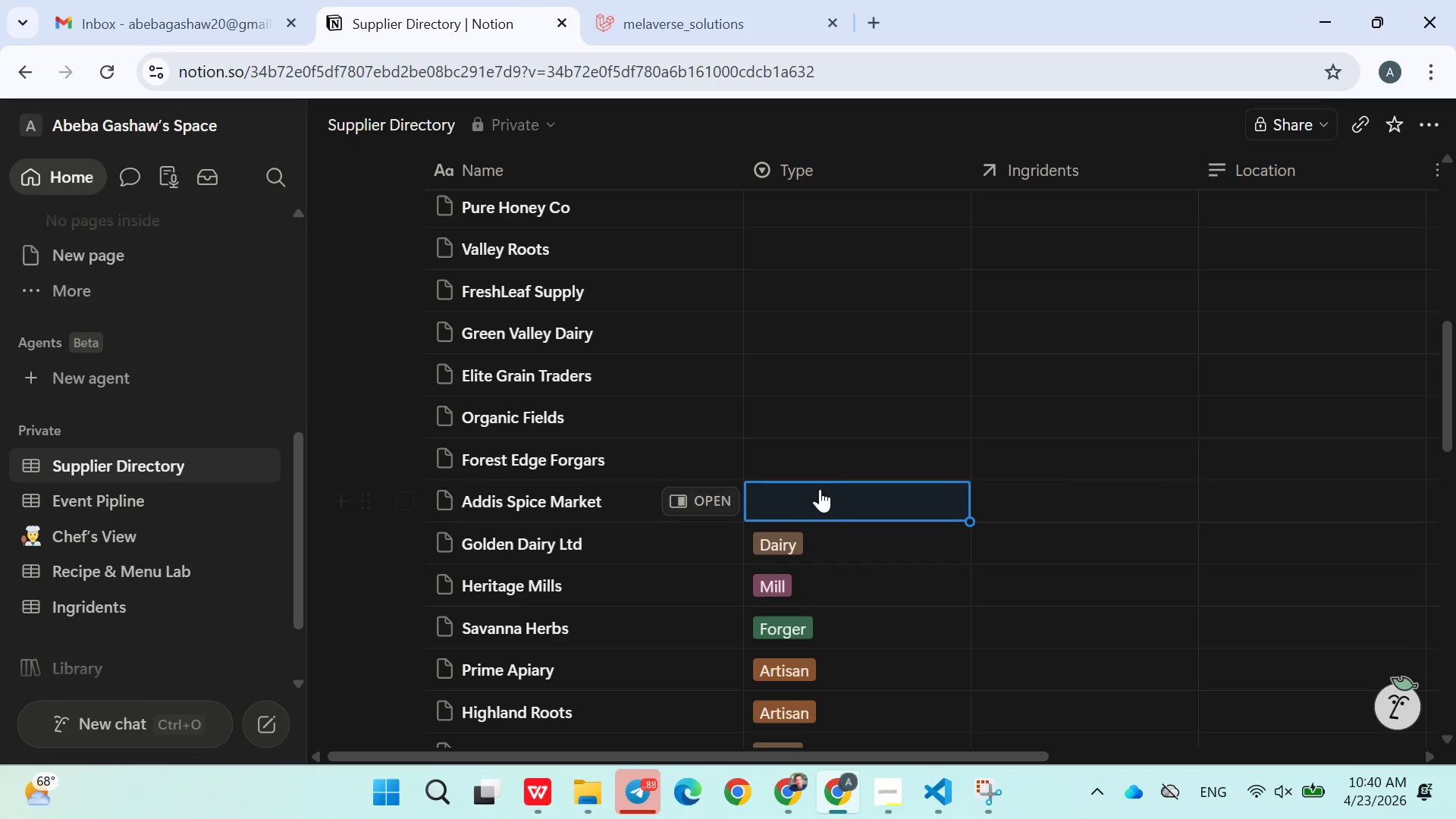 
double_click([817, 491])
 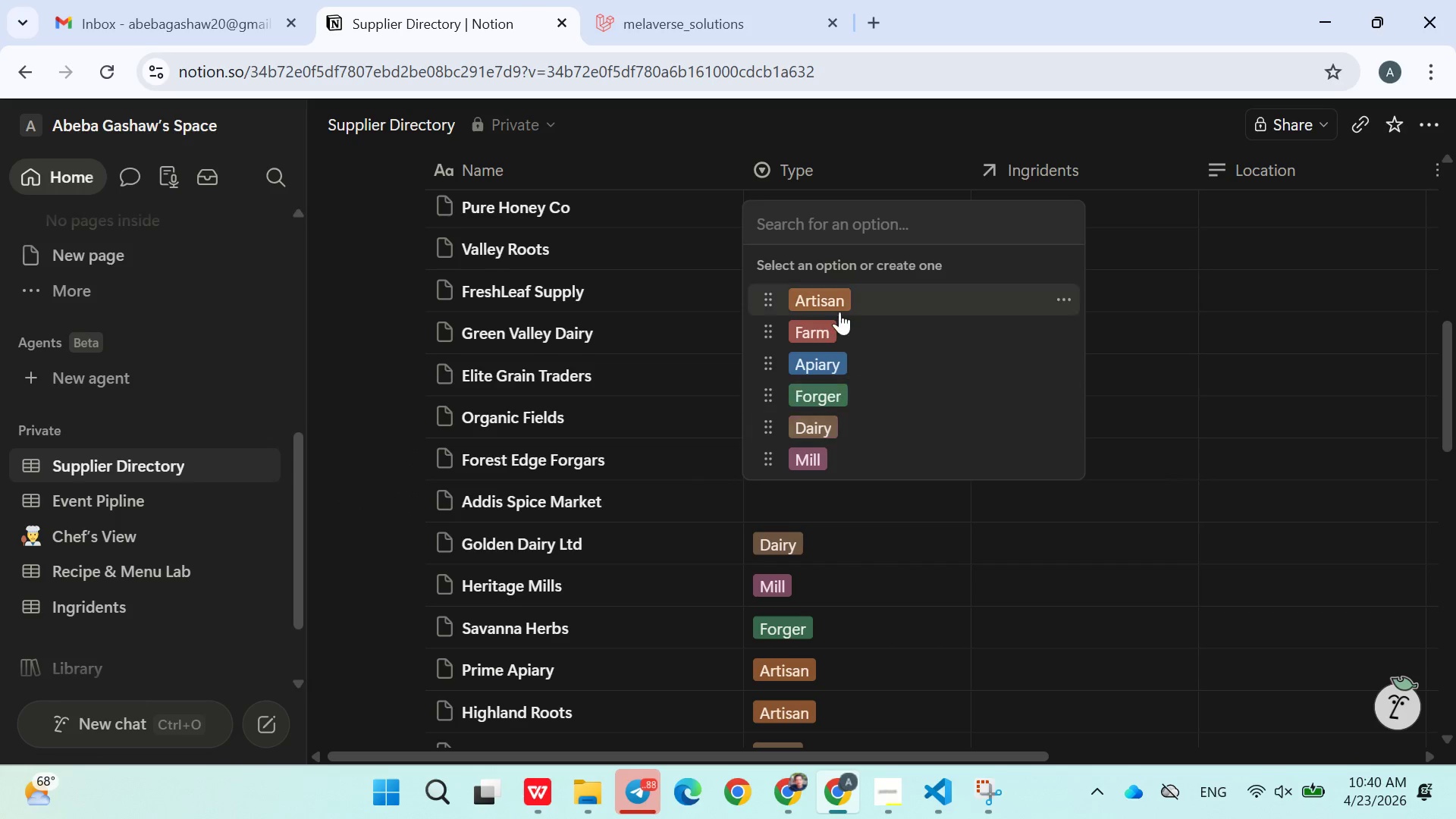 
left_click([836, 311])
 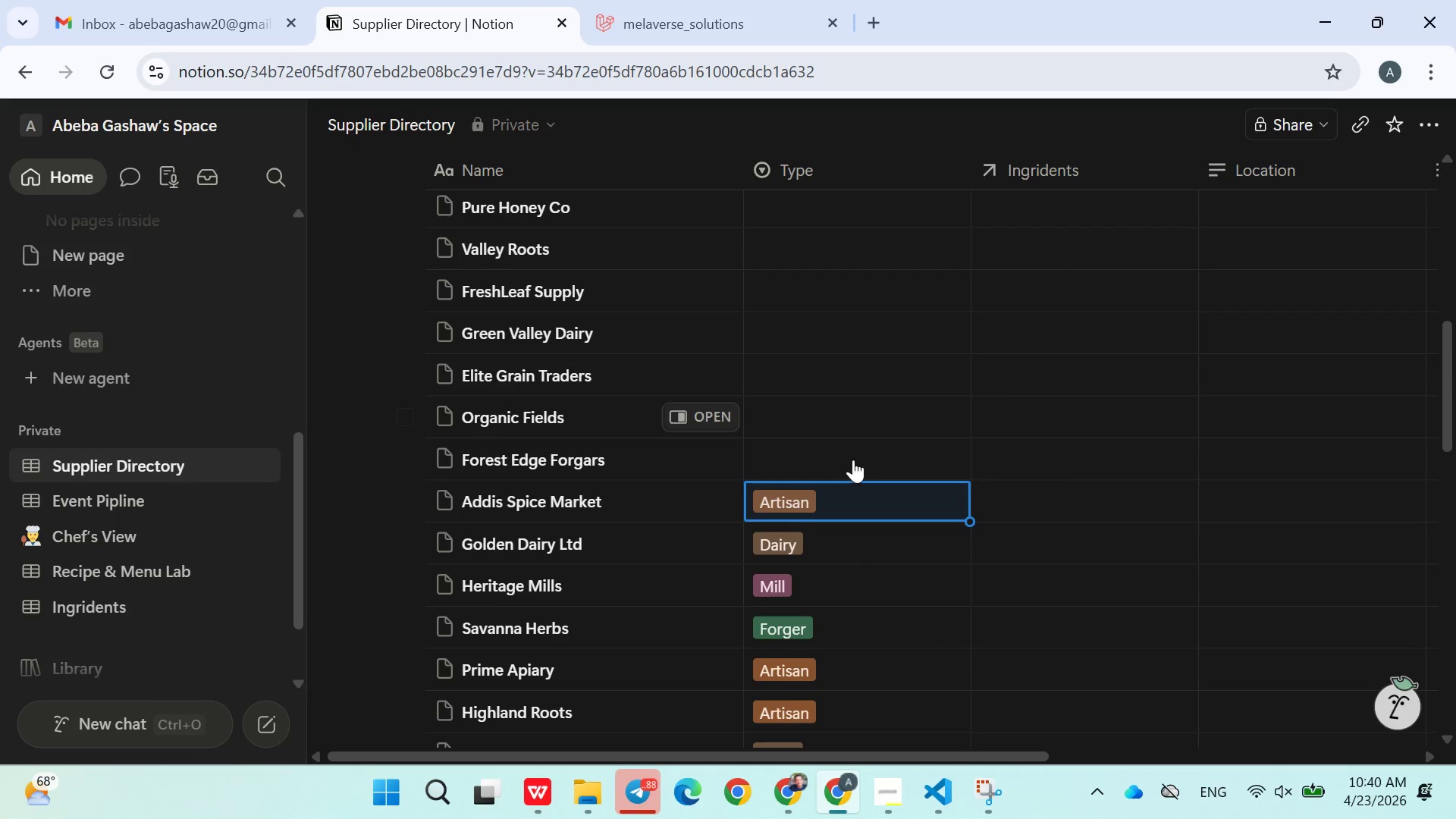 
left_click([844, 460])
 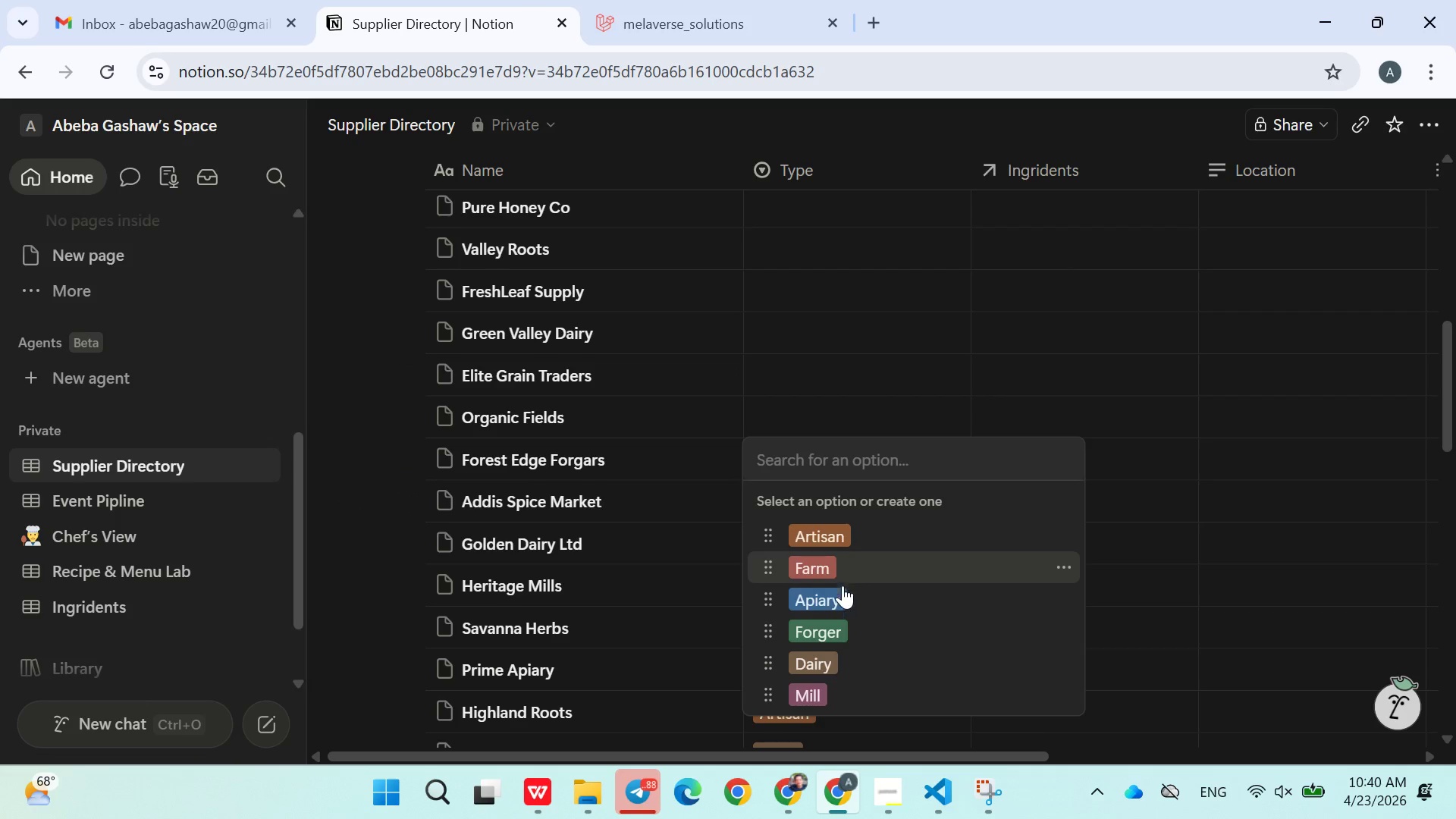 
left_click([833, 627])
 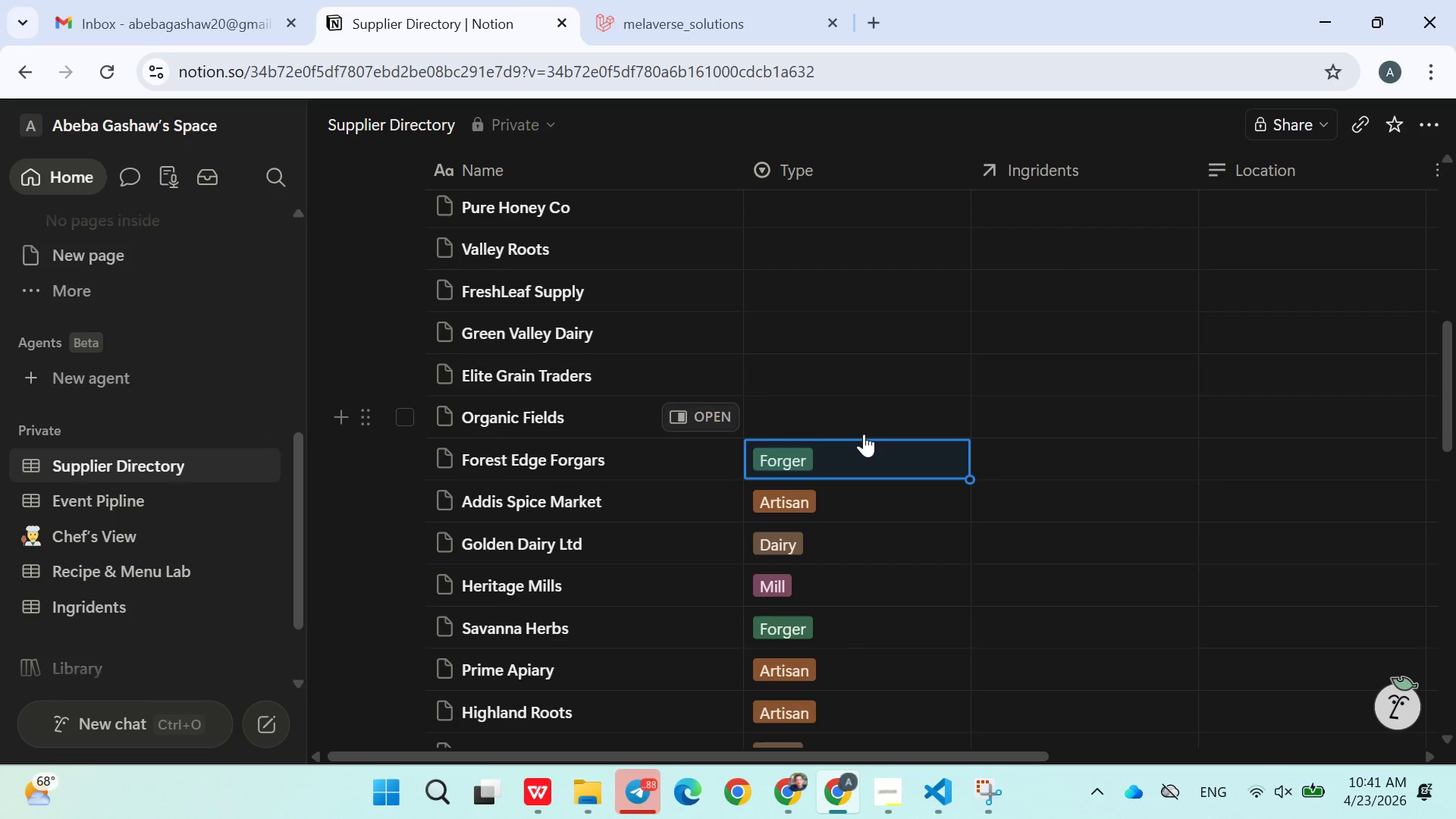 
wait(8.03)
 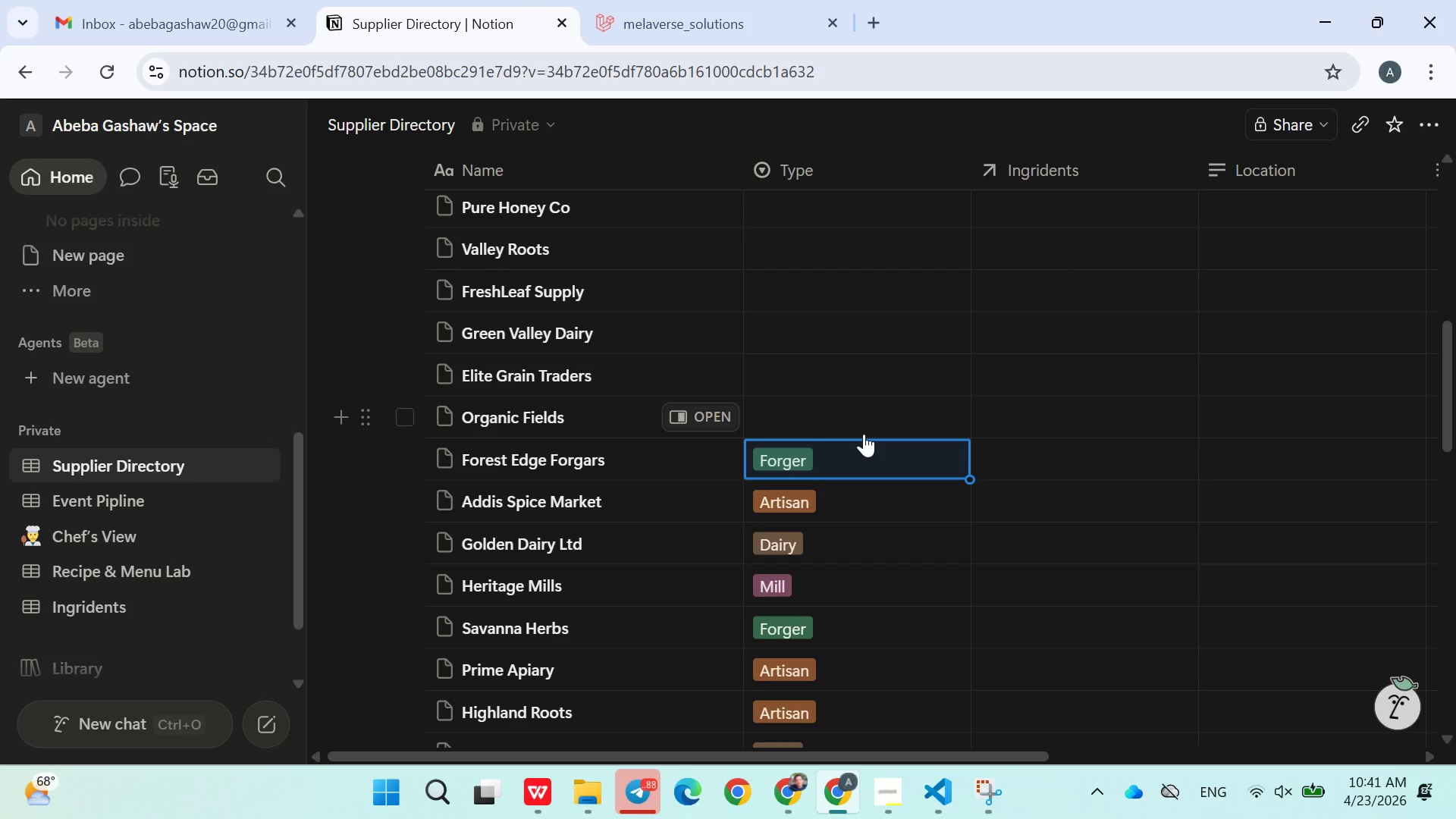 
mouse_move([857, 444])
 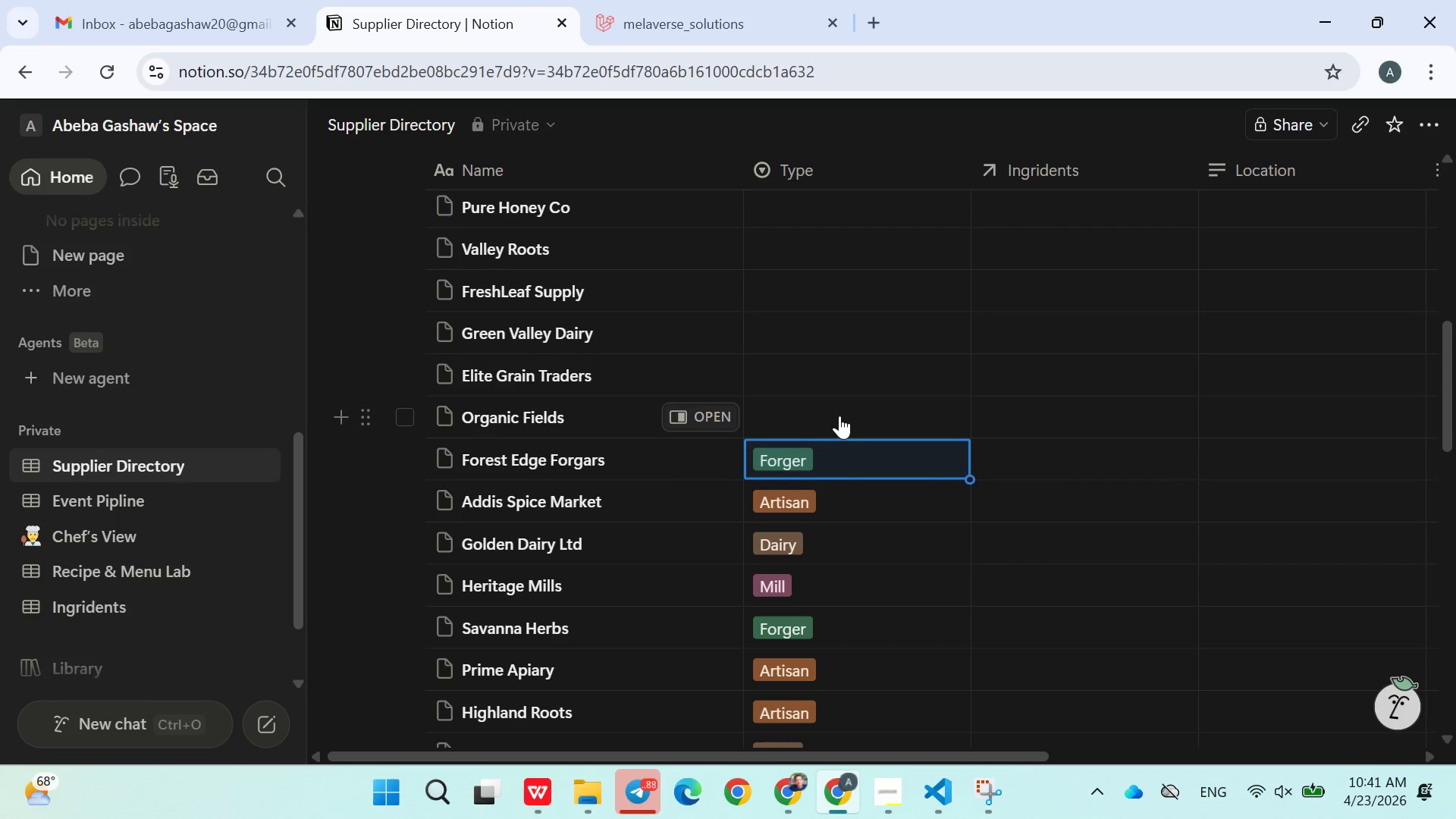 
left_click([839, 414])
 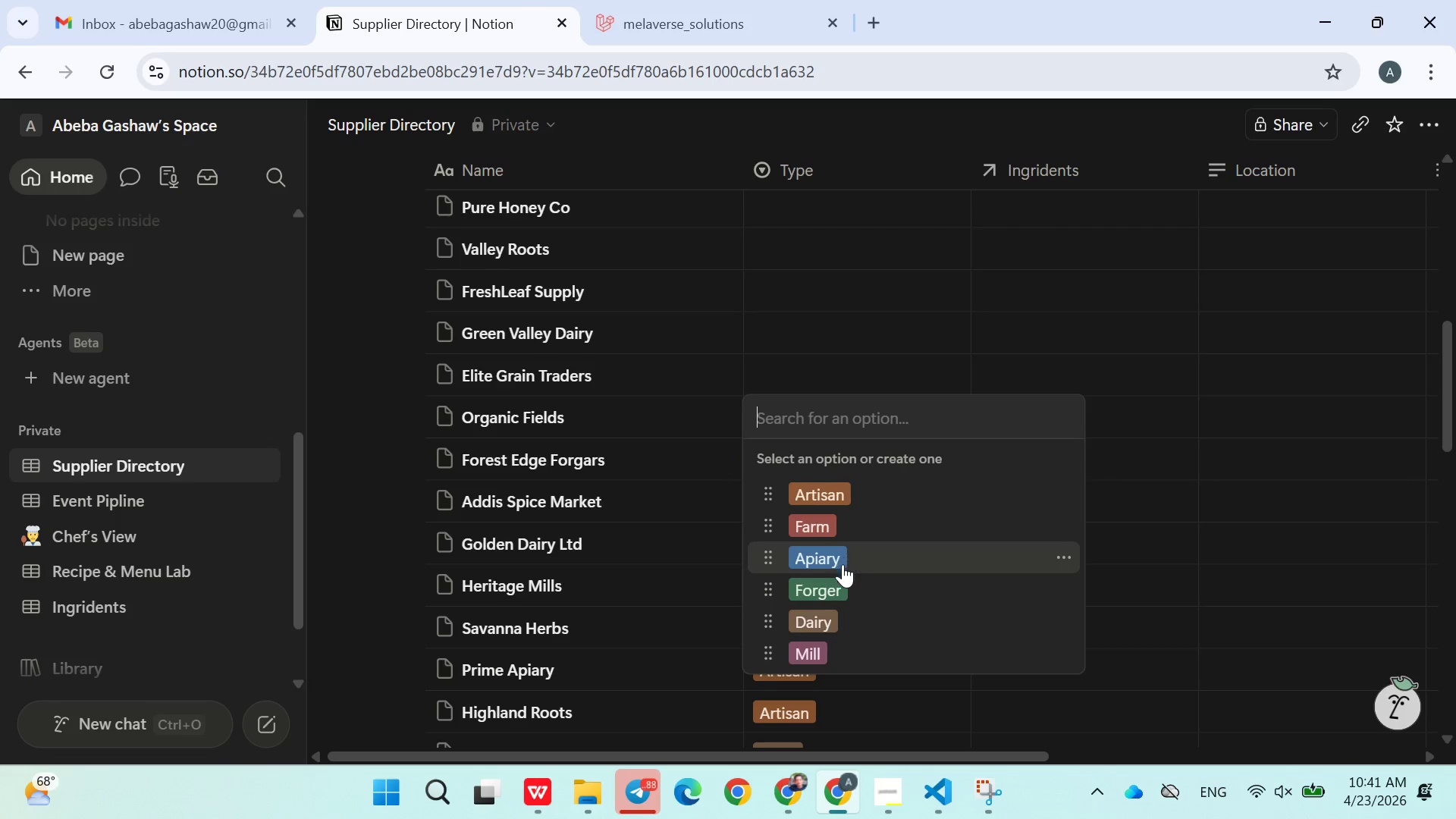 
left_click([824, 528])
 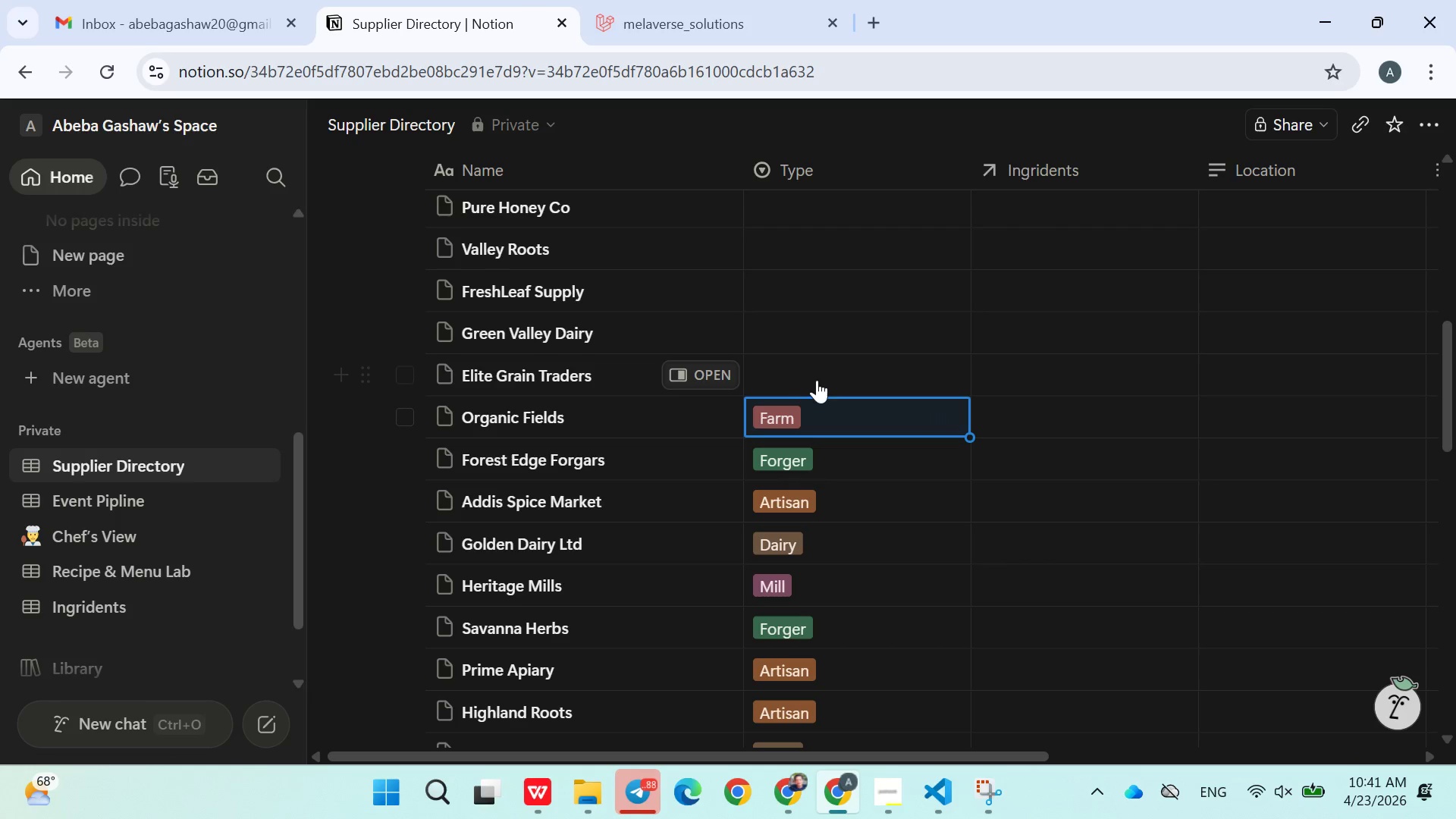 
left_click([821, 375])
 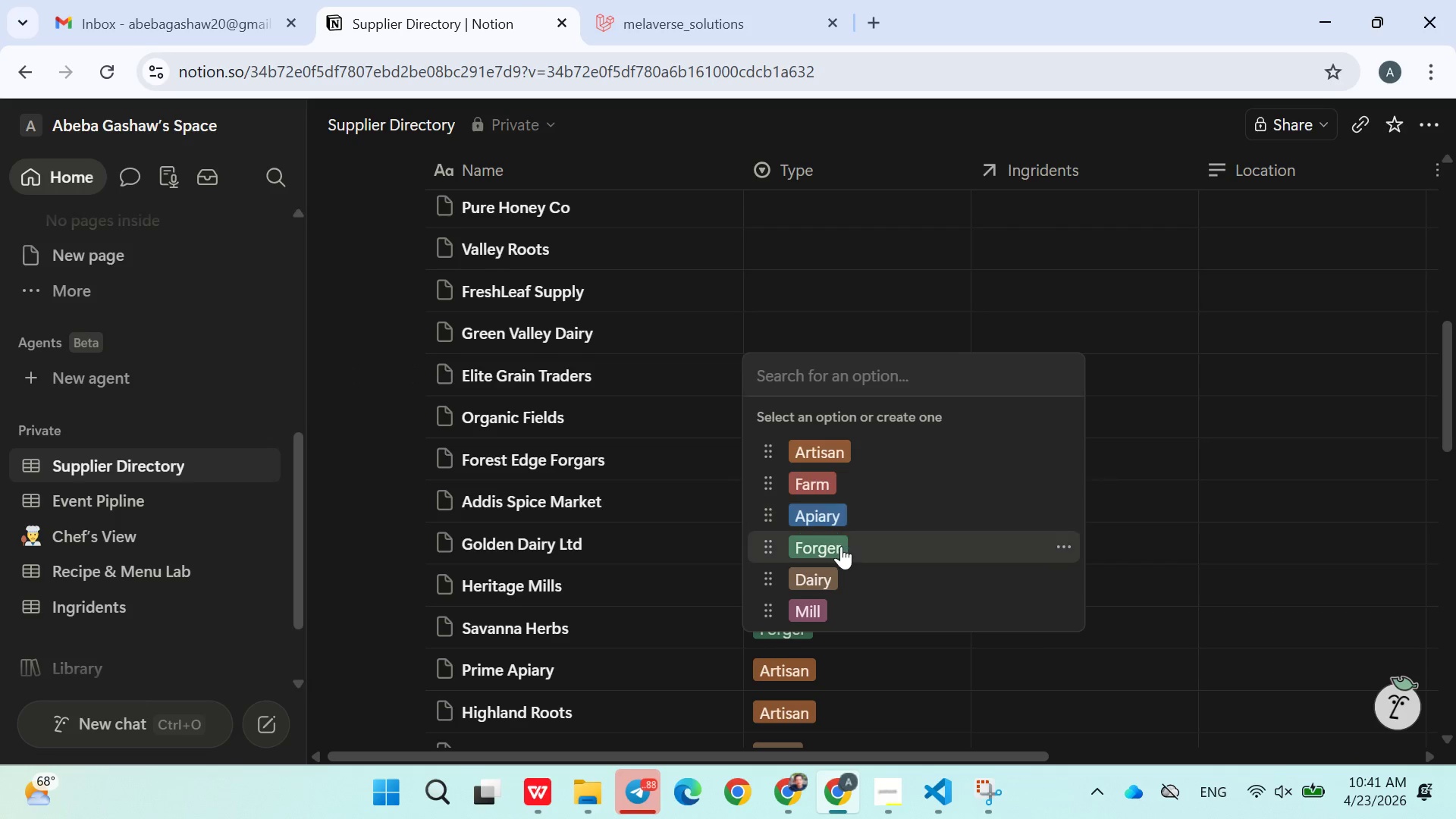 
left_click([828, 470])
 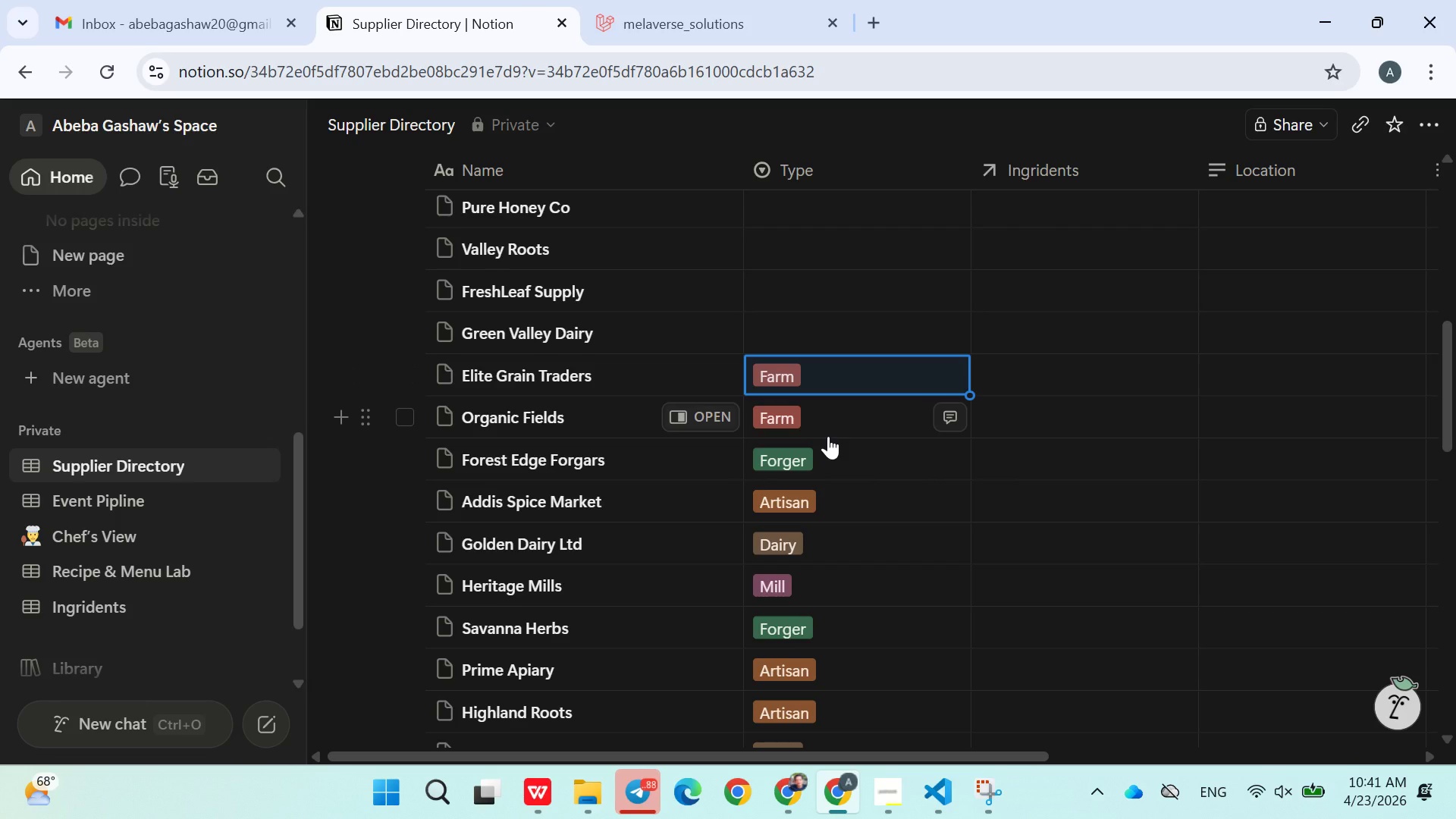 
wait(8.91)
 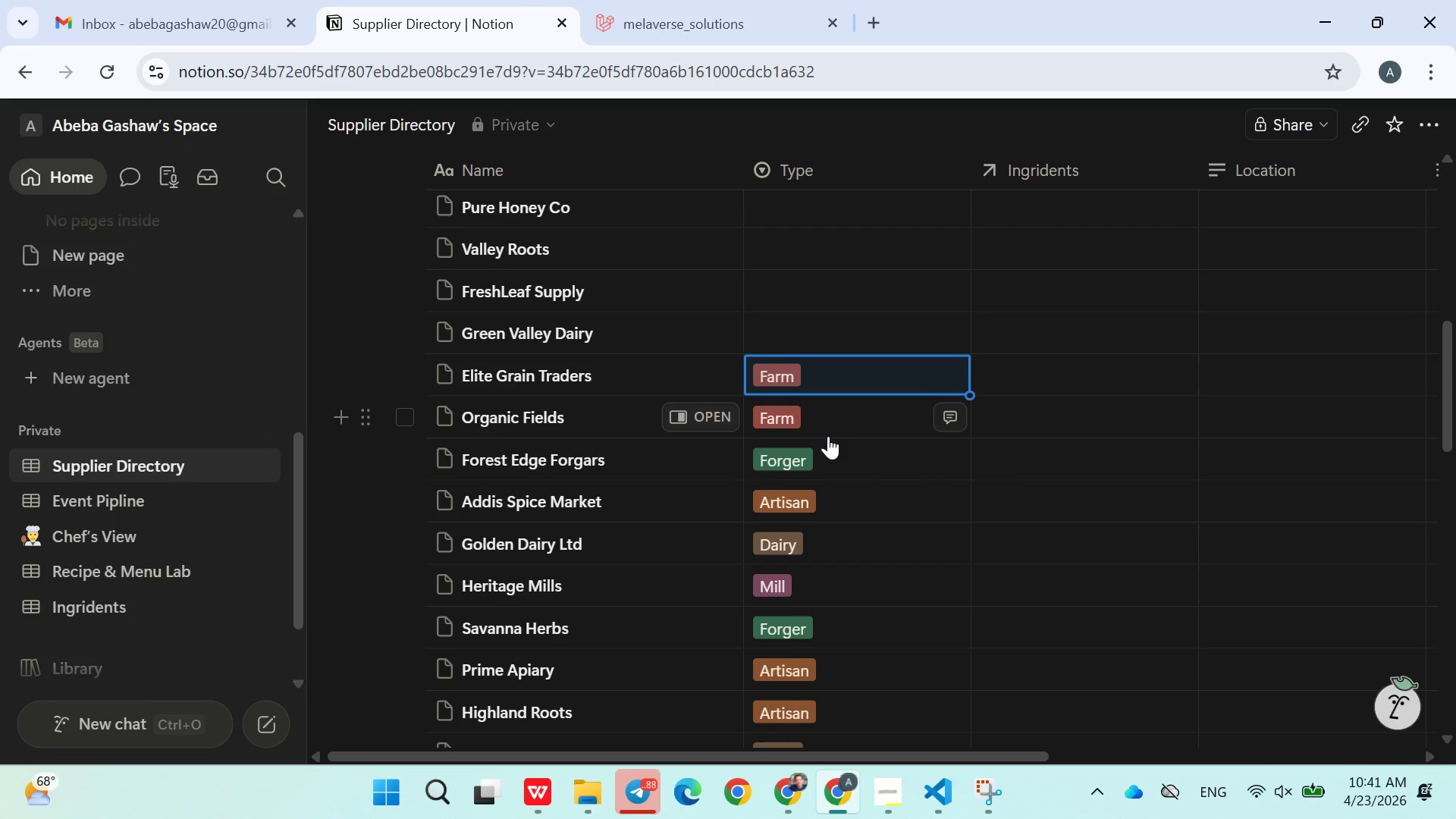 
left_click([813, 328])
 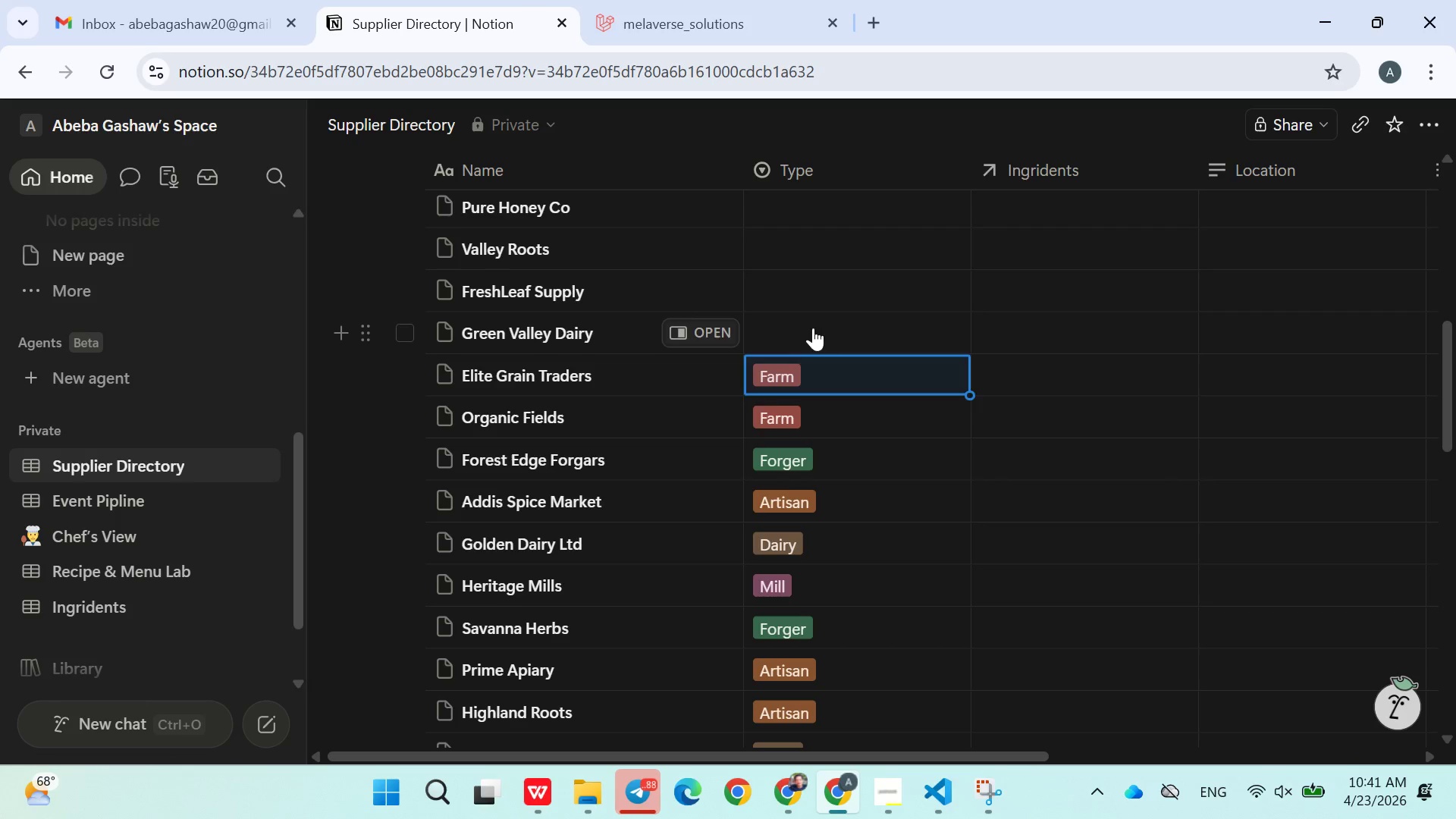 
left_click_drag(start_coordinate=[813, 328], to_coordinate=[874, 529])
 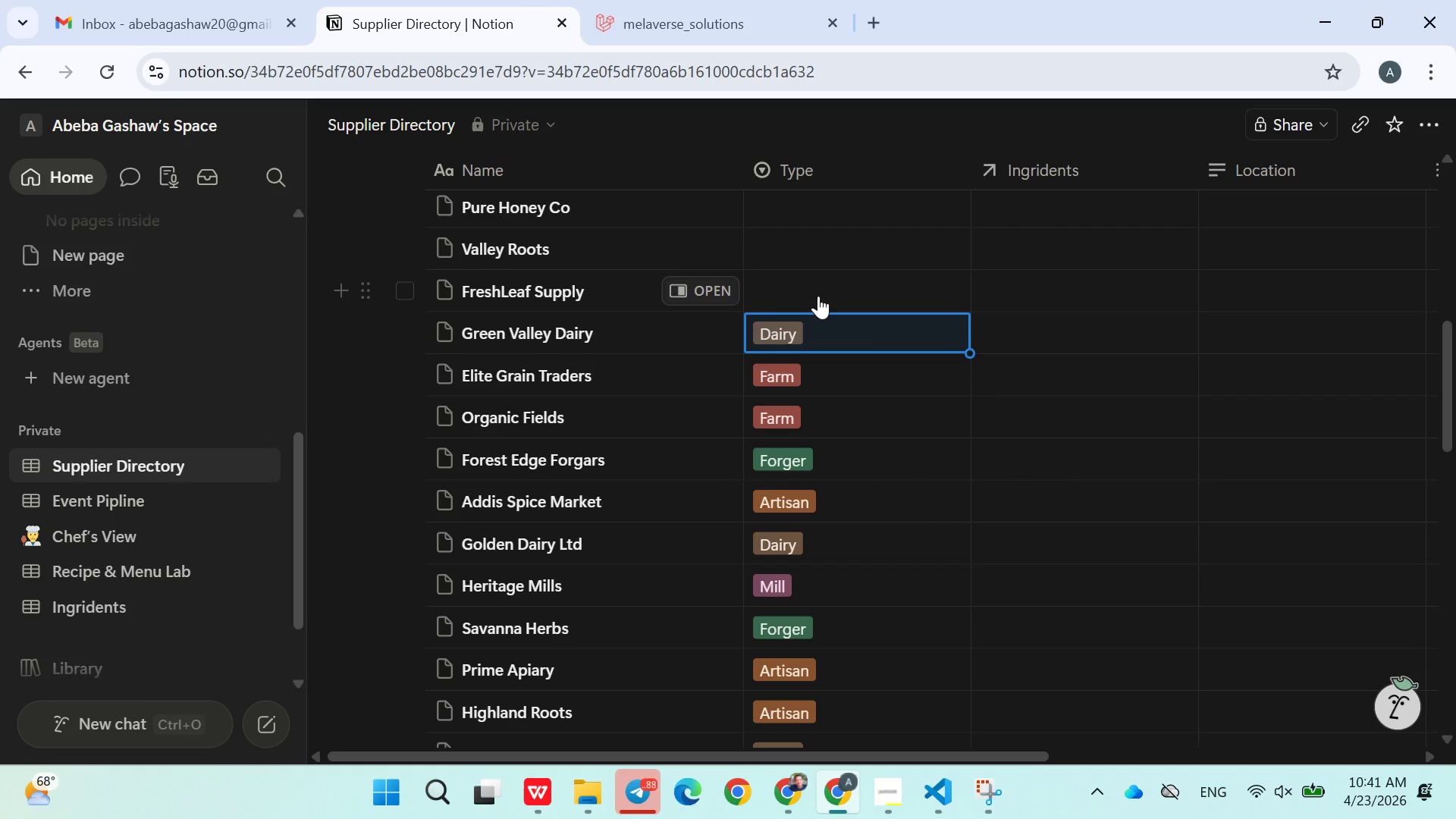 
left_click([874, 529])
 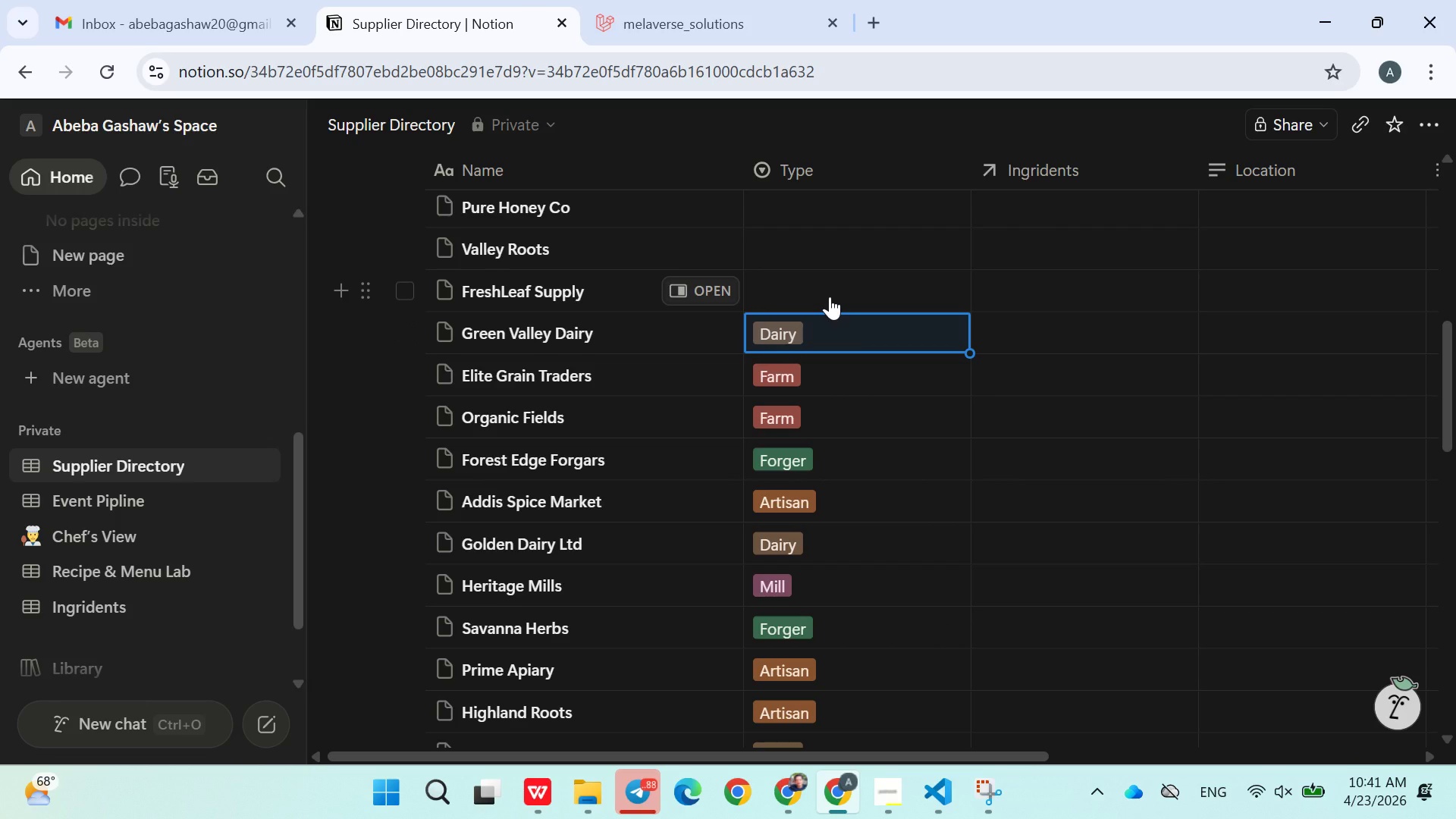 
left_click([819, 295])
 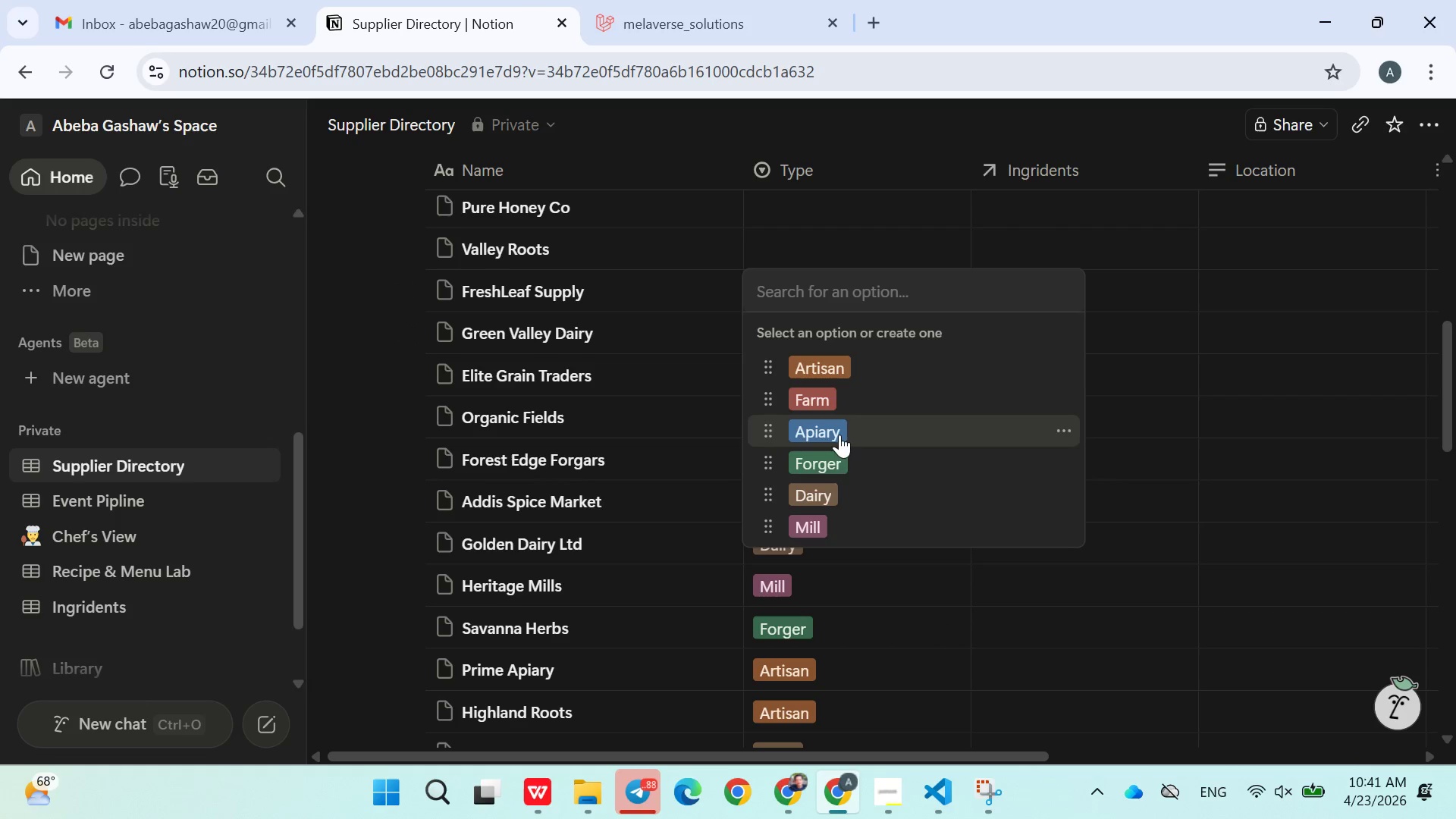 
left_click([835, 457])
 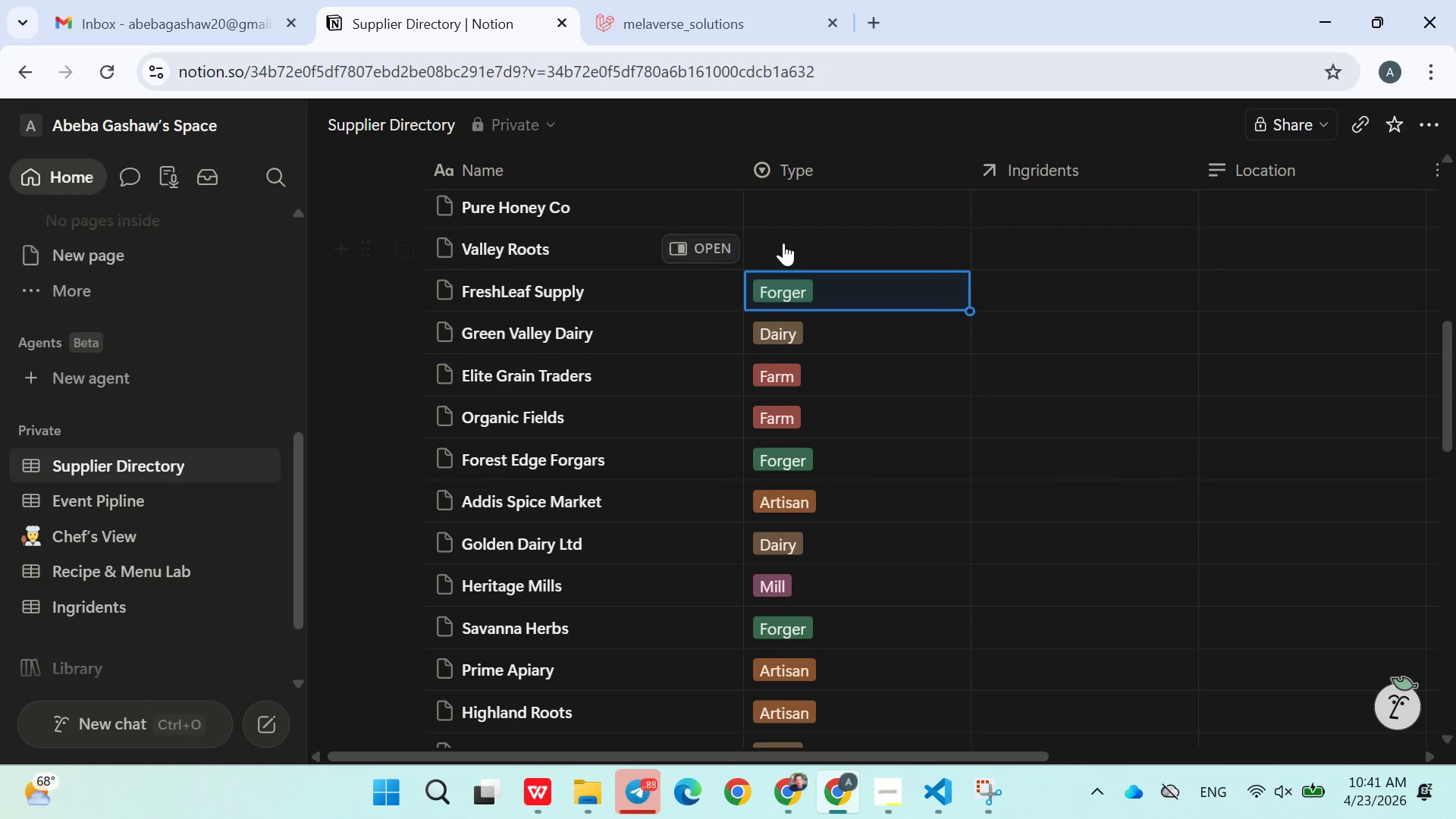 
left_click([788, 243])
 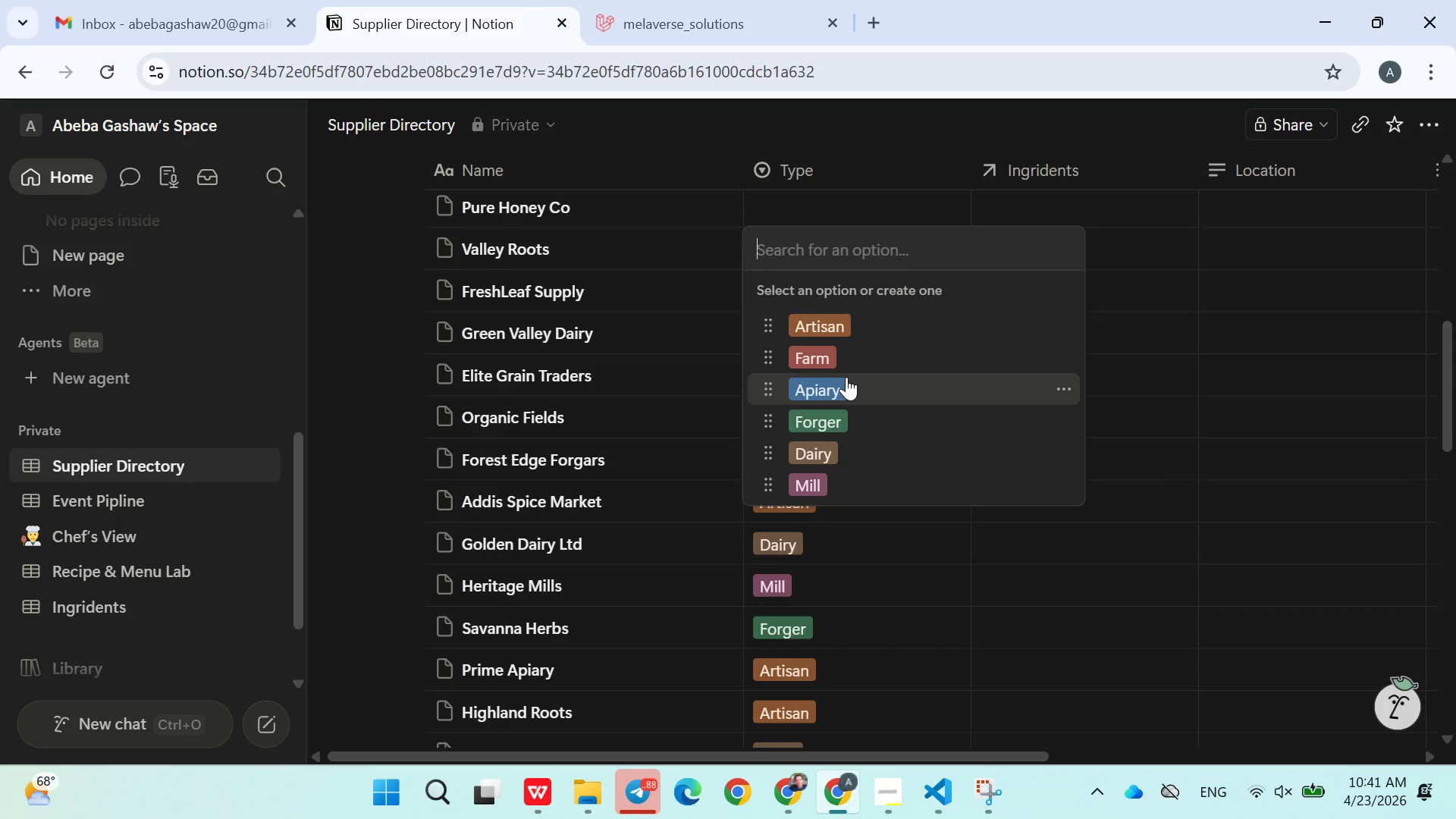 
left_click([831, 356])
 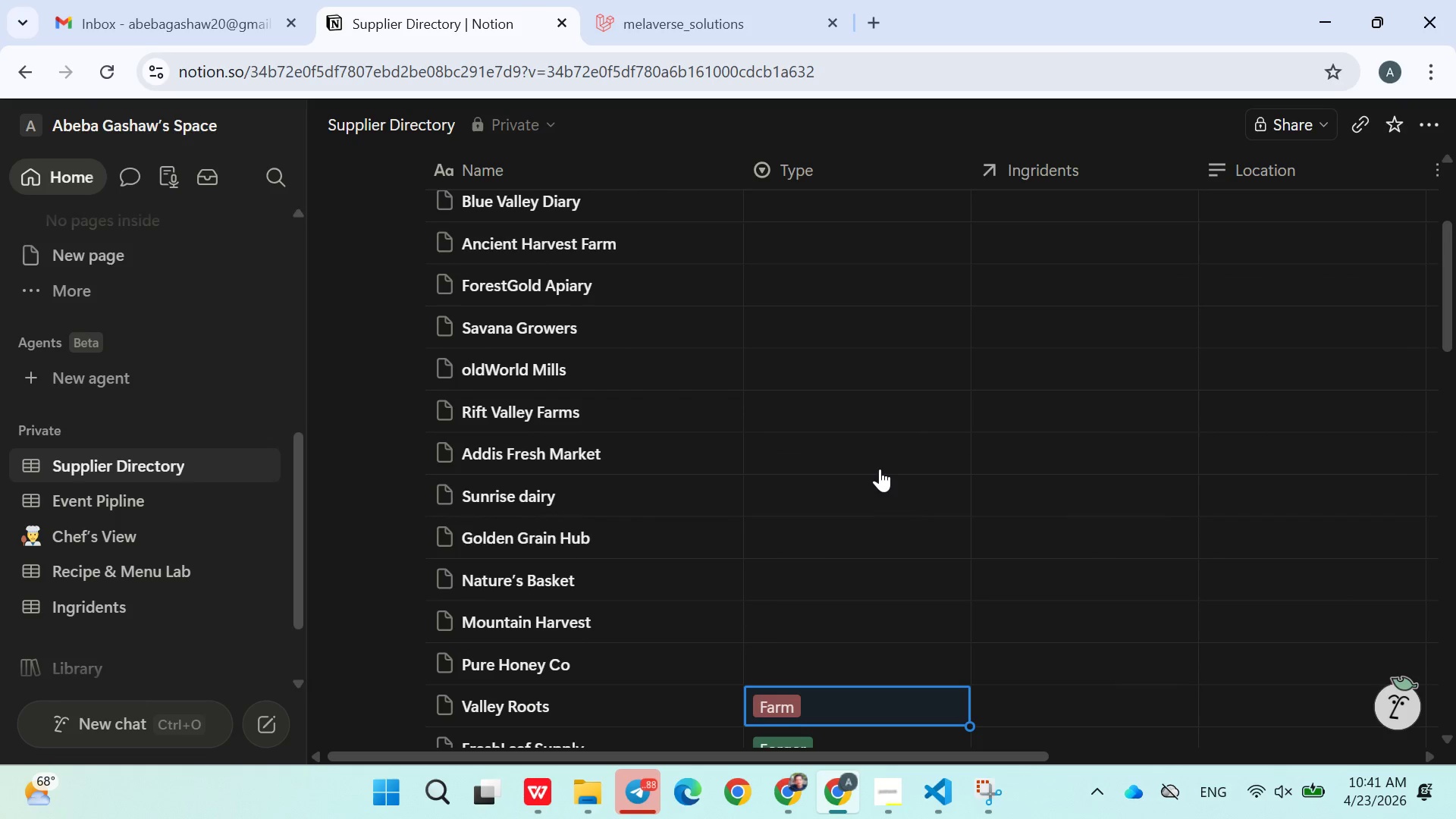 
wait(8.81)
 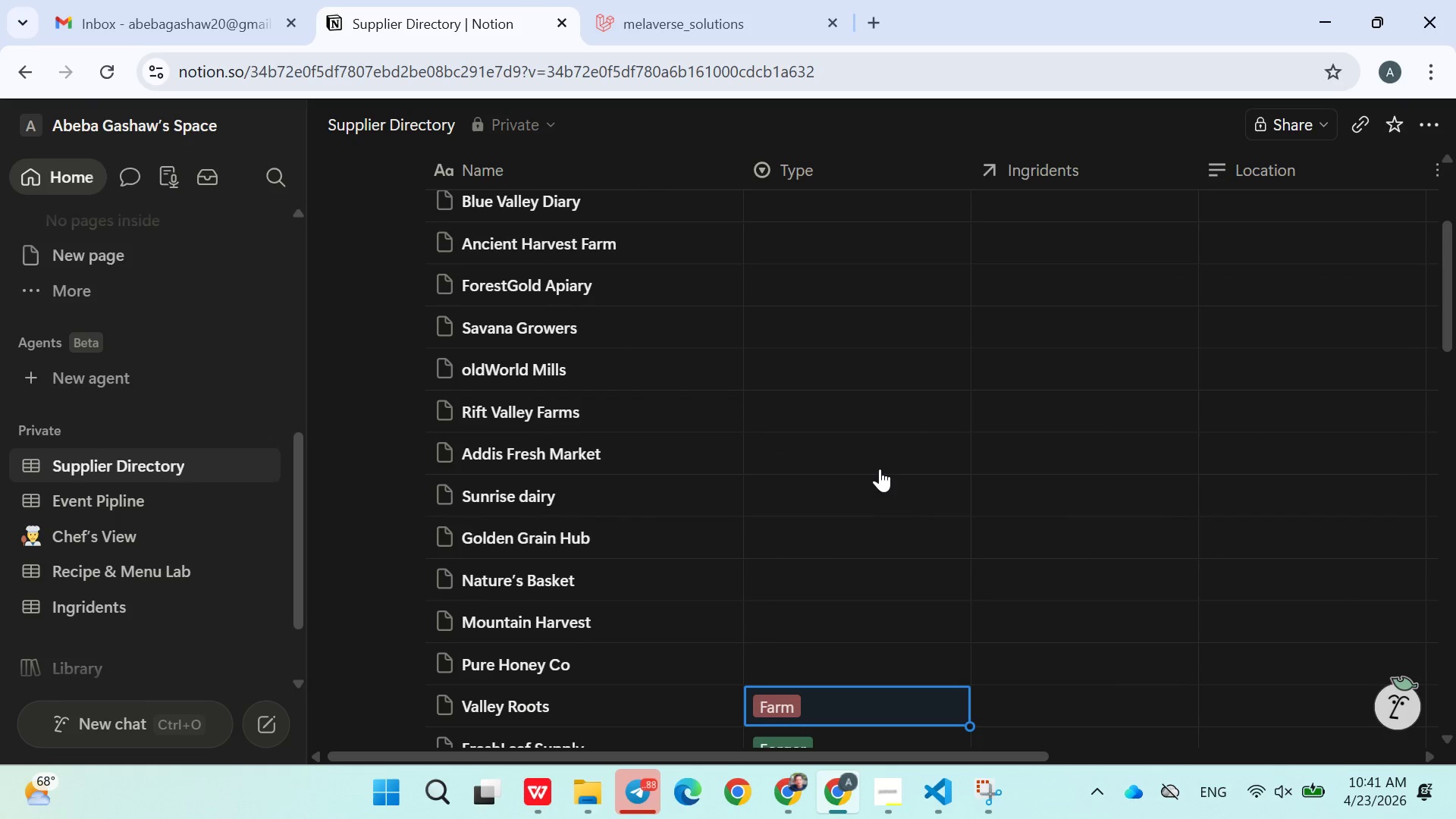 
left_click([825, 652])
 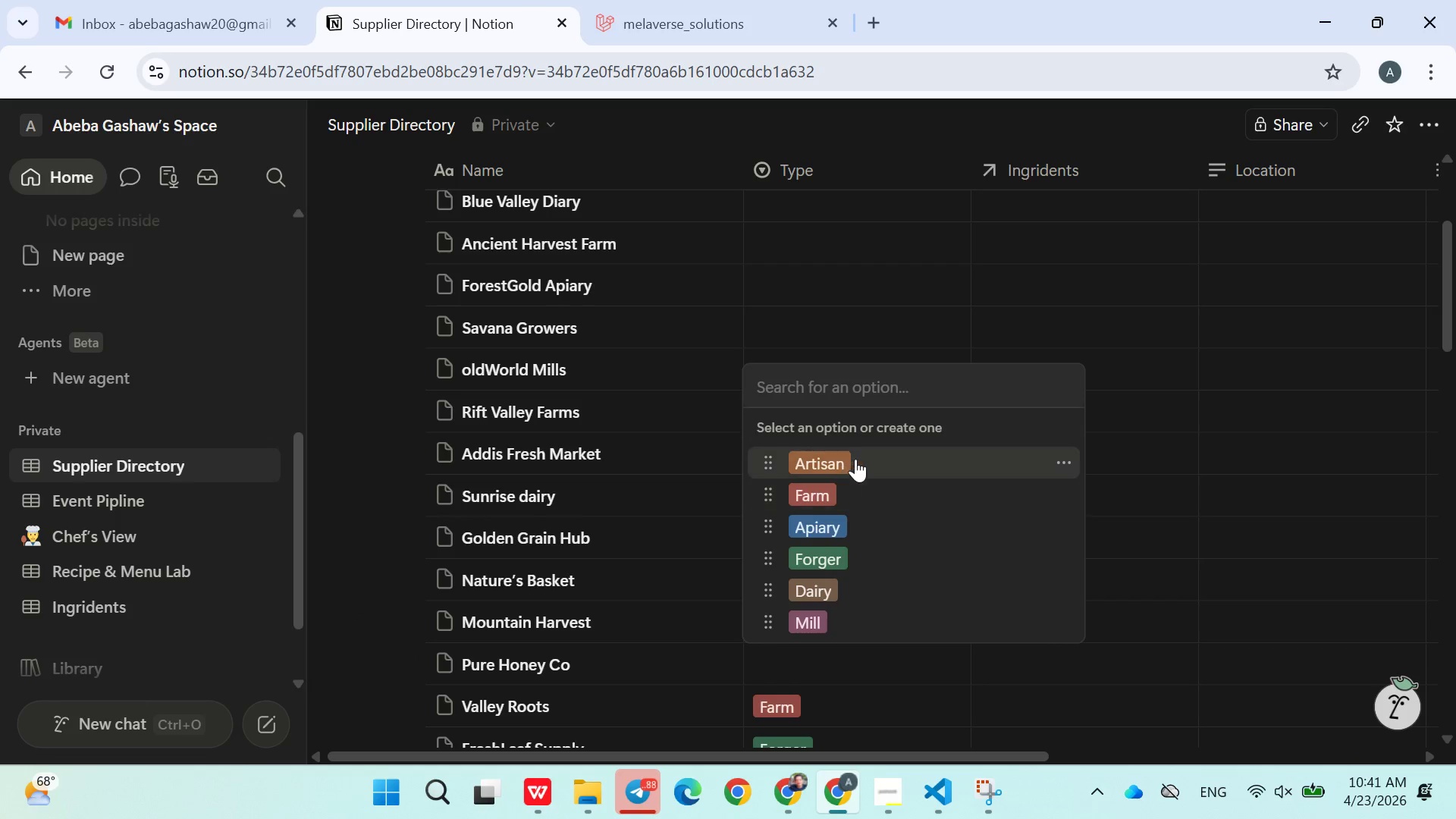 
left_click([849, 529])
 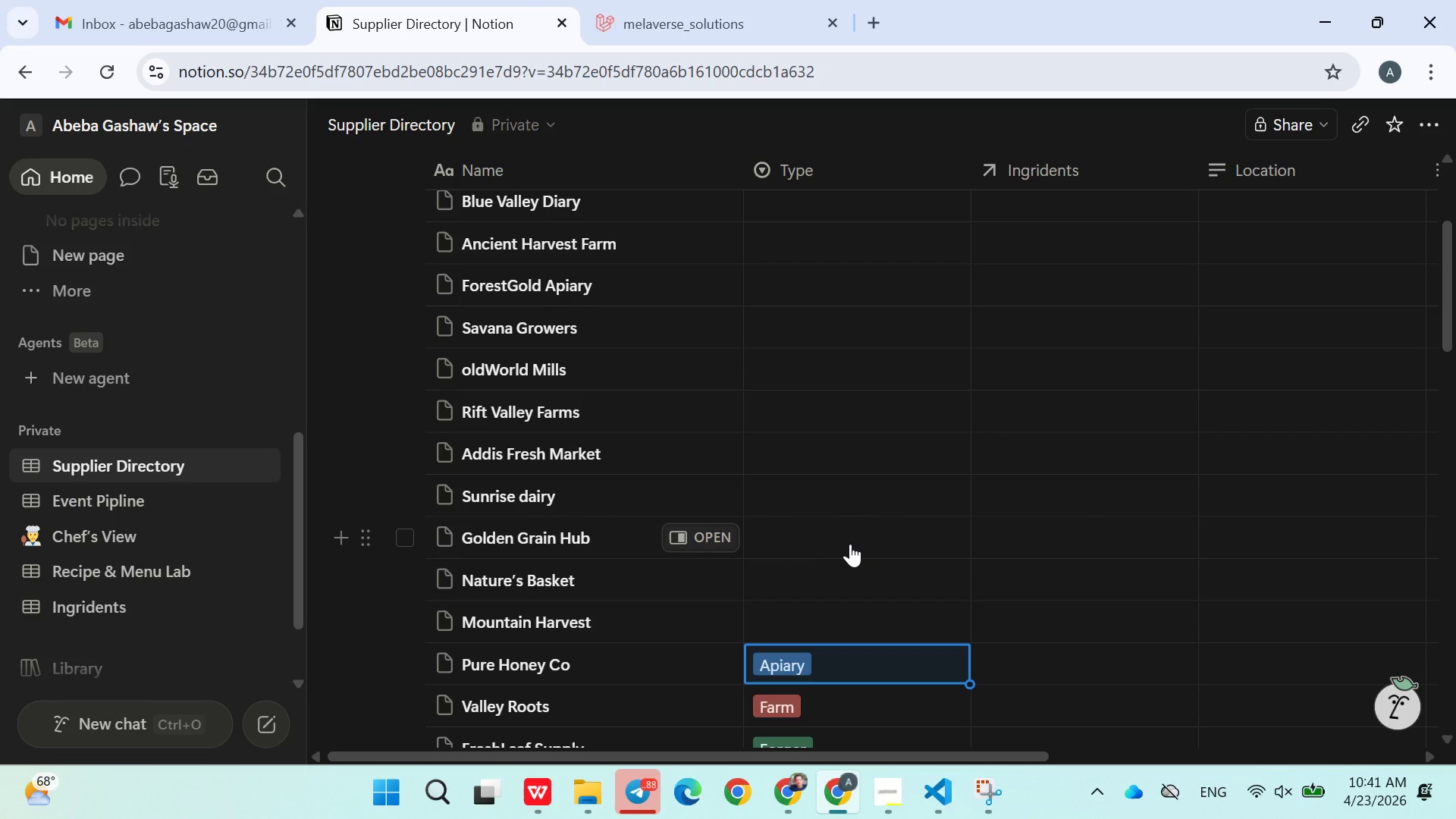 
left_click([851, 613])
 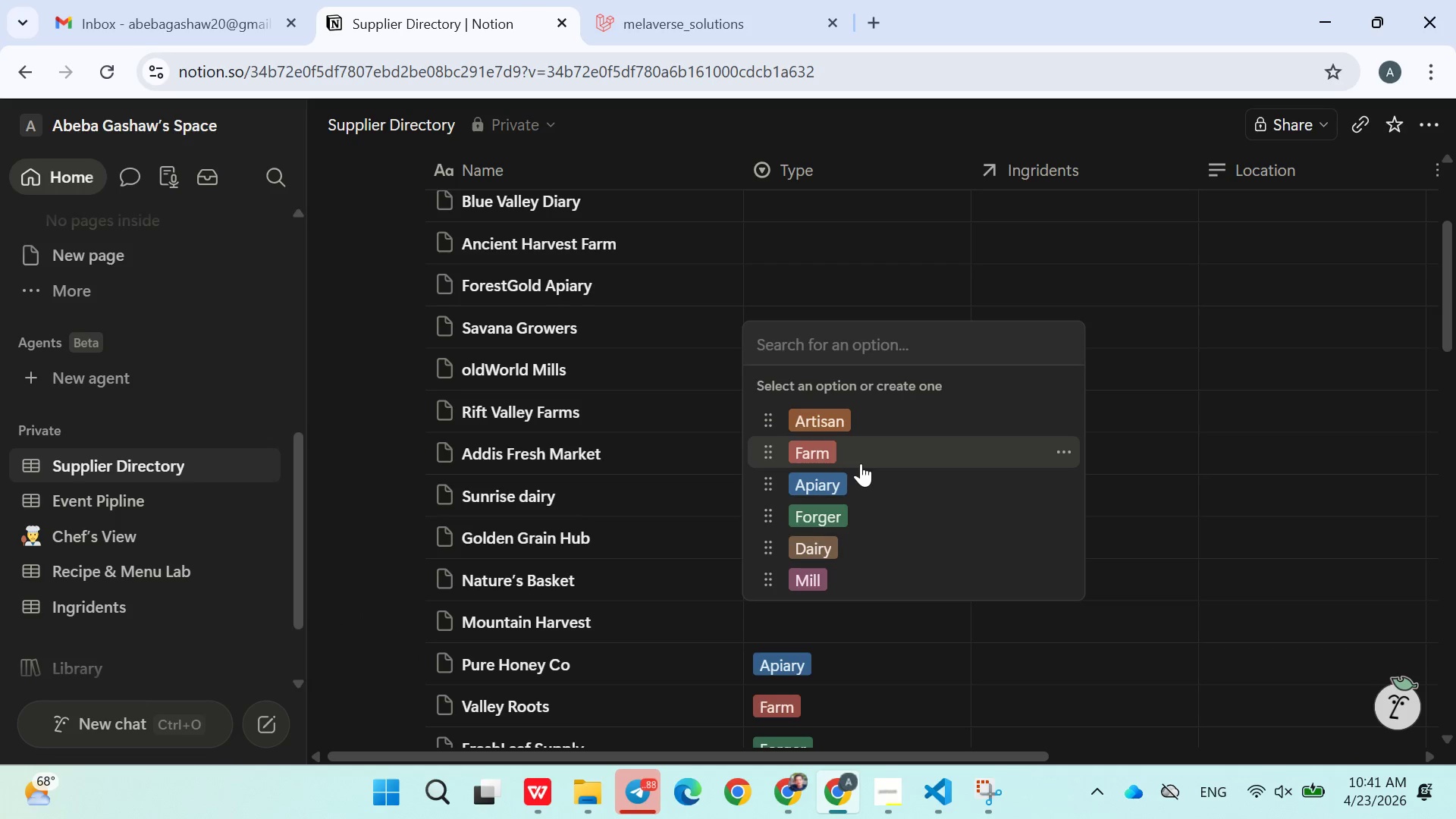 
left_click([852, 462])
 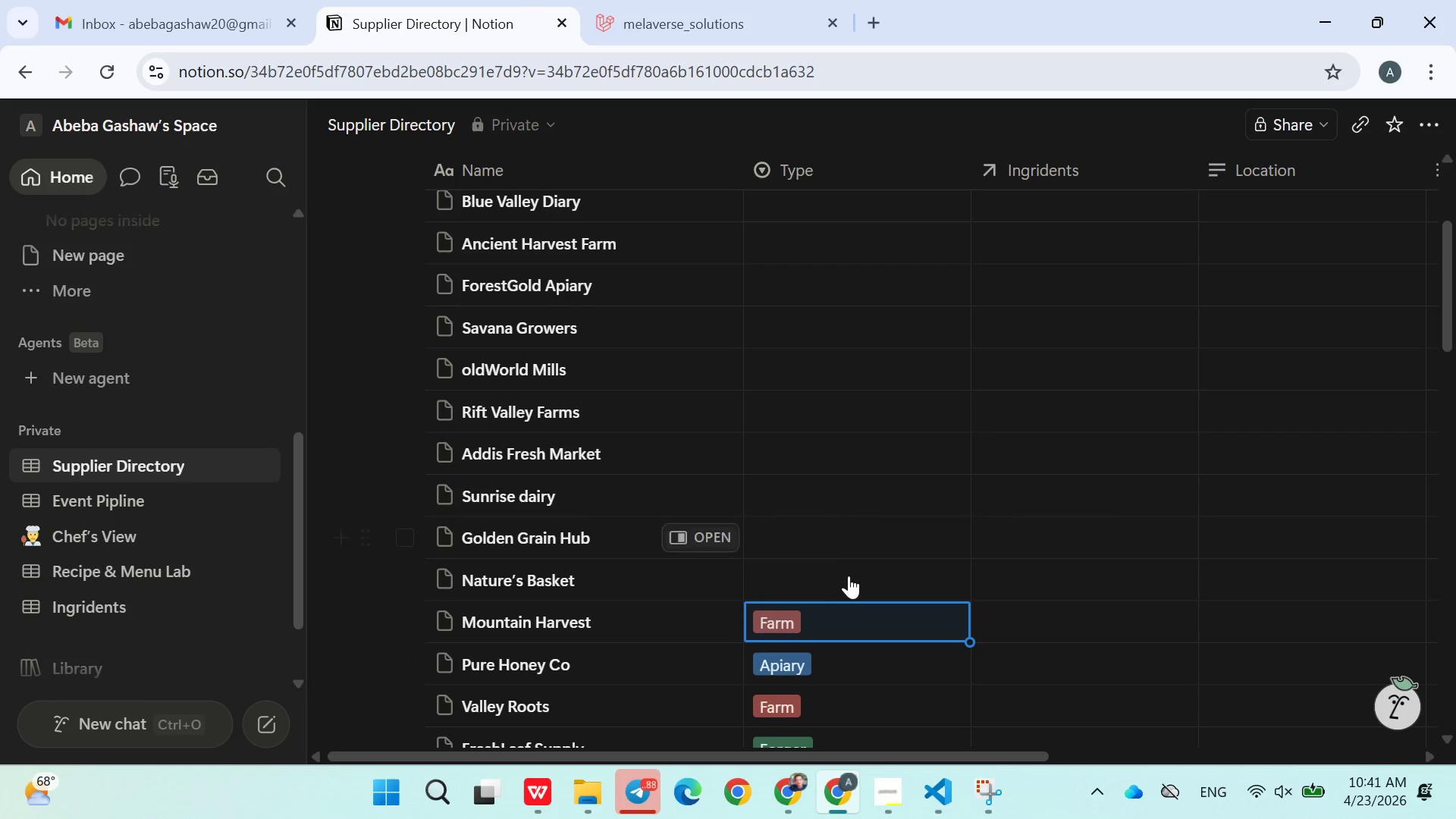 
left_click([841, 581])
 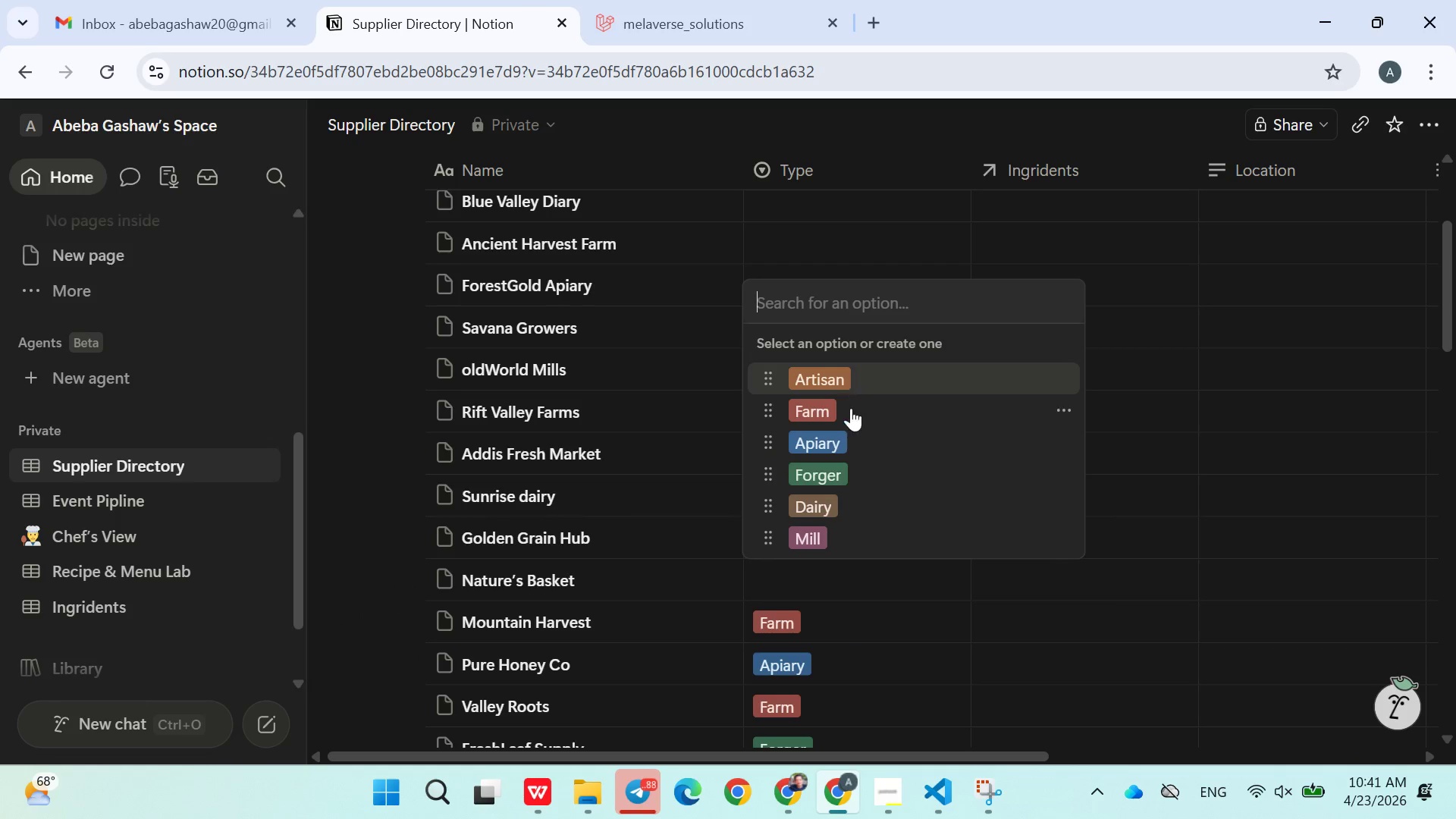 
left_click([846, 471])
 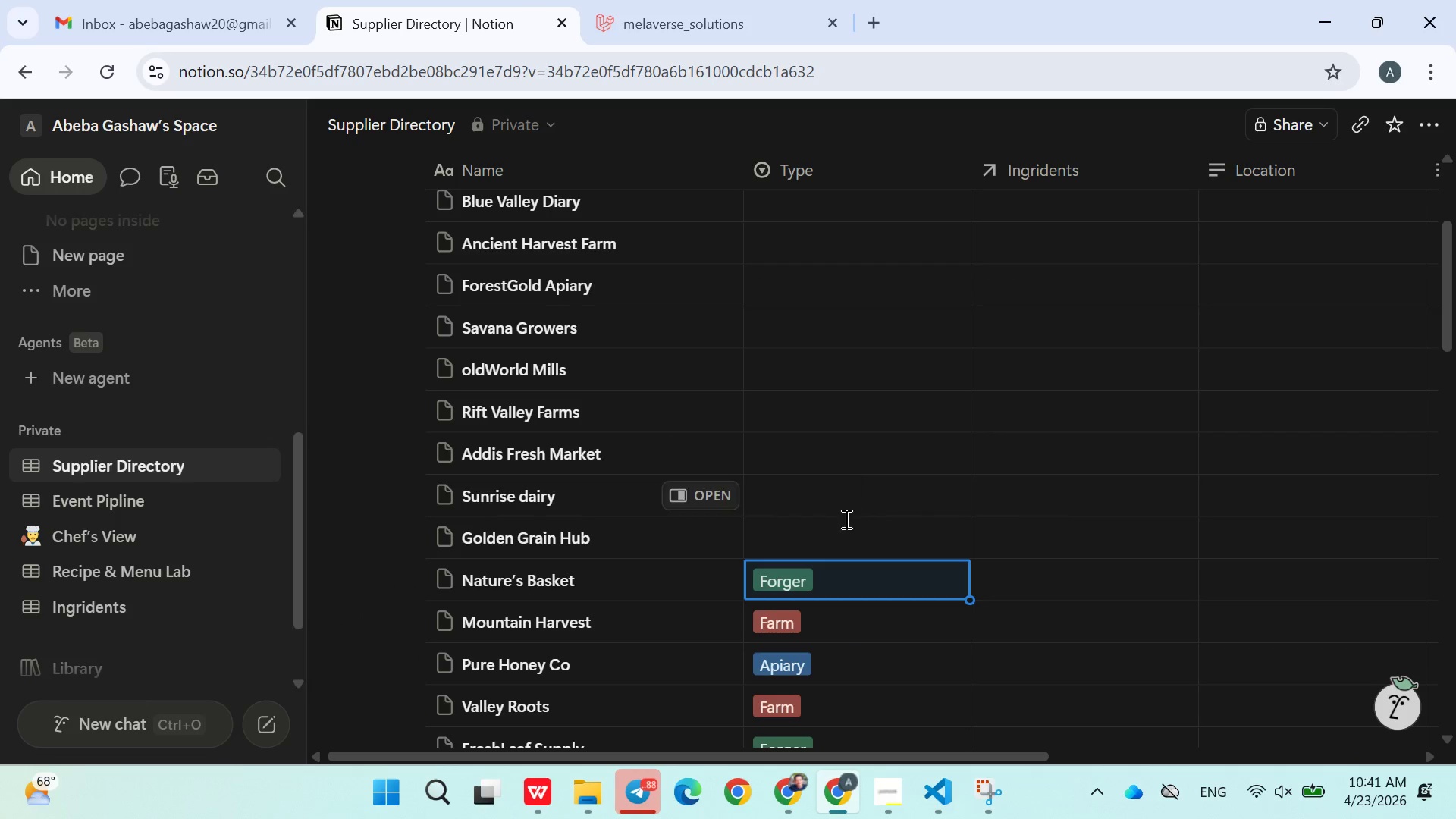 
mouse_move([816, 557])
 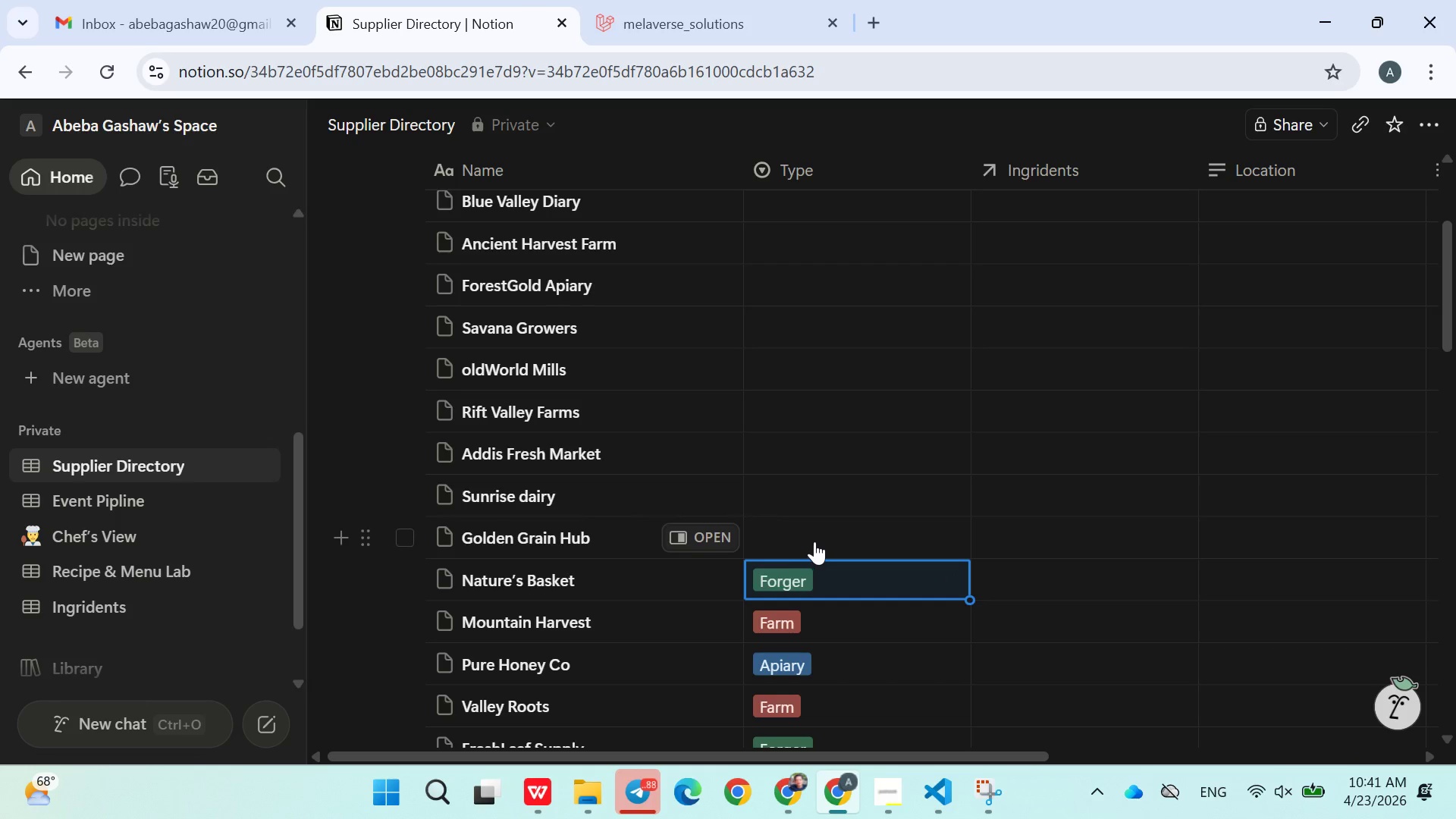 
double_click([814, 541])
 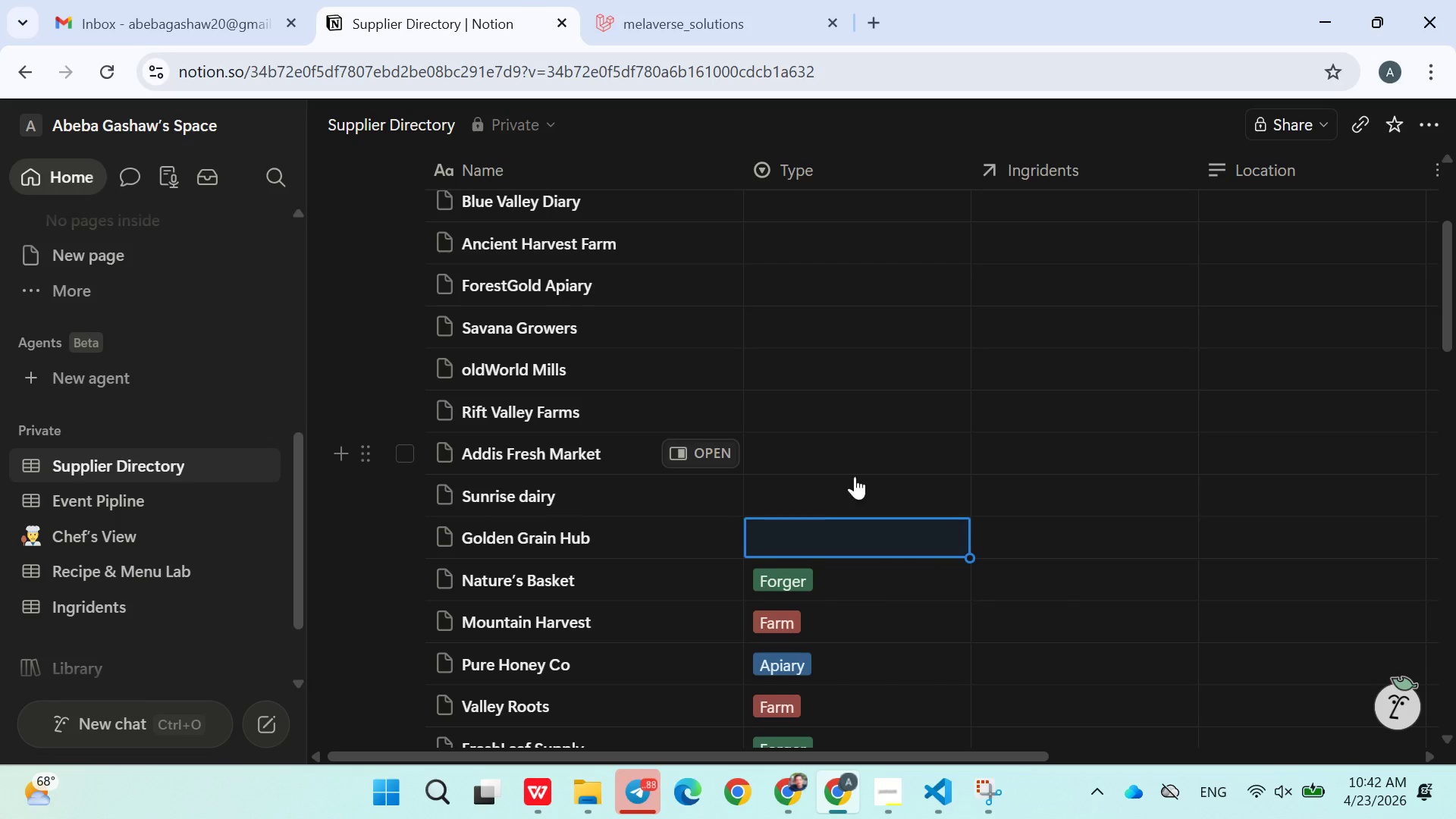 
left_click([817, 529])
 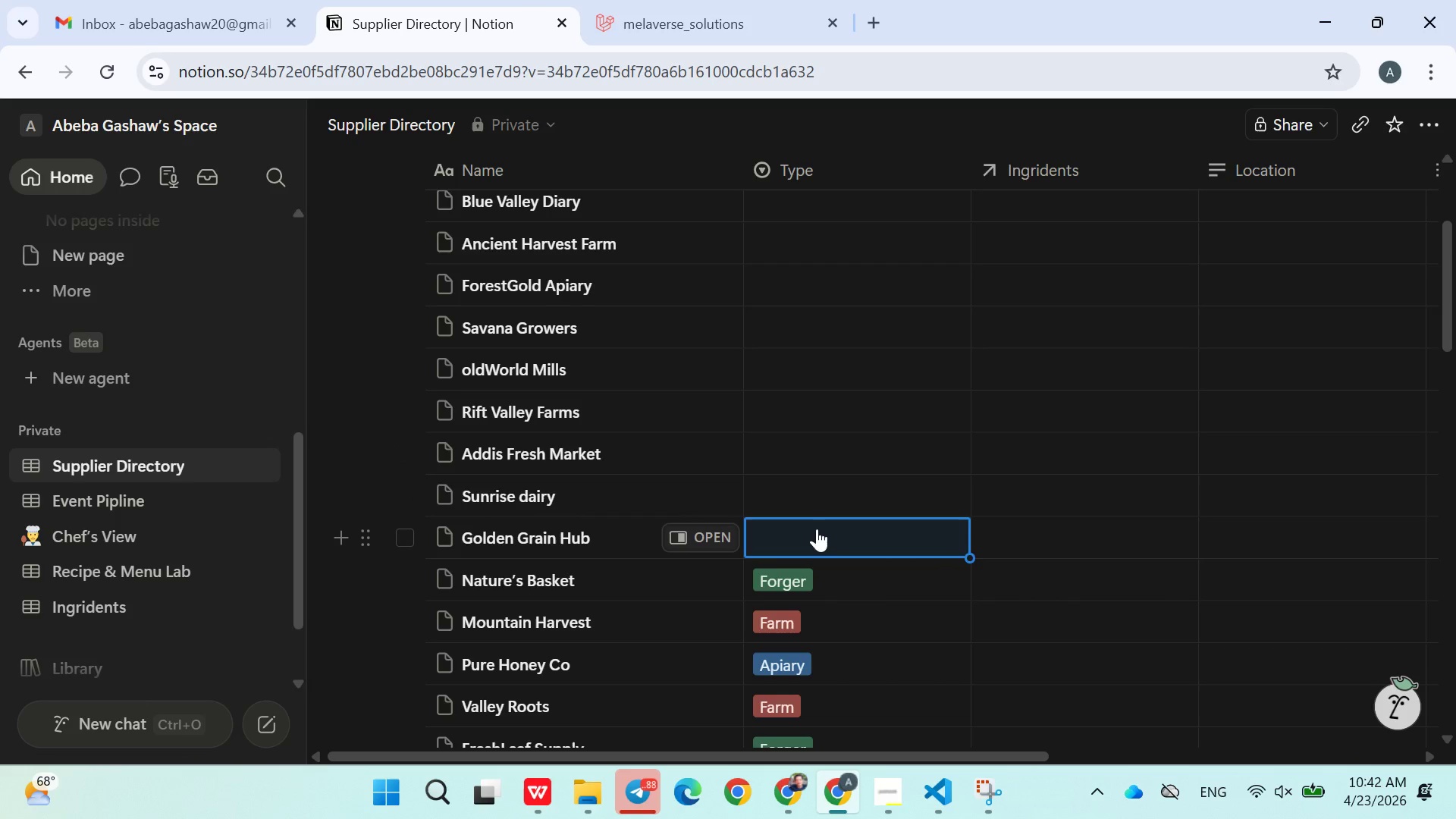 
left_click([810, 529])
 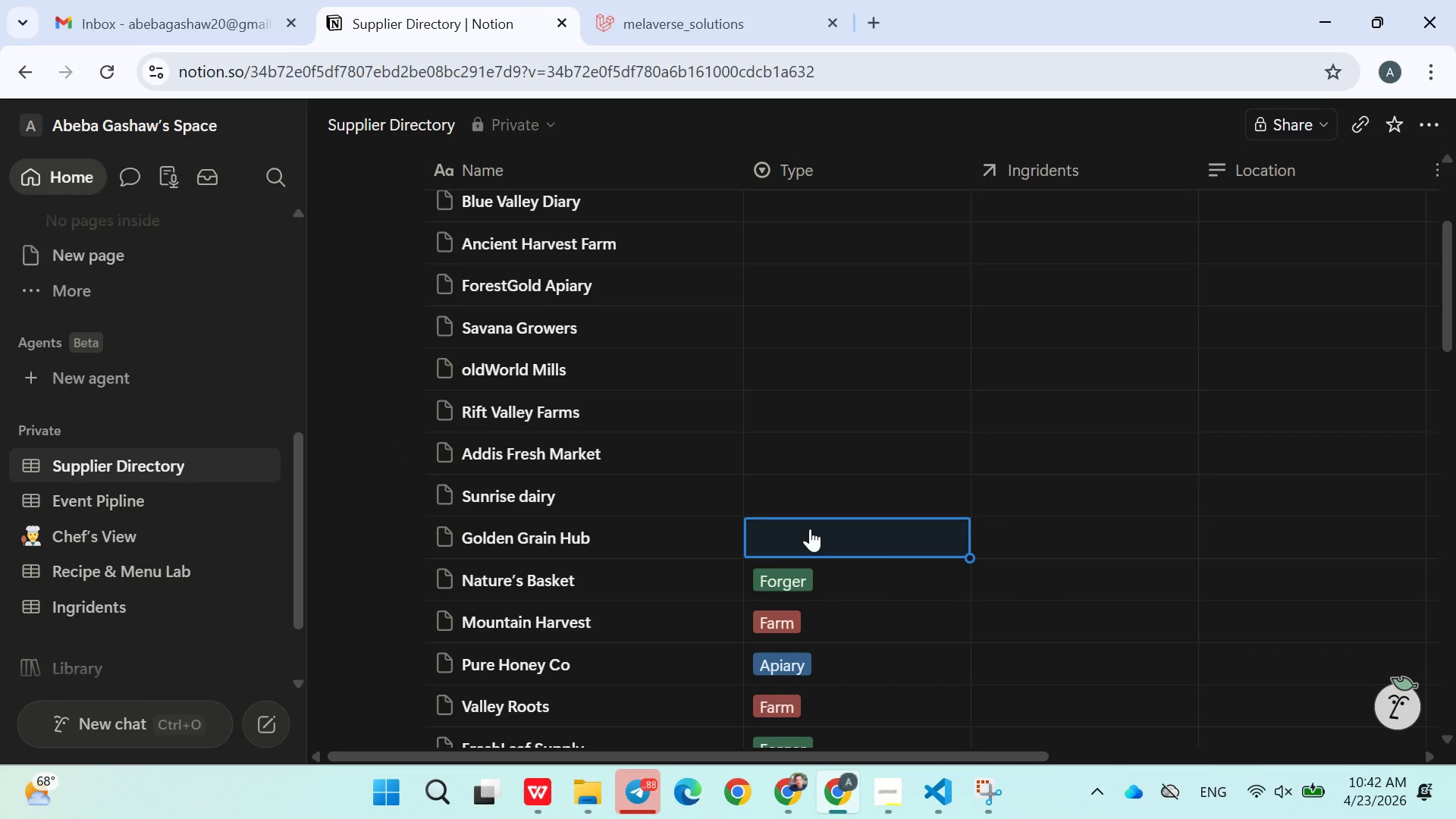 
left_click([810, 529])
 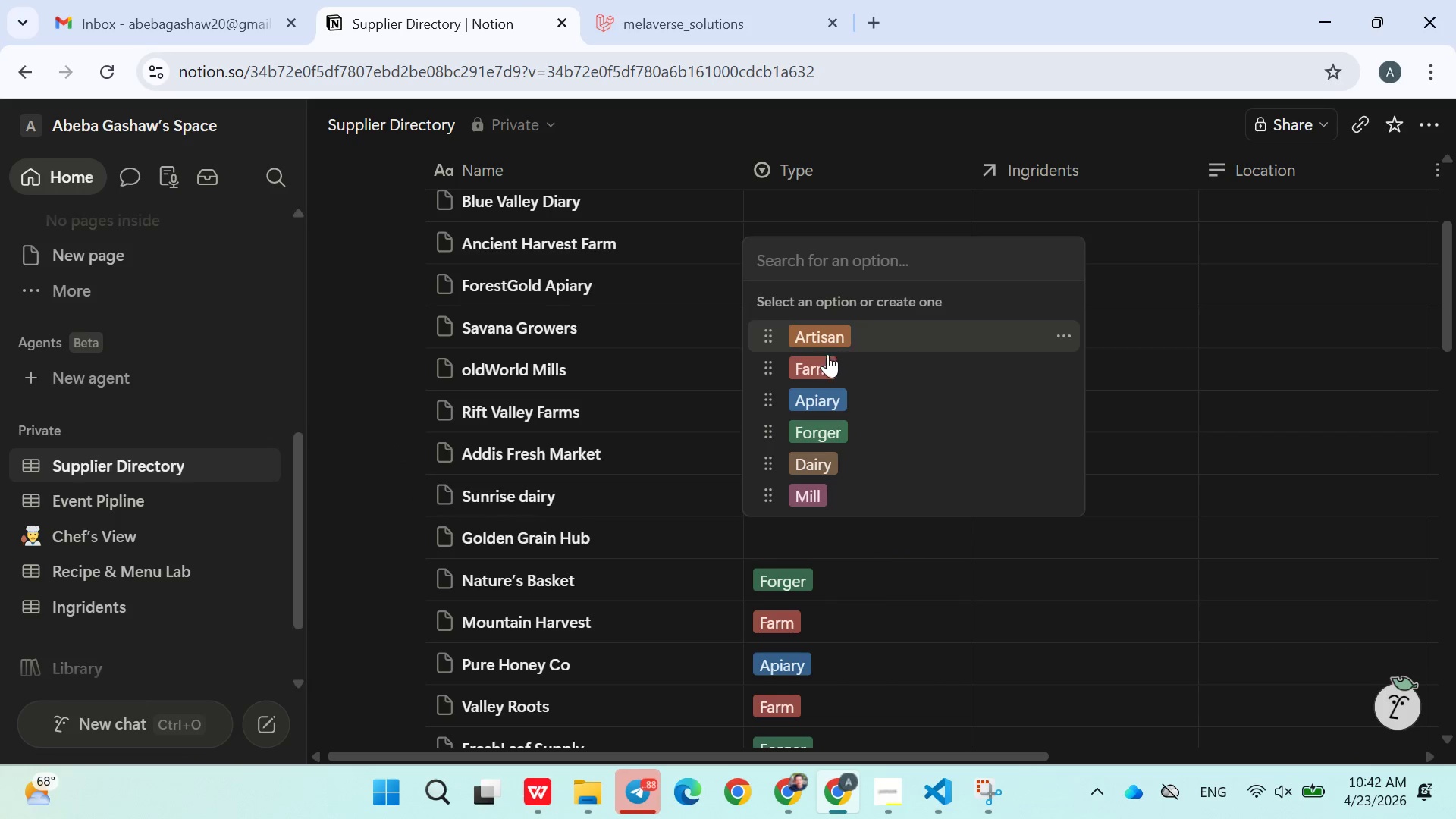 
left_click([824, 361])
 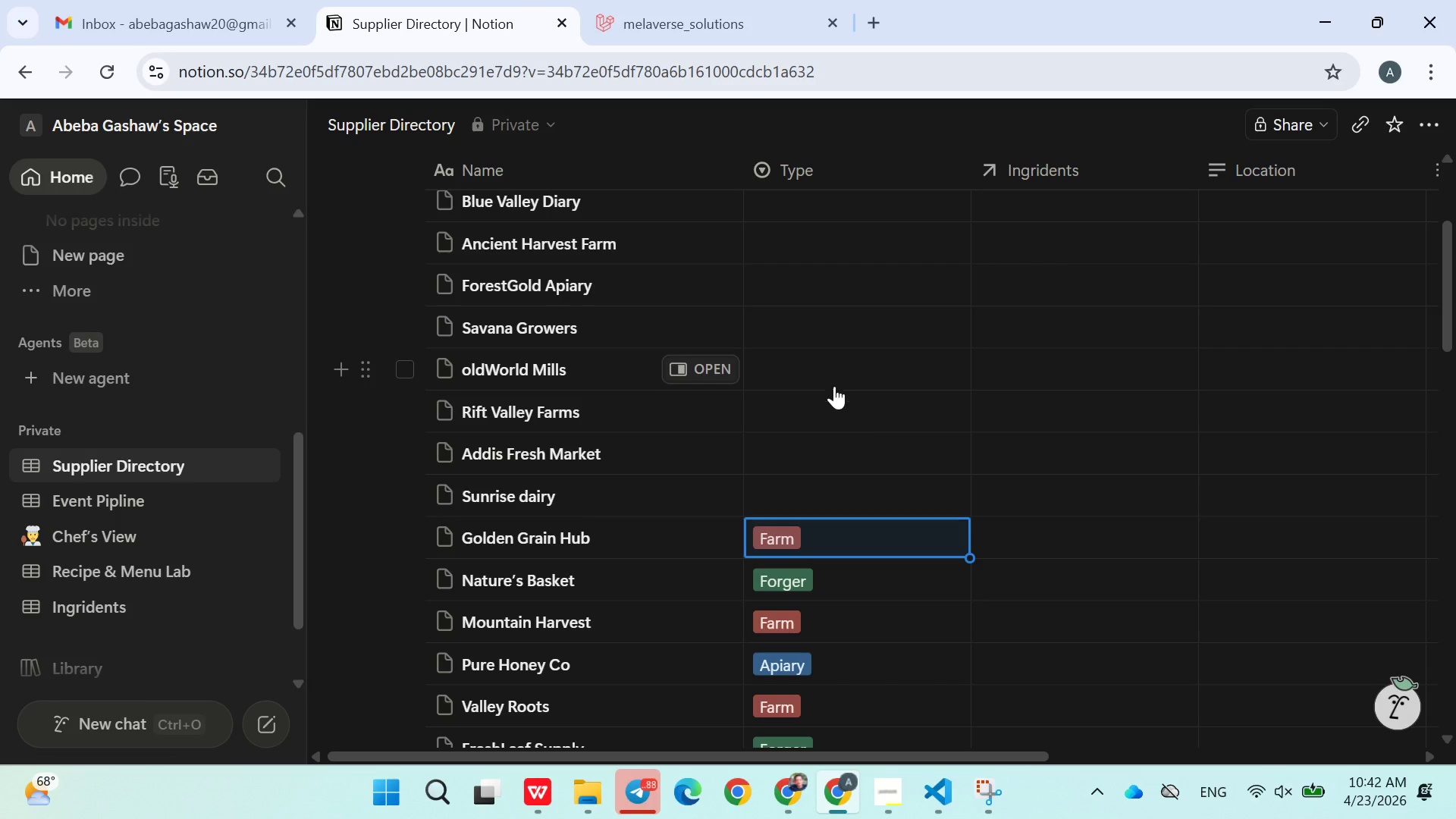 
left_click([830, 489])
 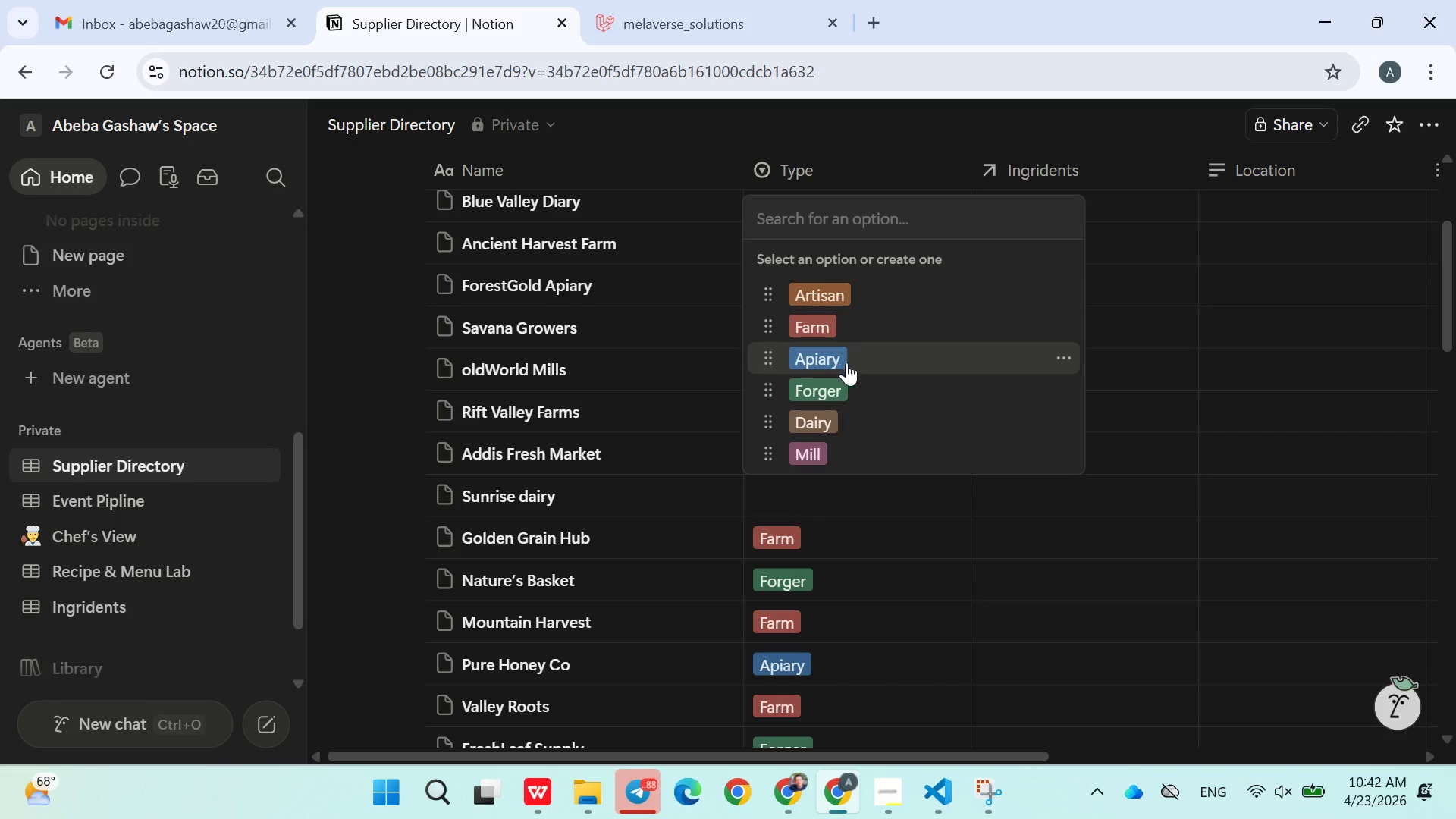 
left_click([838, 419])
 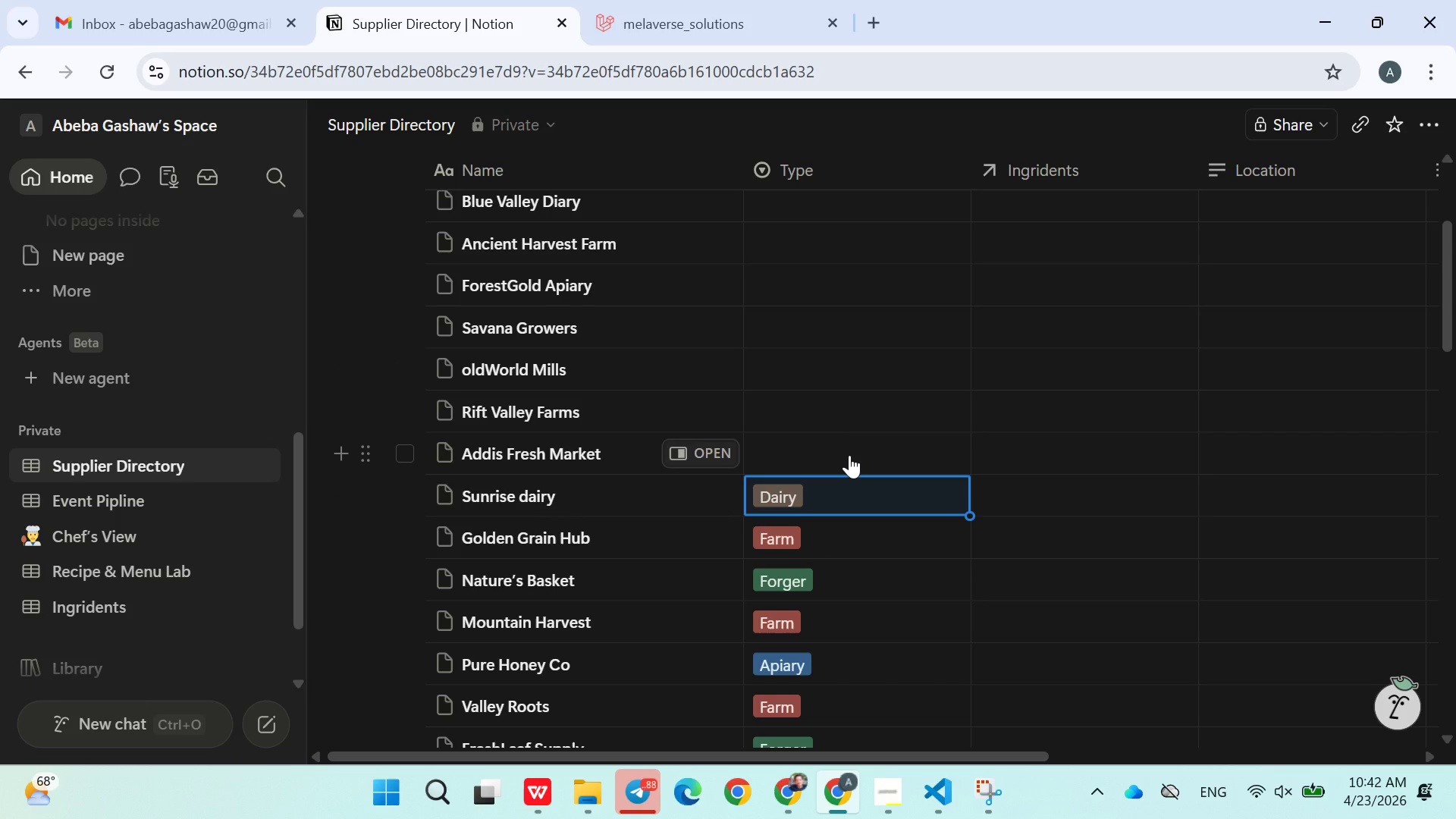 
double_click([844, 455])
 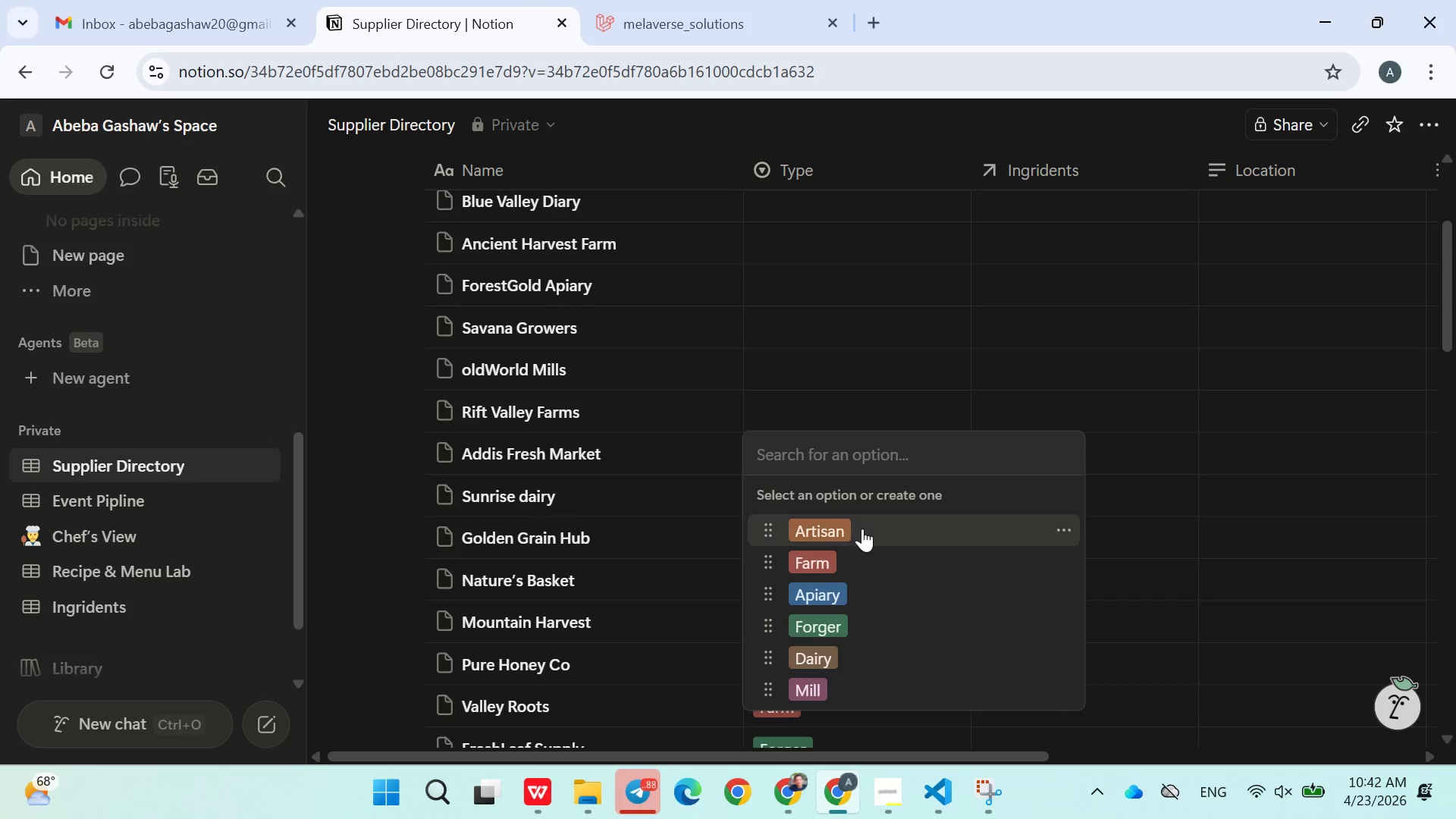 
left_click([858, 530])
 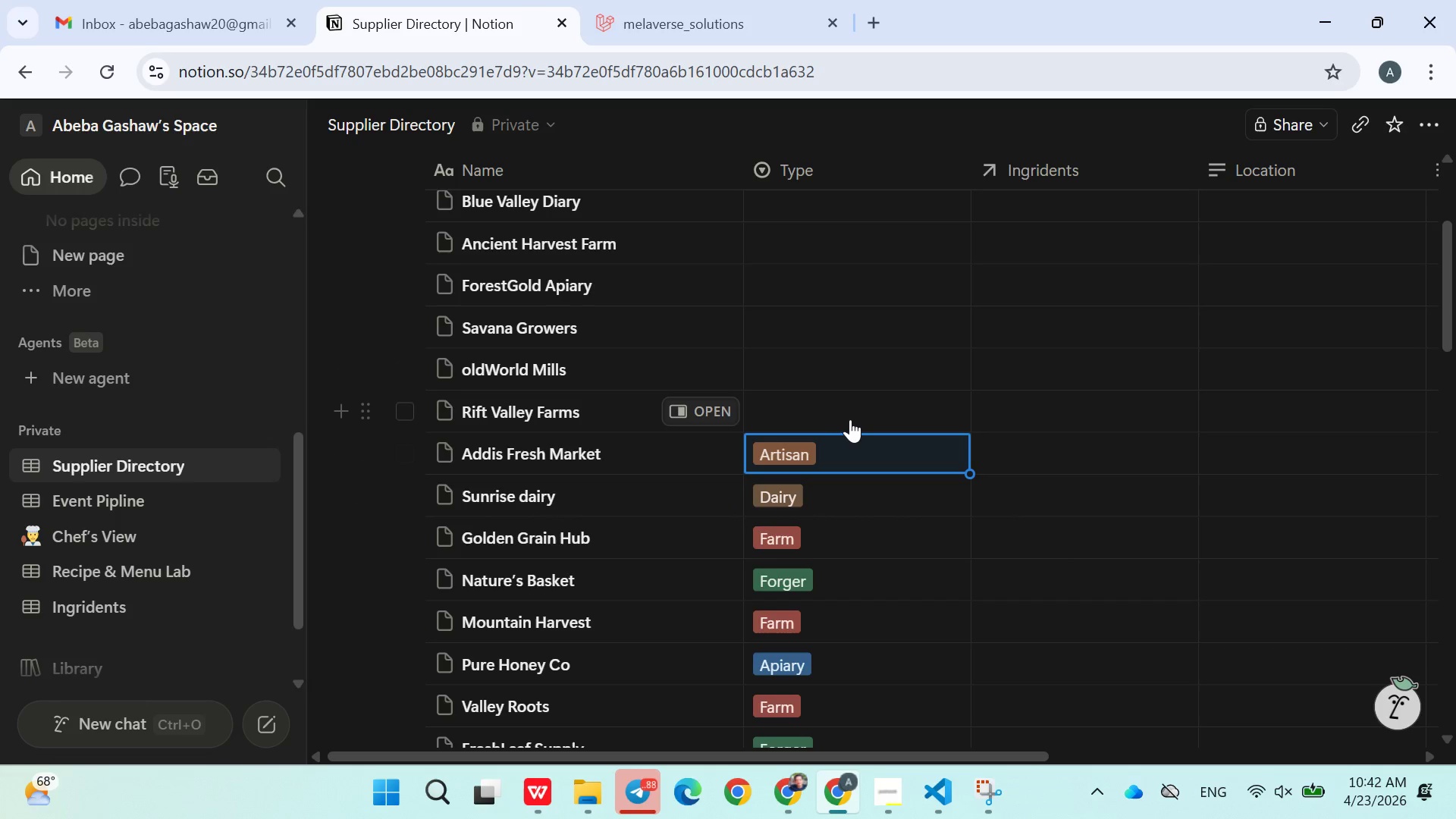 
left_click([851, 413])
 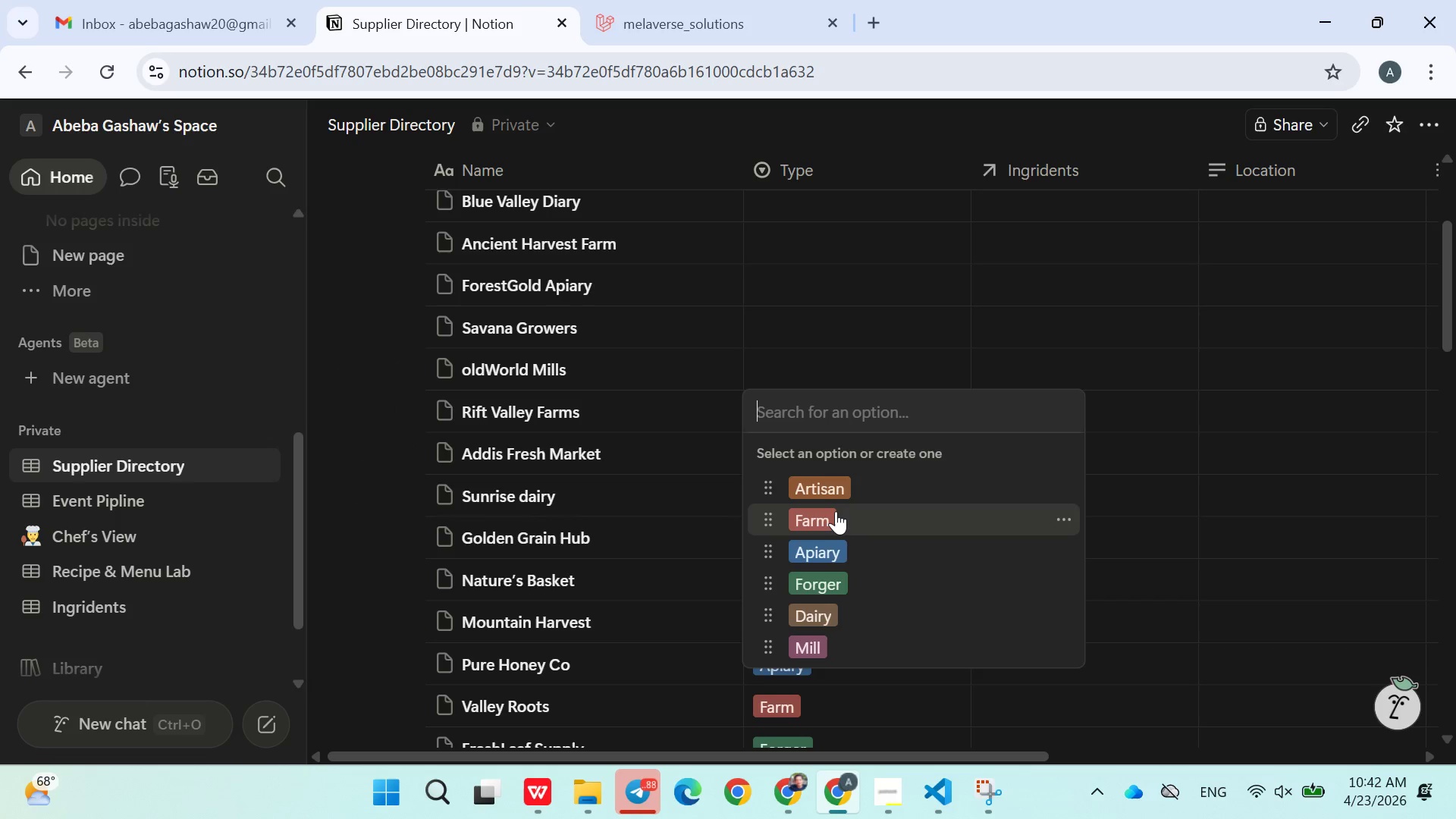 
left_click([836, 512])
 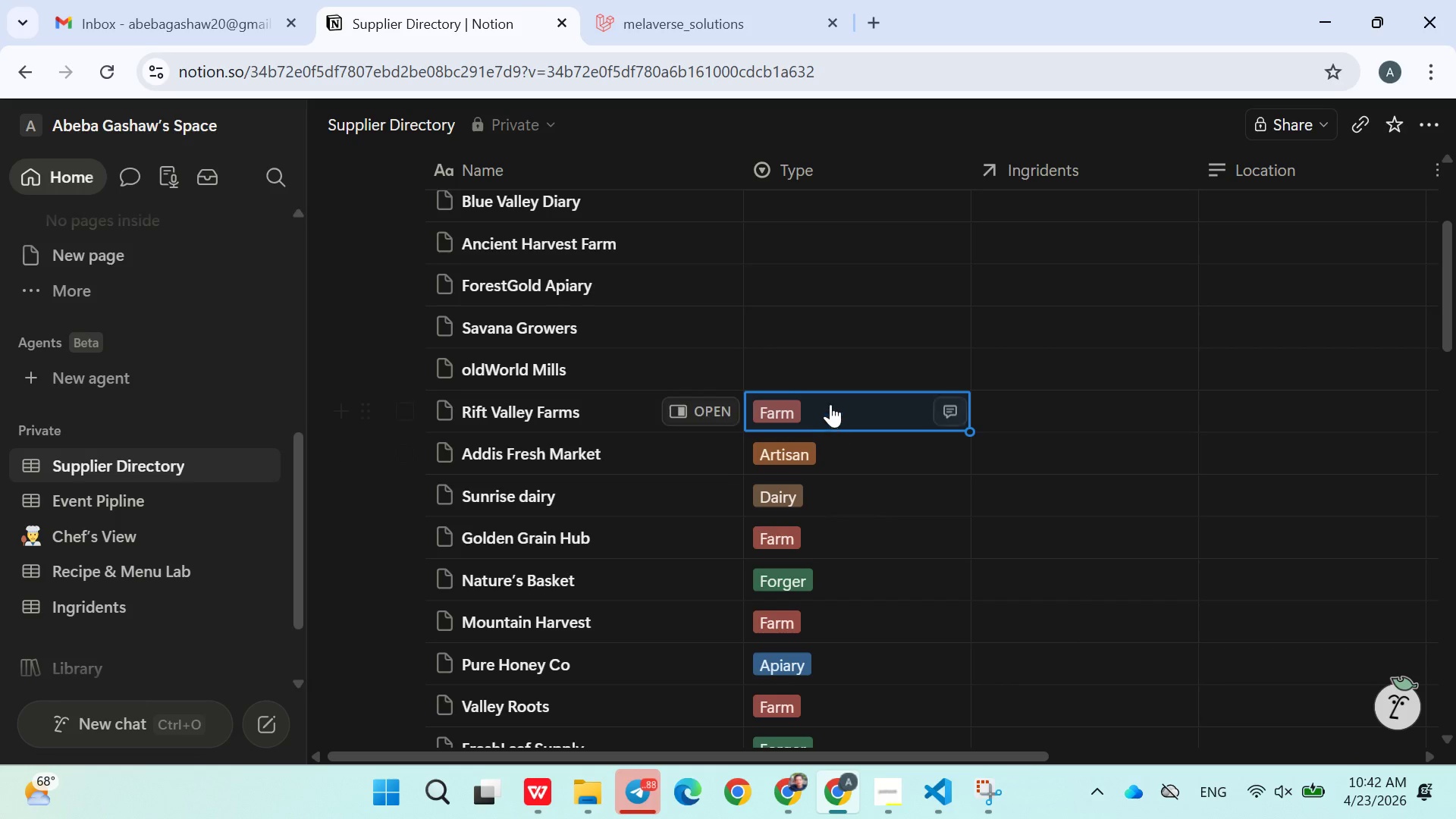 
left_click([825, 369])
 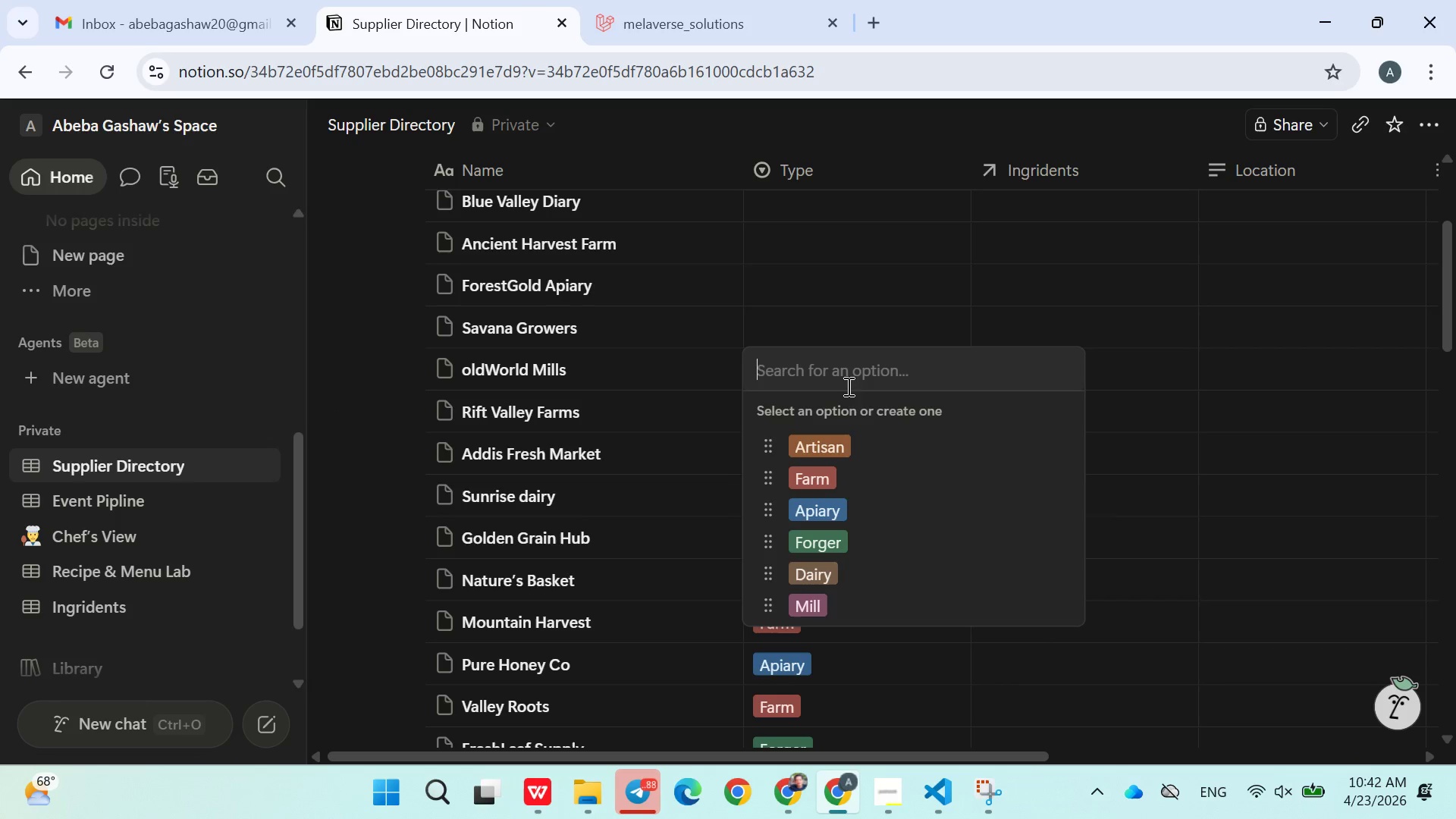 
left_click([825, 369])
 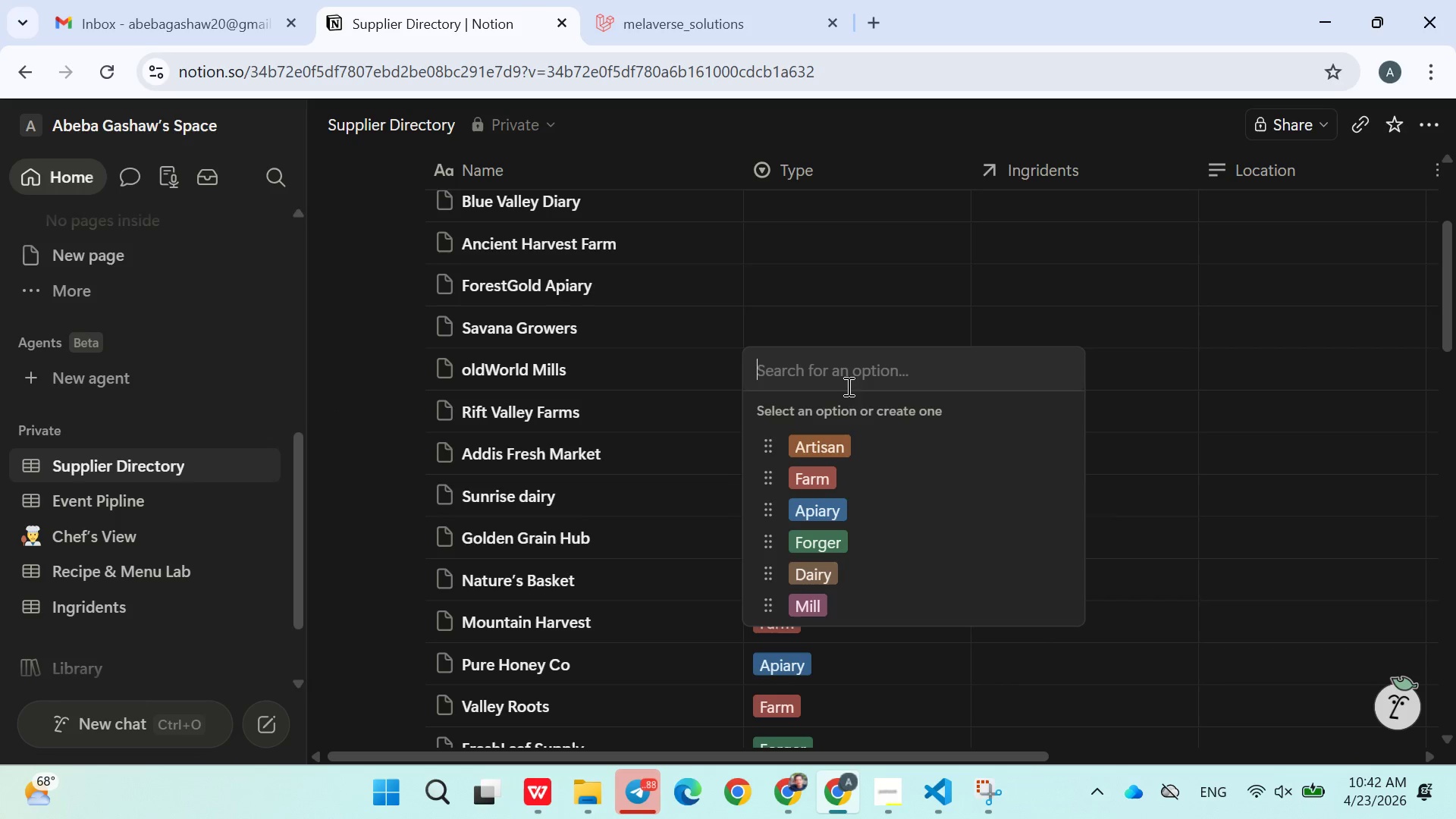 
left_click_drag(start_coordinate=[843, 443], to_coordinate=[826, 542])
 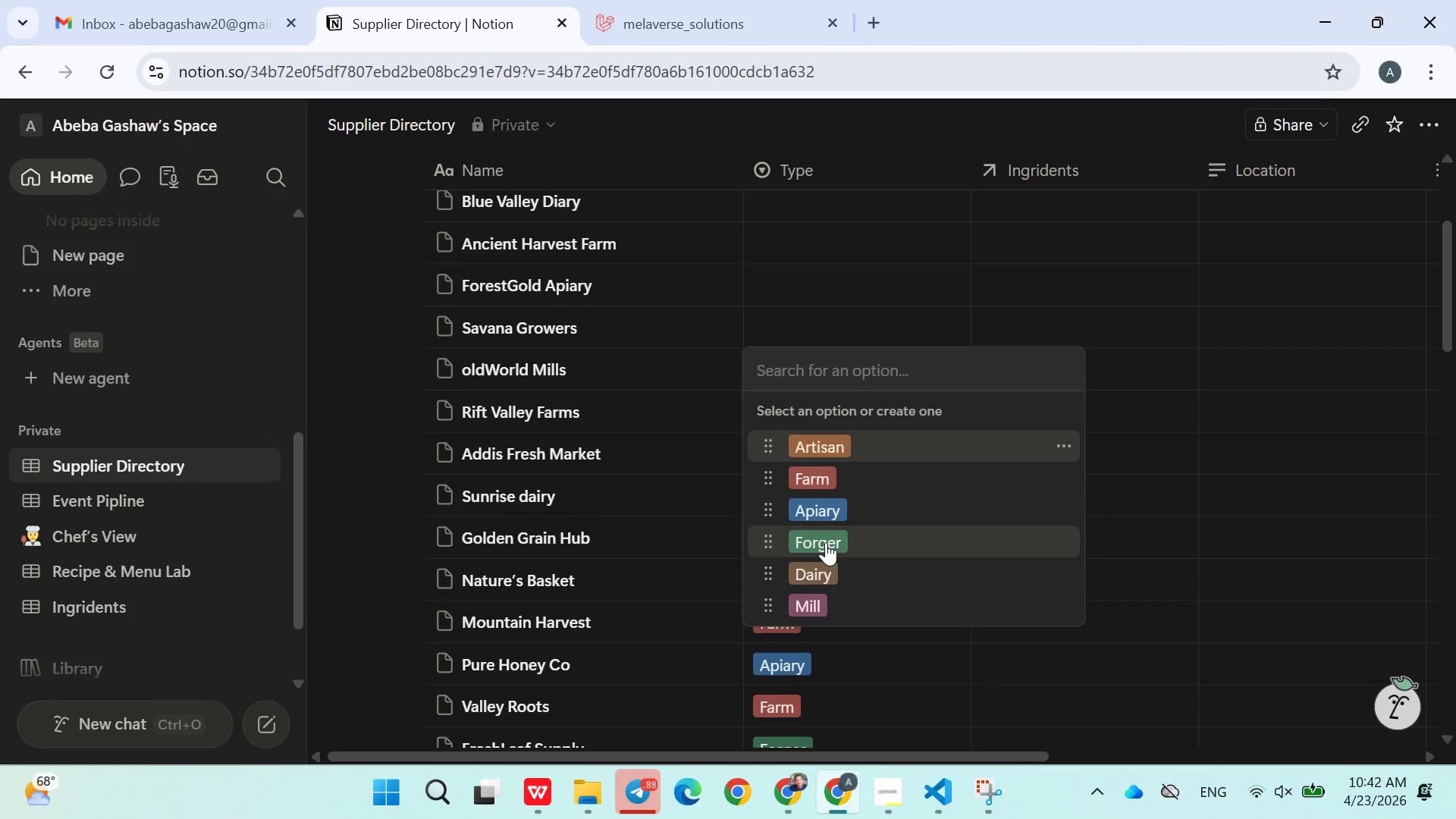 
left_click([826, 542])
 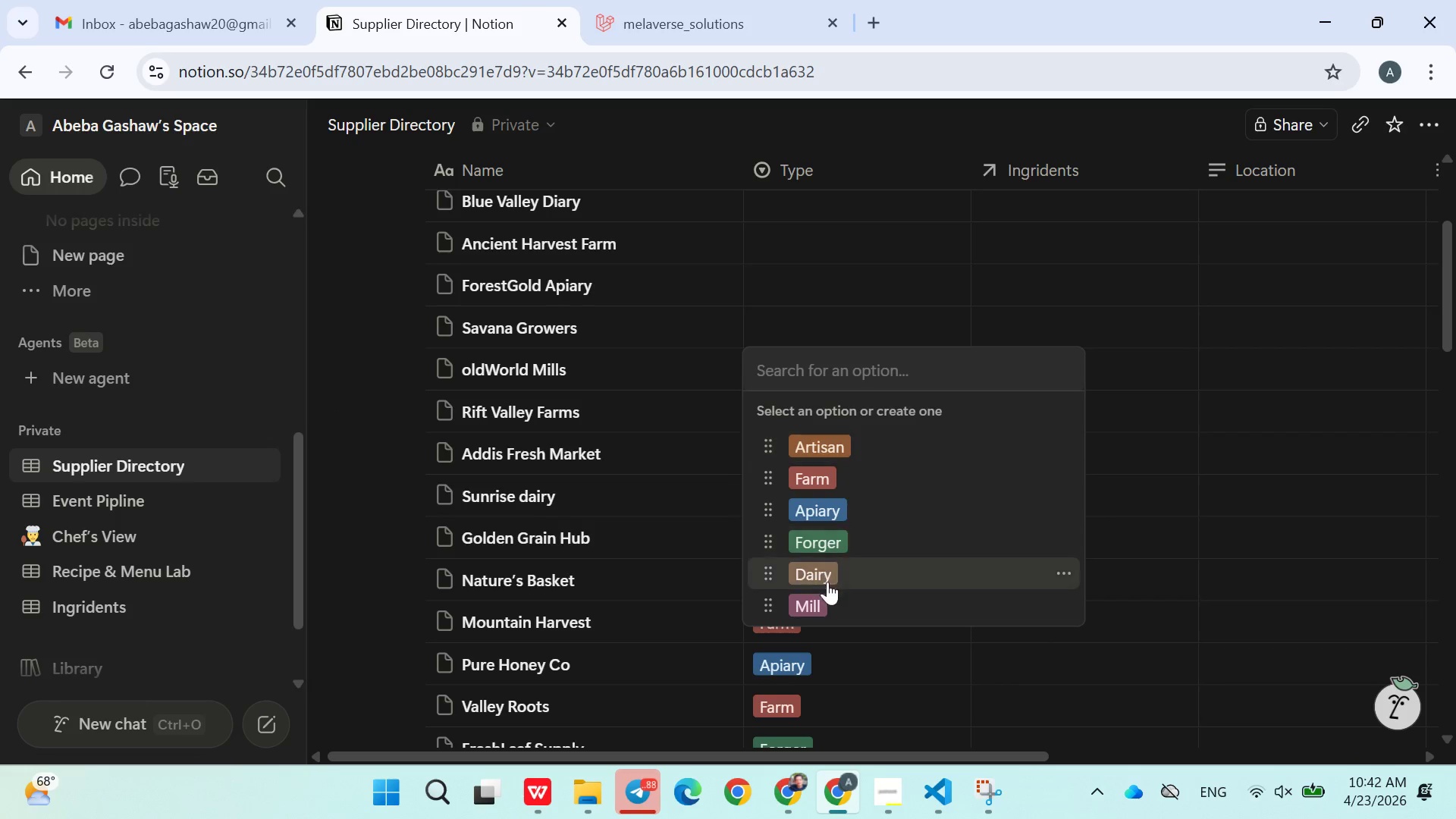 
left_click([818, 599])
 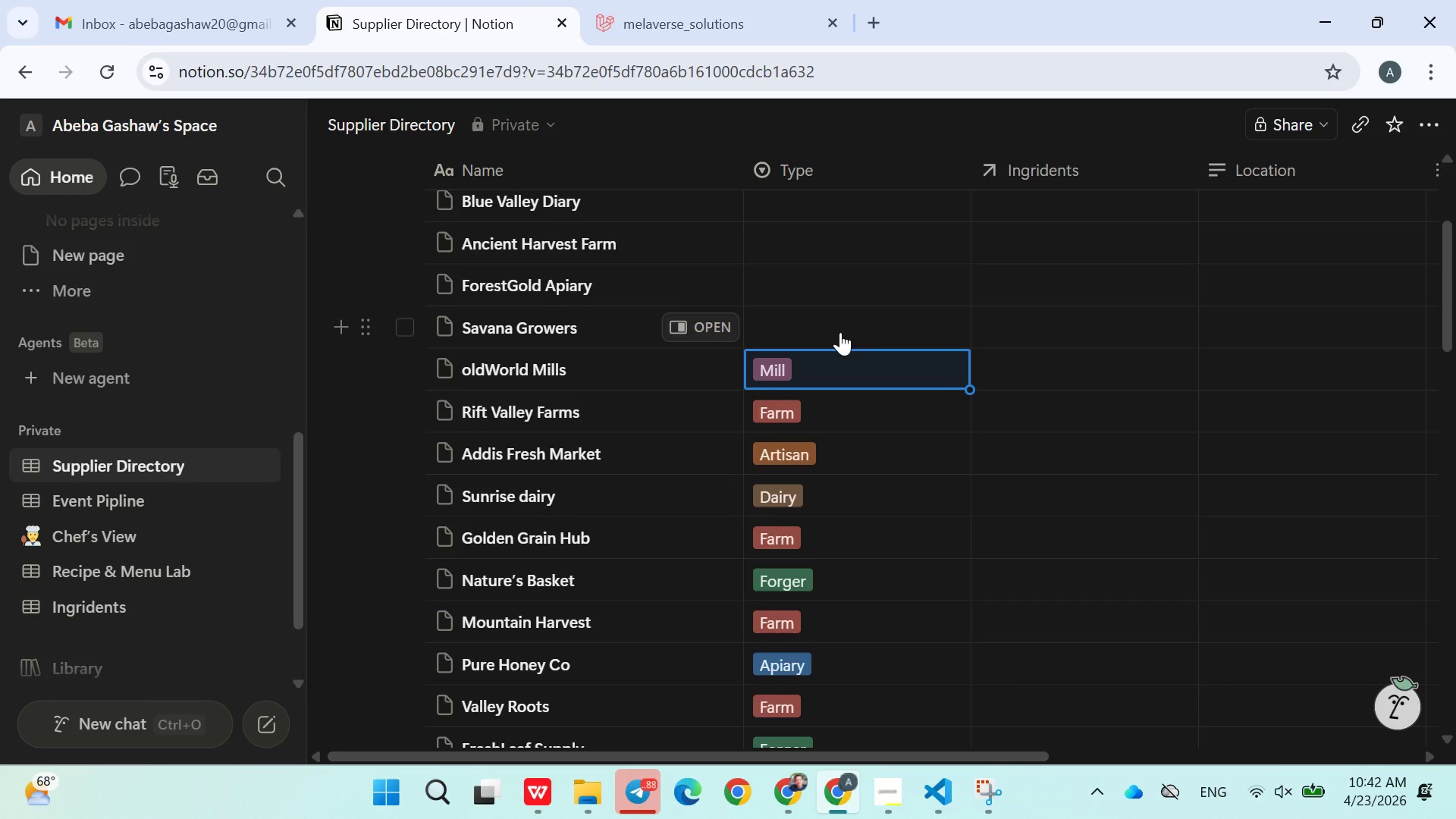 
left_click([840, 332])
 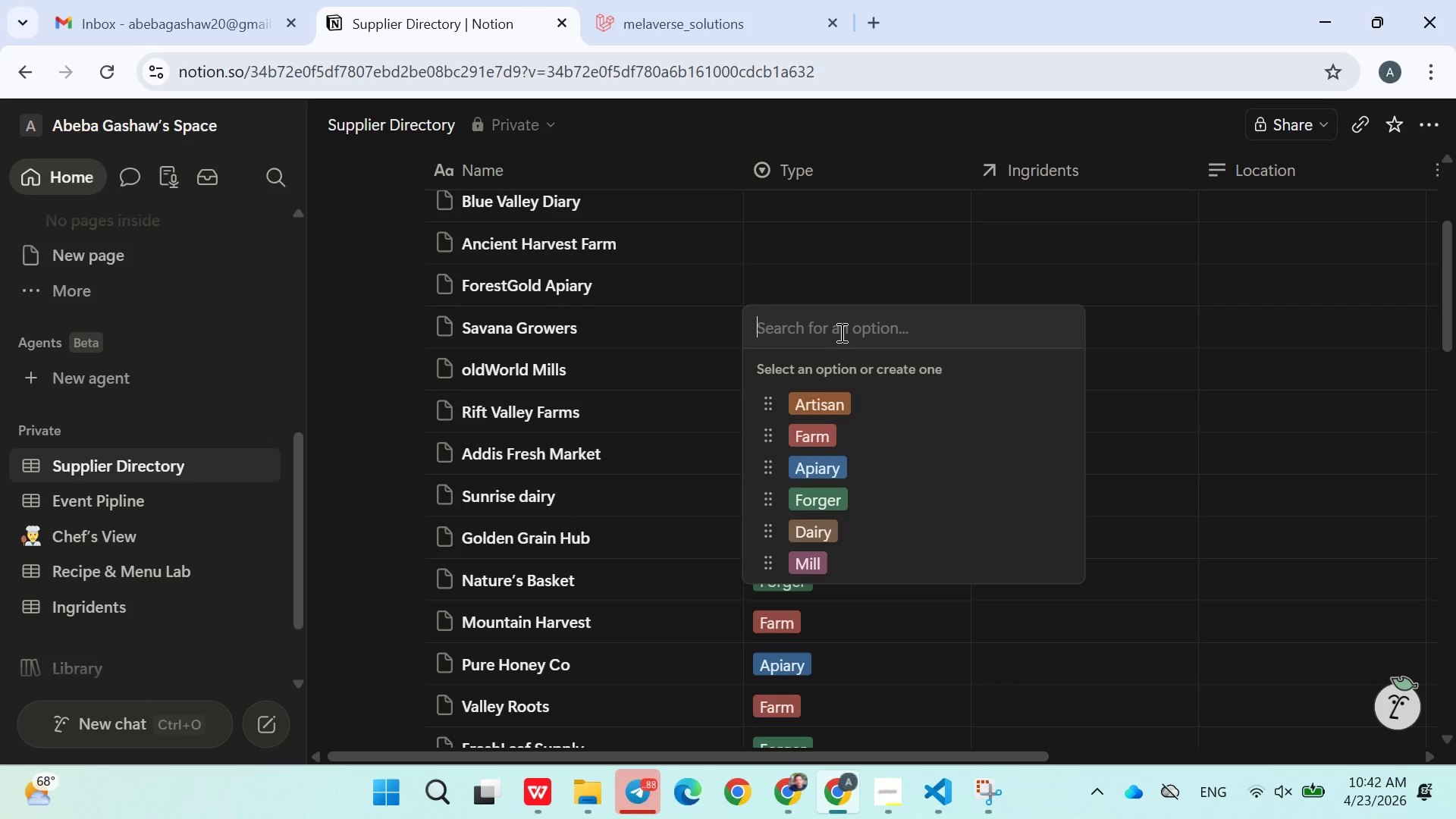 
left_click([840, 332])
 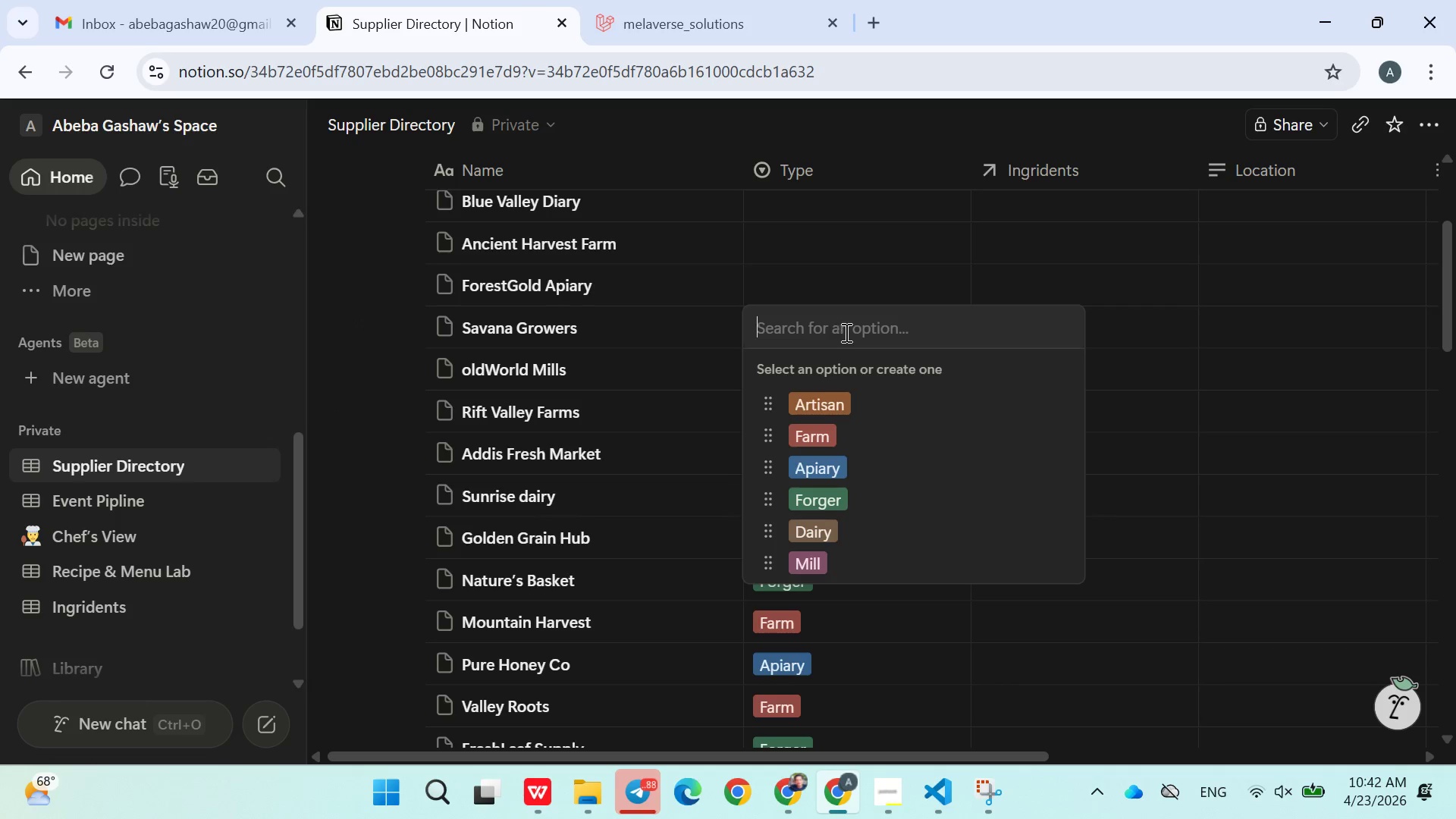 
left_click_drag(start_coordinate=[840, 332], to_coordinate=[834, 438])
 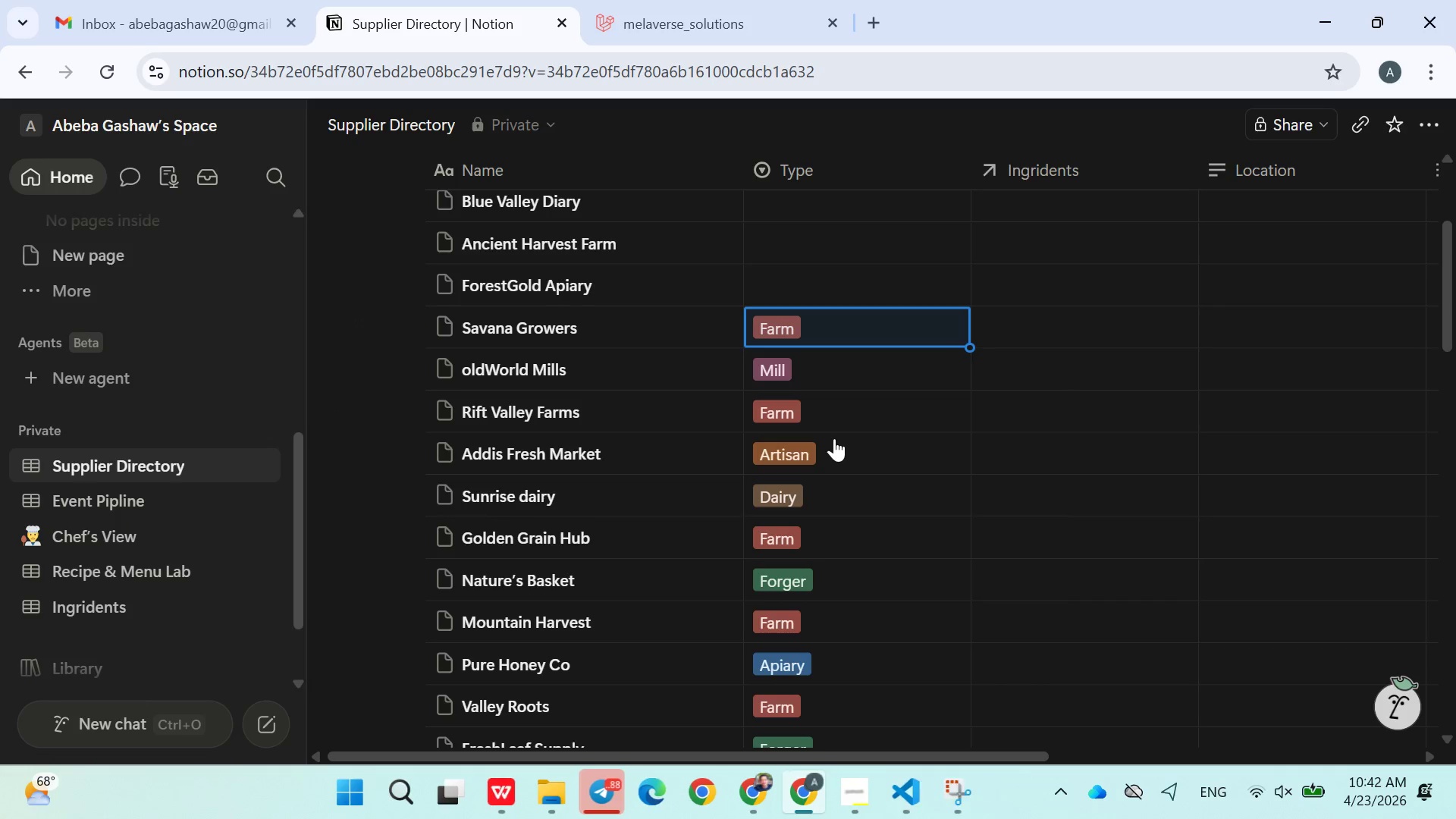 
double_click([834, 438])
 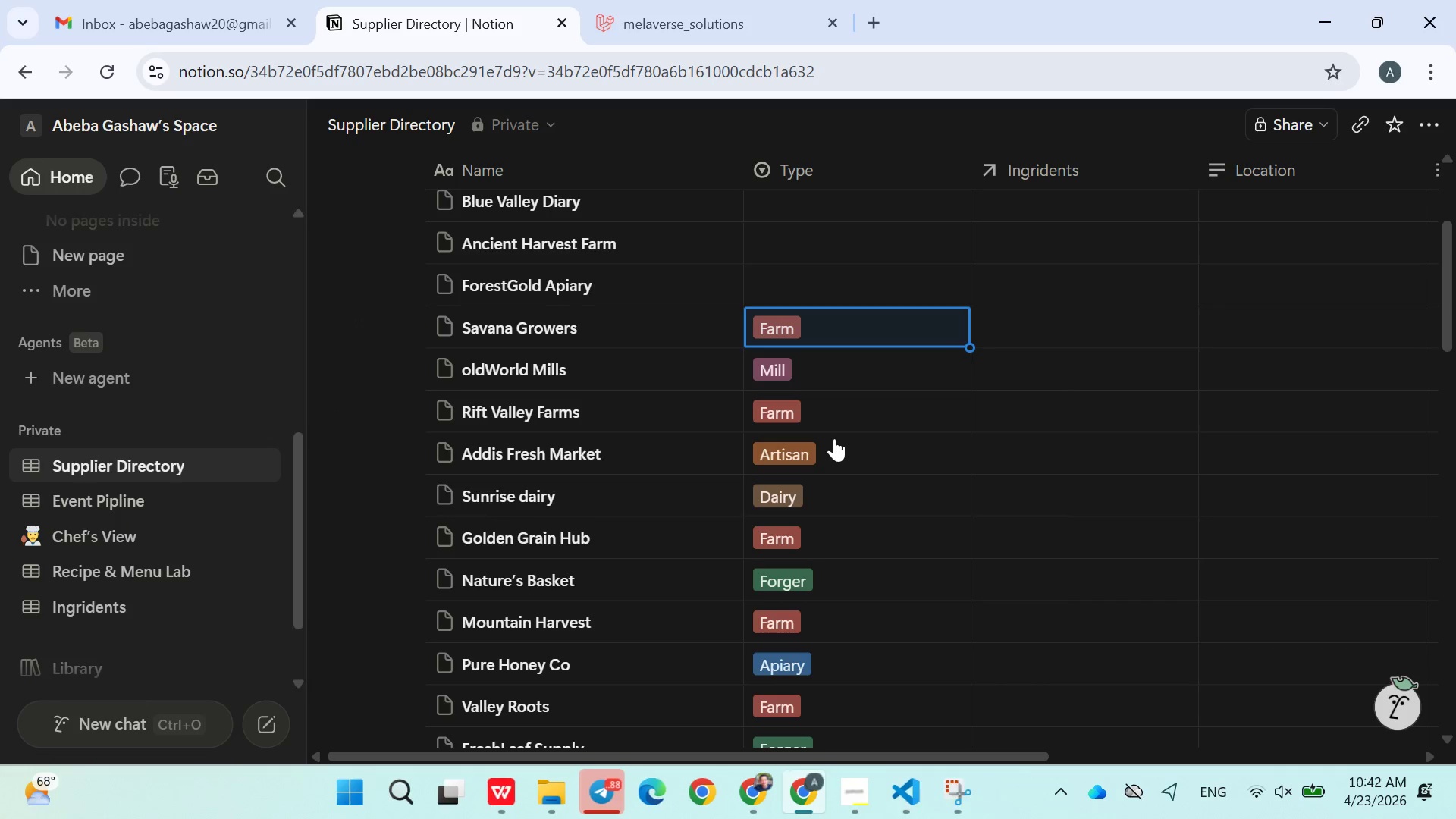 
double_click([834, 438])
 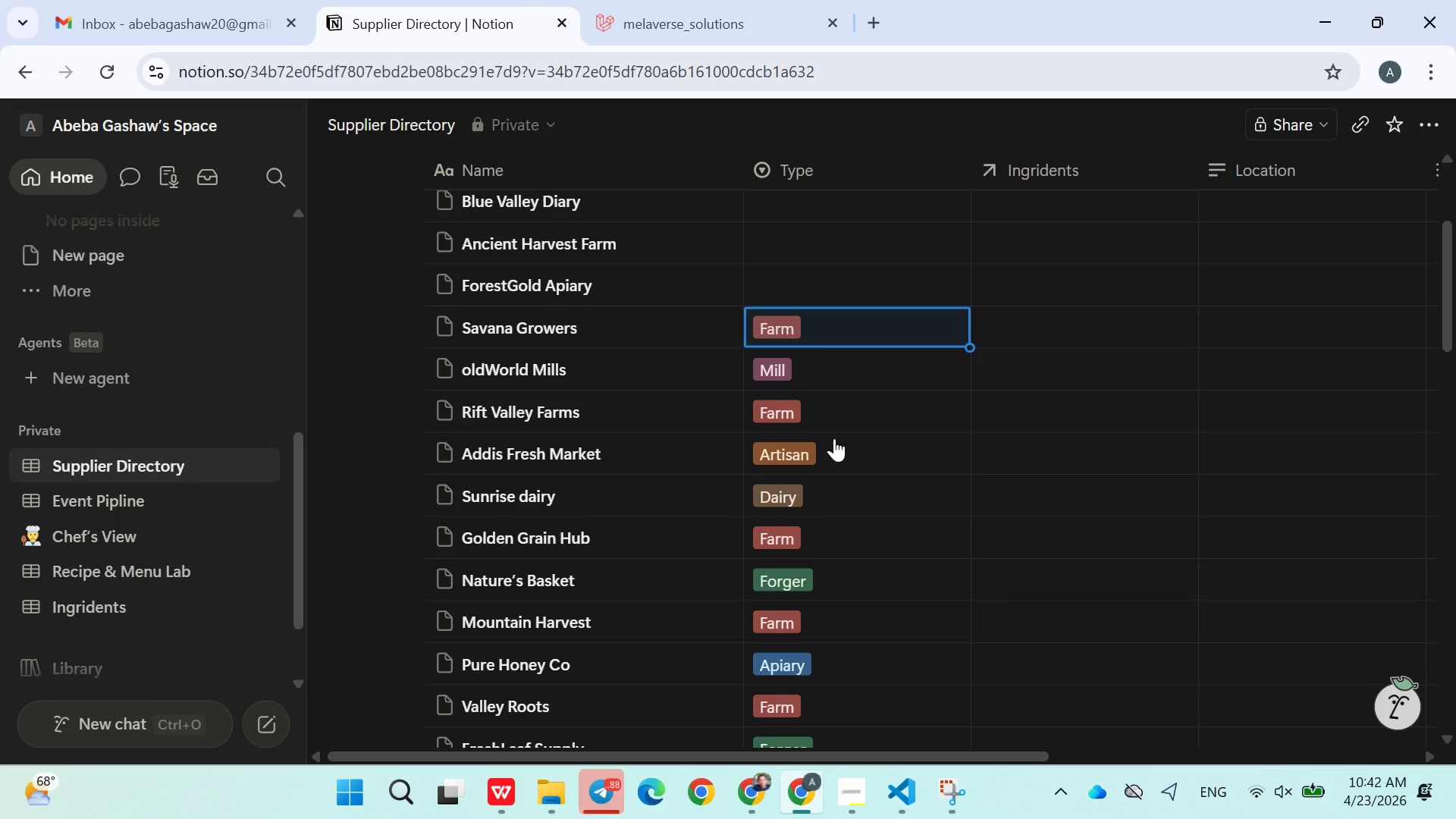 
left_click_drag(start_coordinate=[834, 438], to_coordinate=[811, 290])
 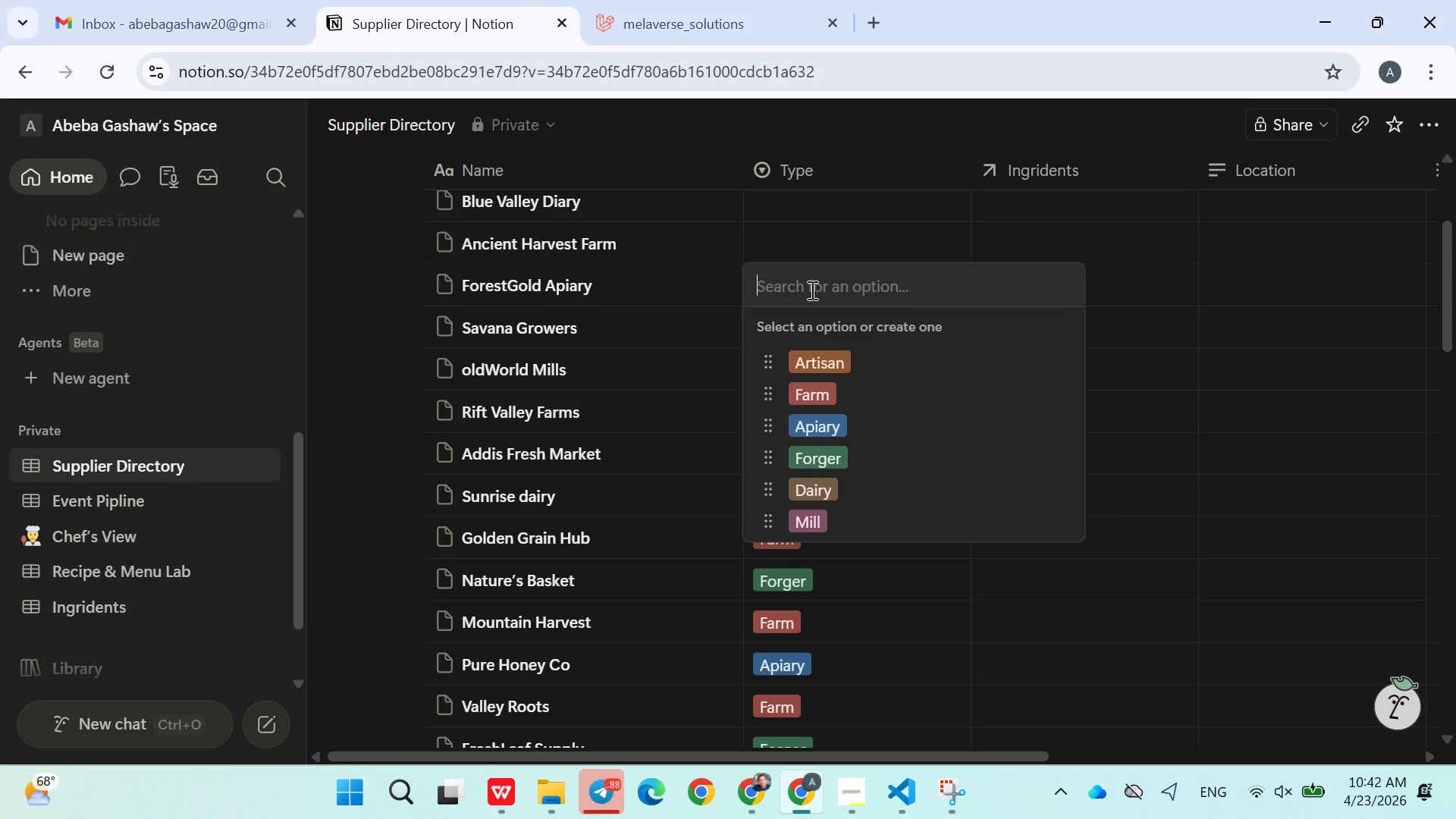 
left_click([811, 290])
 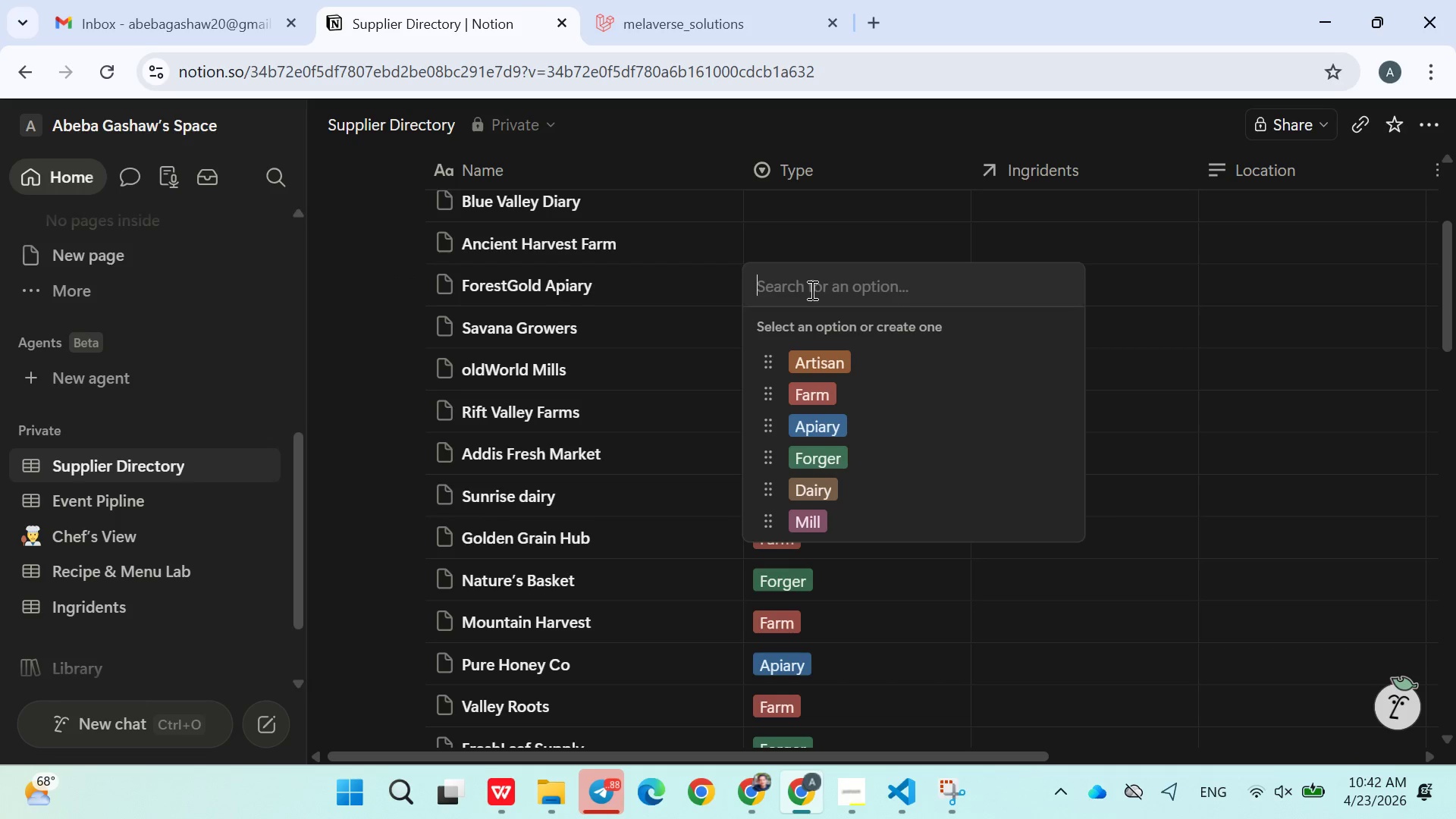 
left_click([811, 290])
 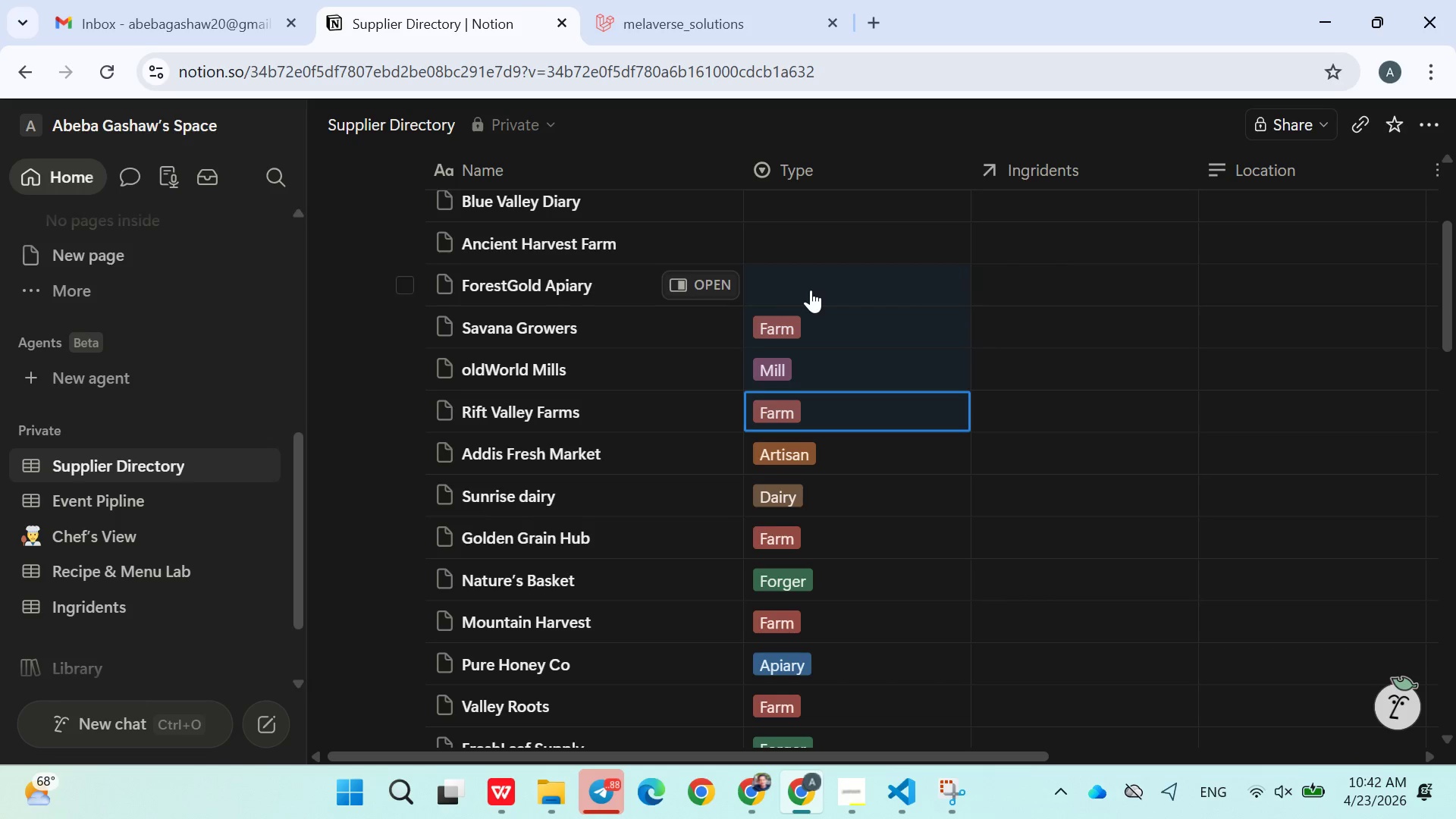 
left_click_drag(start_coordinate=[811, 290], to_coordinate=[843, 424])
 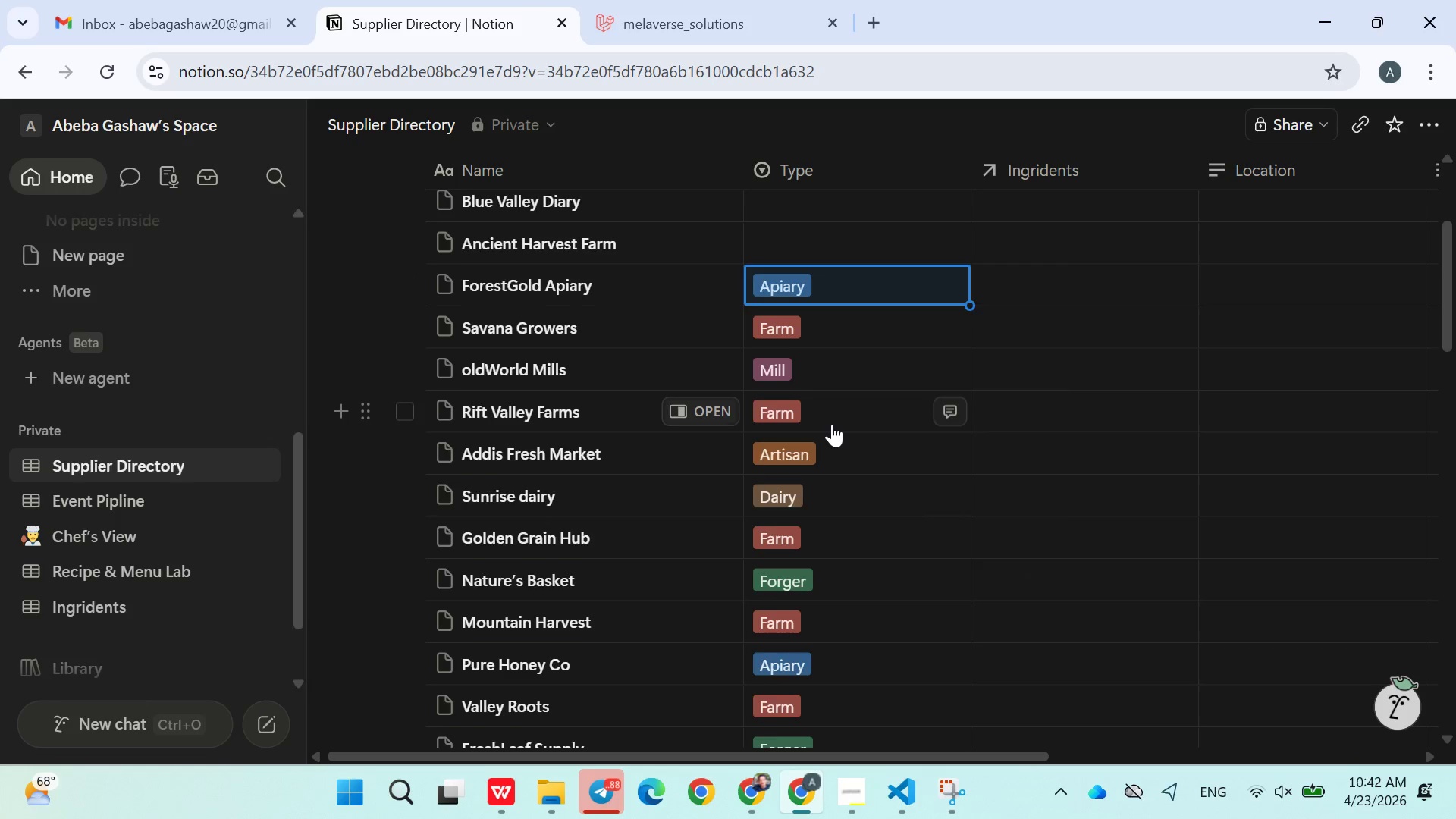 
left_click([843, 424])
 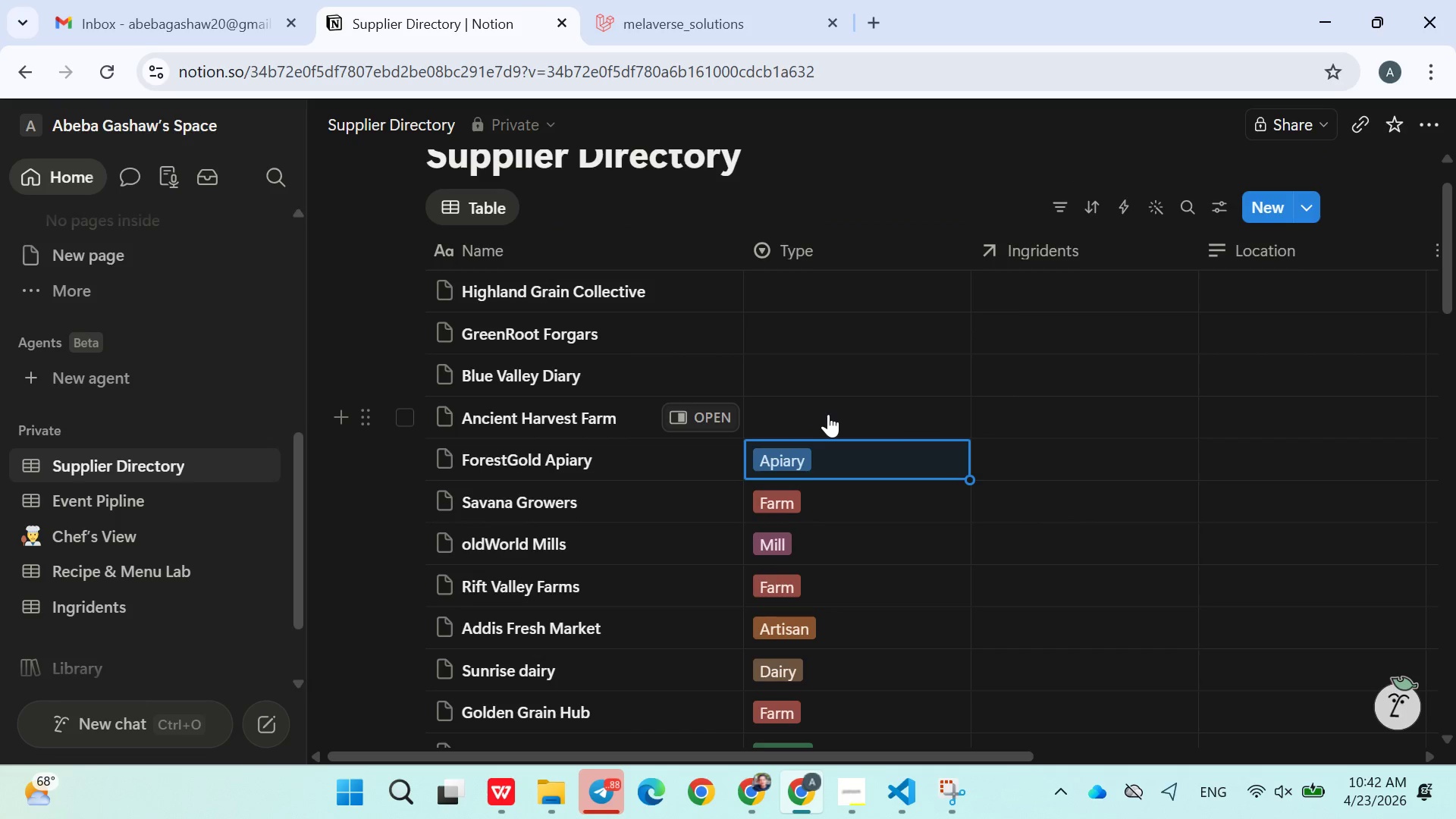 
left_click([830, 424])
 